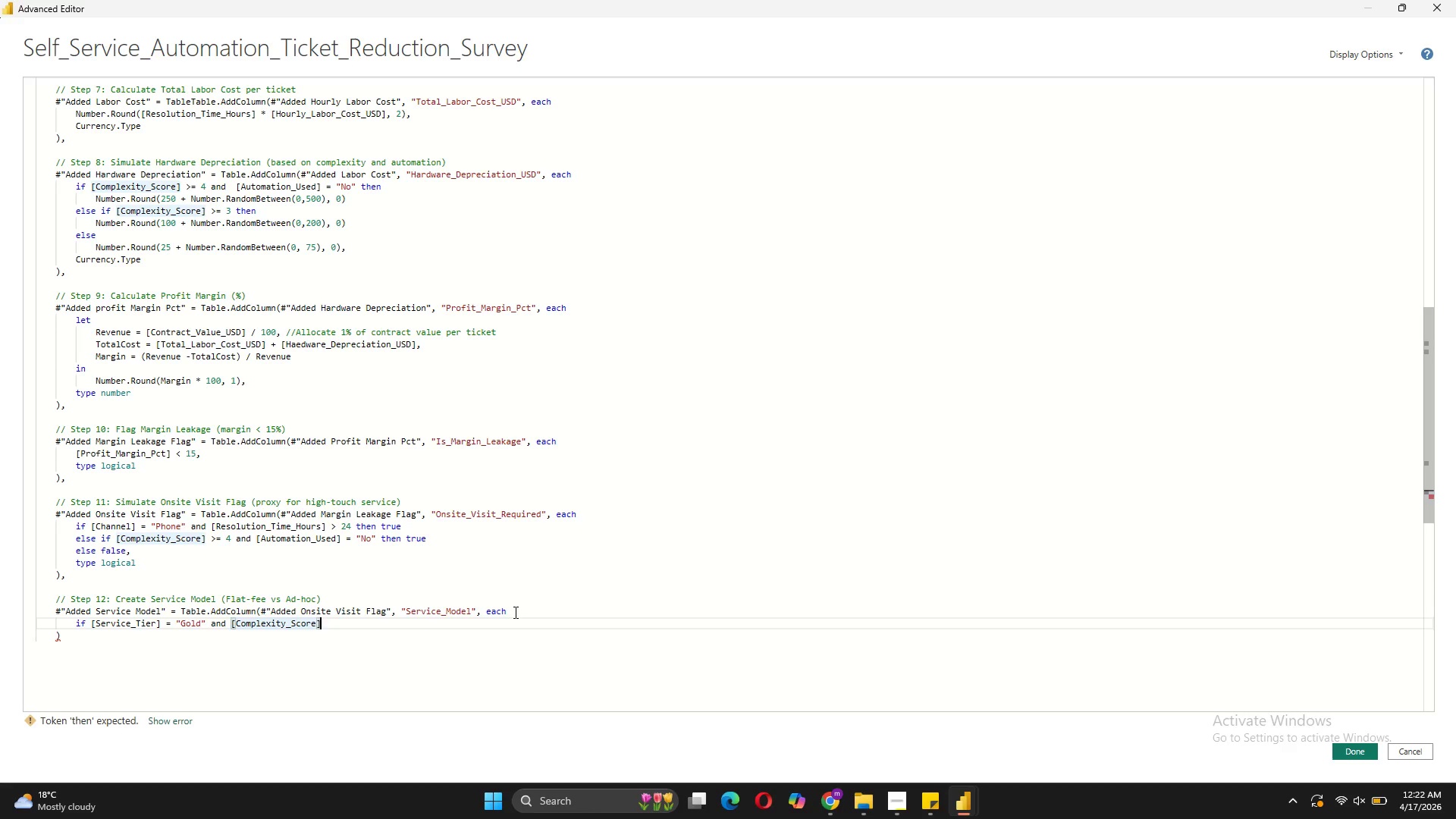 
type( > )
key(Backspace)
type(= 4 then "Flat-fee)
 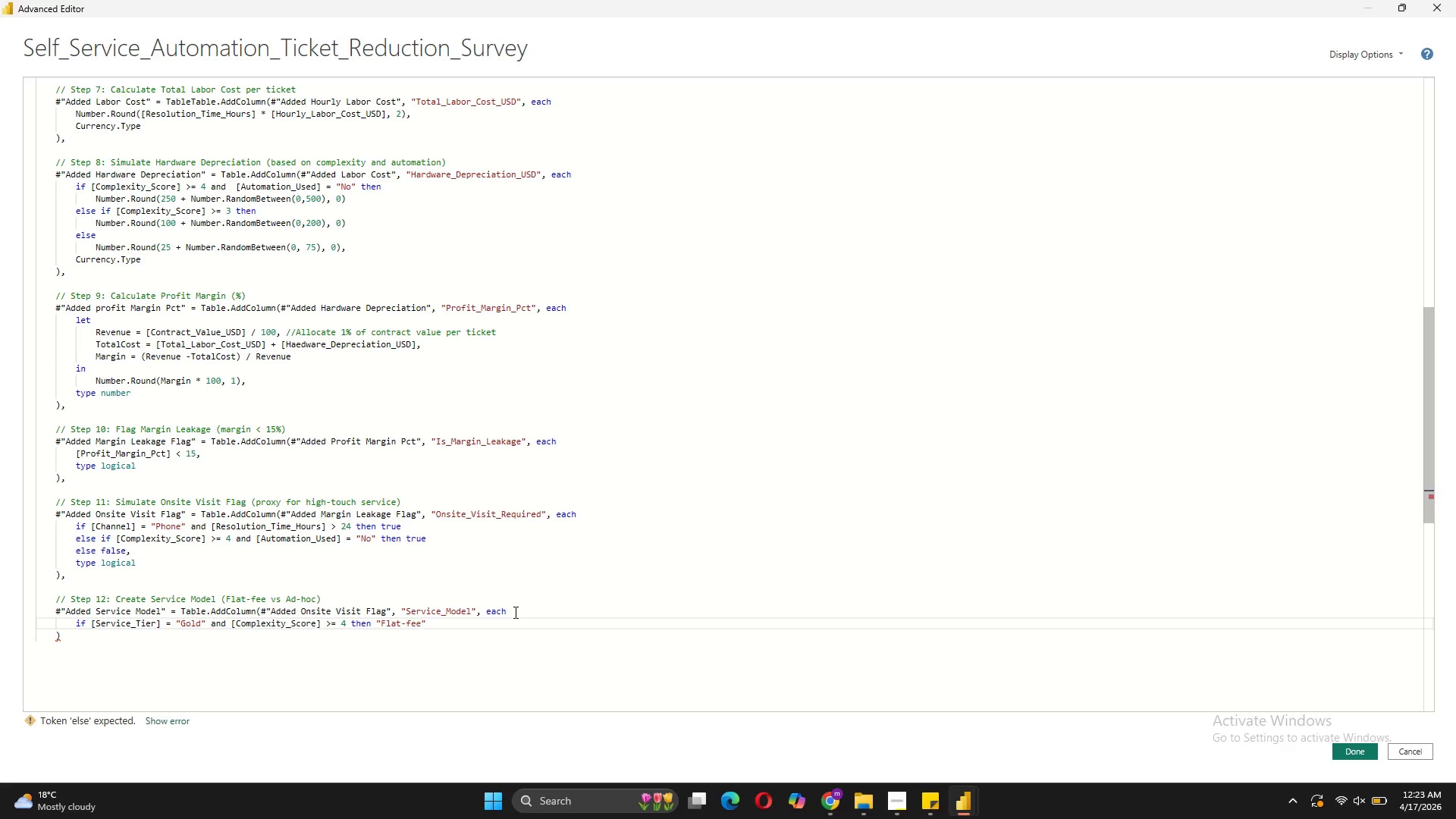 
key(ArrowRight)
 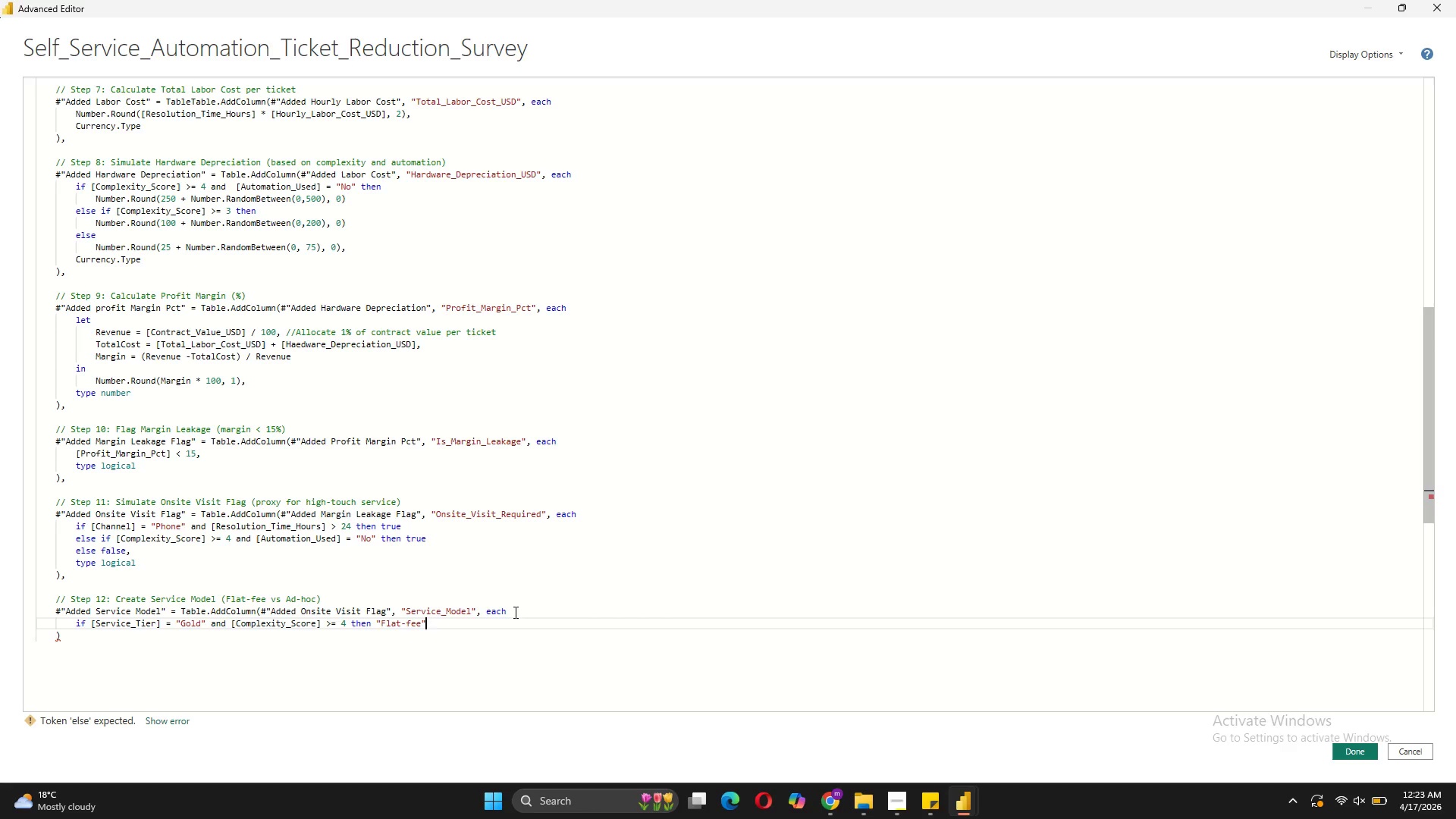 
key(Shift+Enter)
 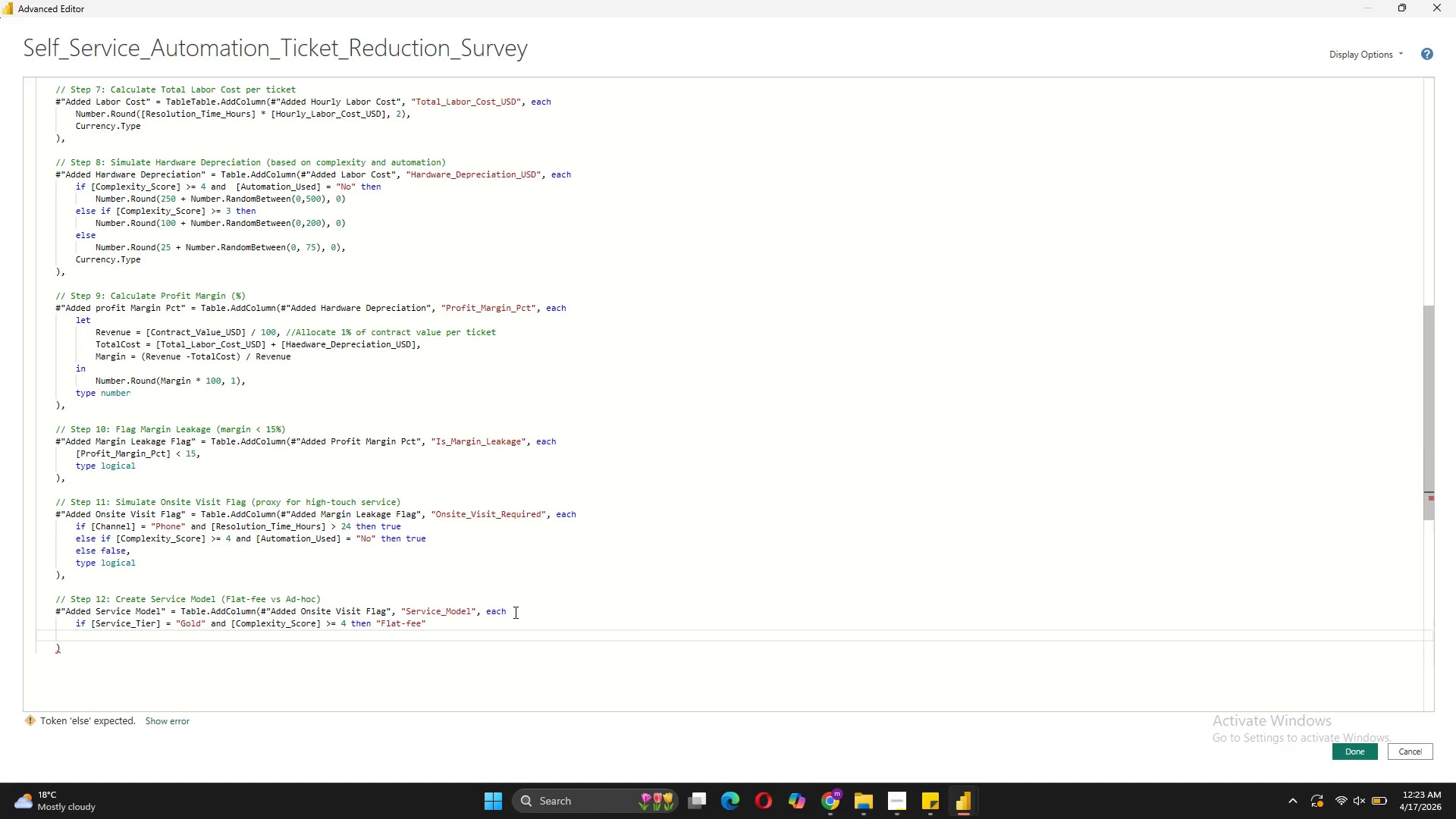 
type(else if [Service_Tier)
 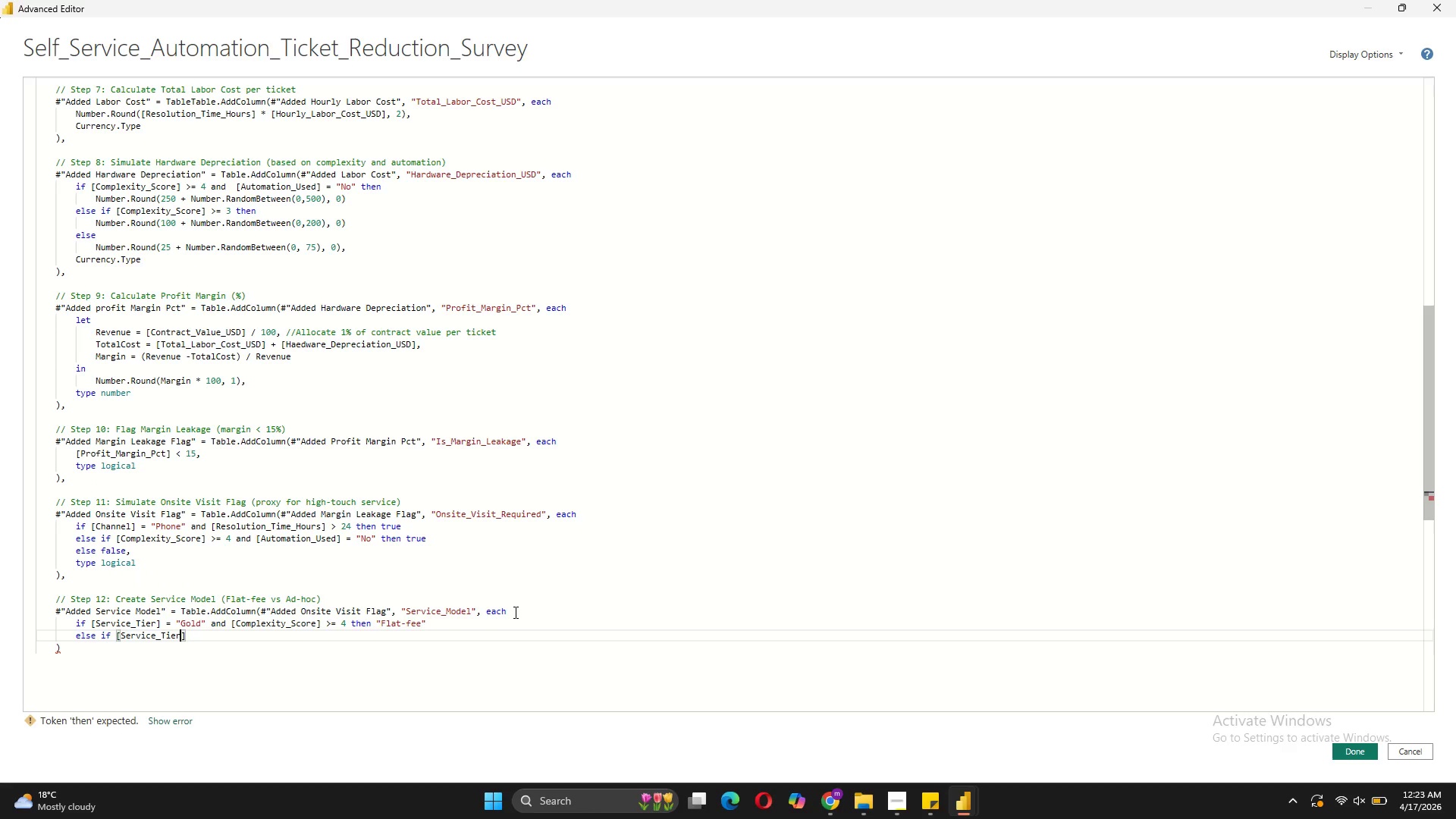 
key(ArrowRight)
 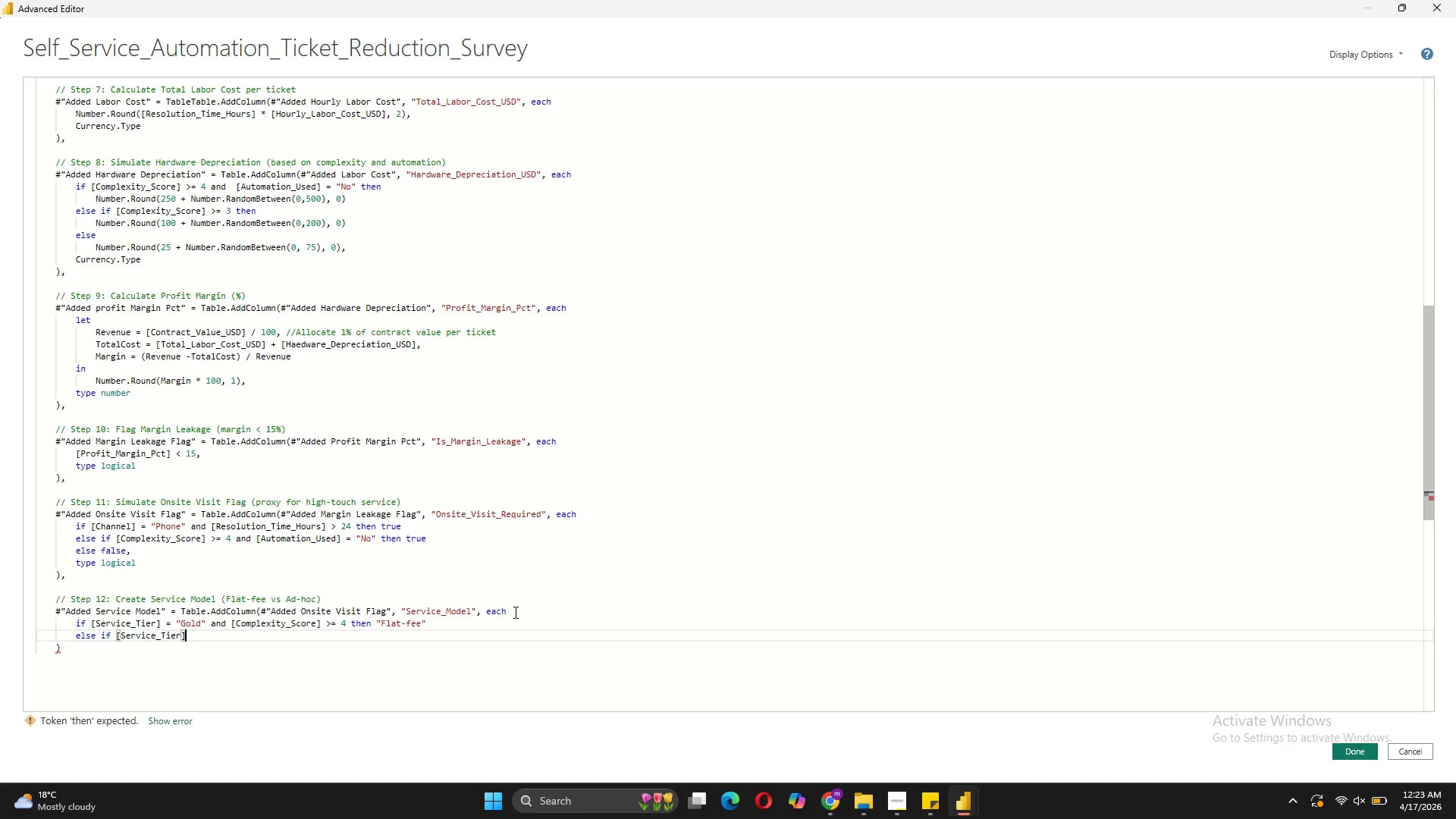 
type( = "Silver)
 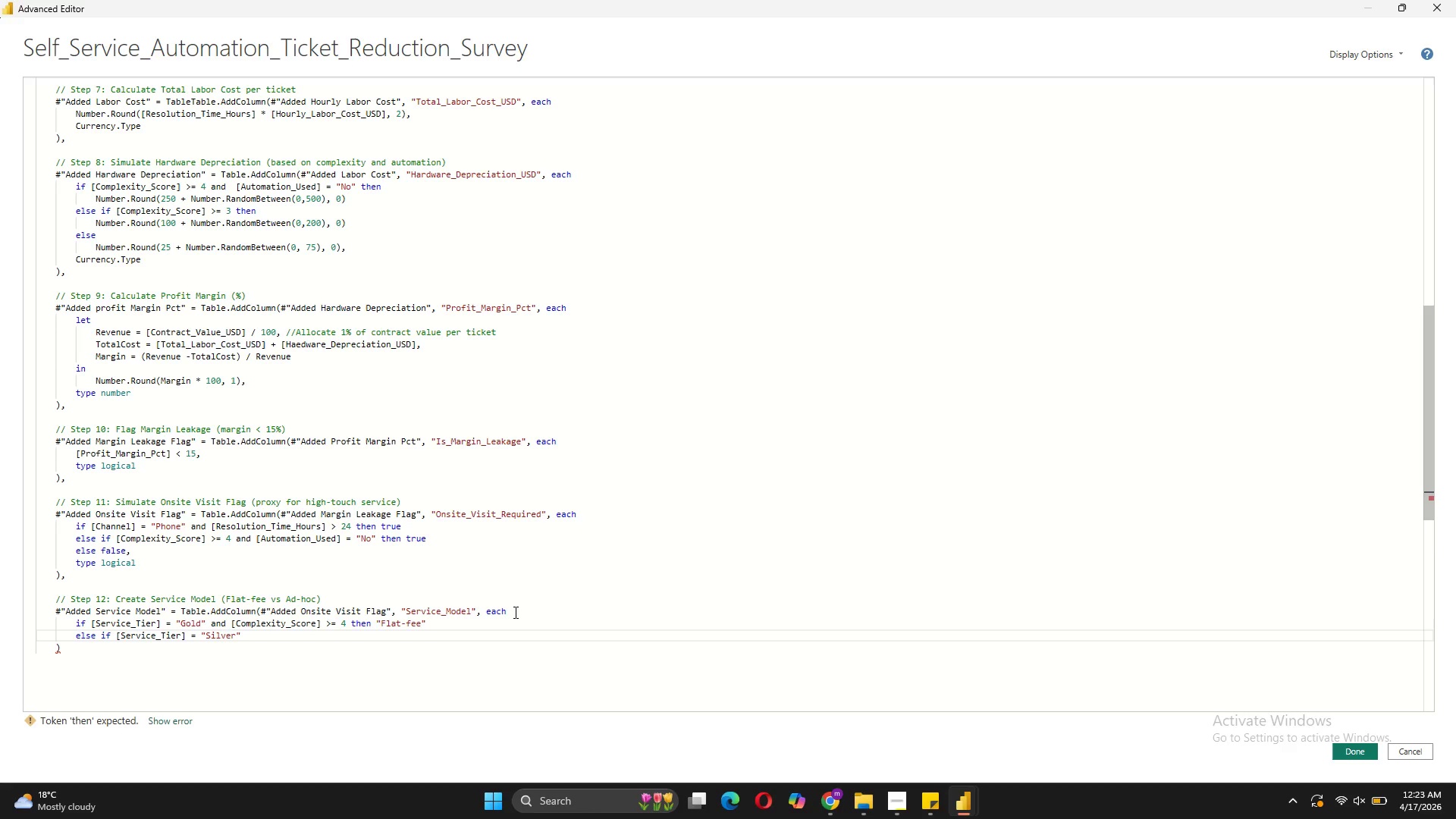 
key(ArrowRight)
 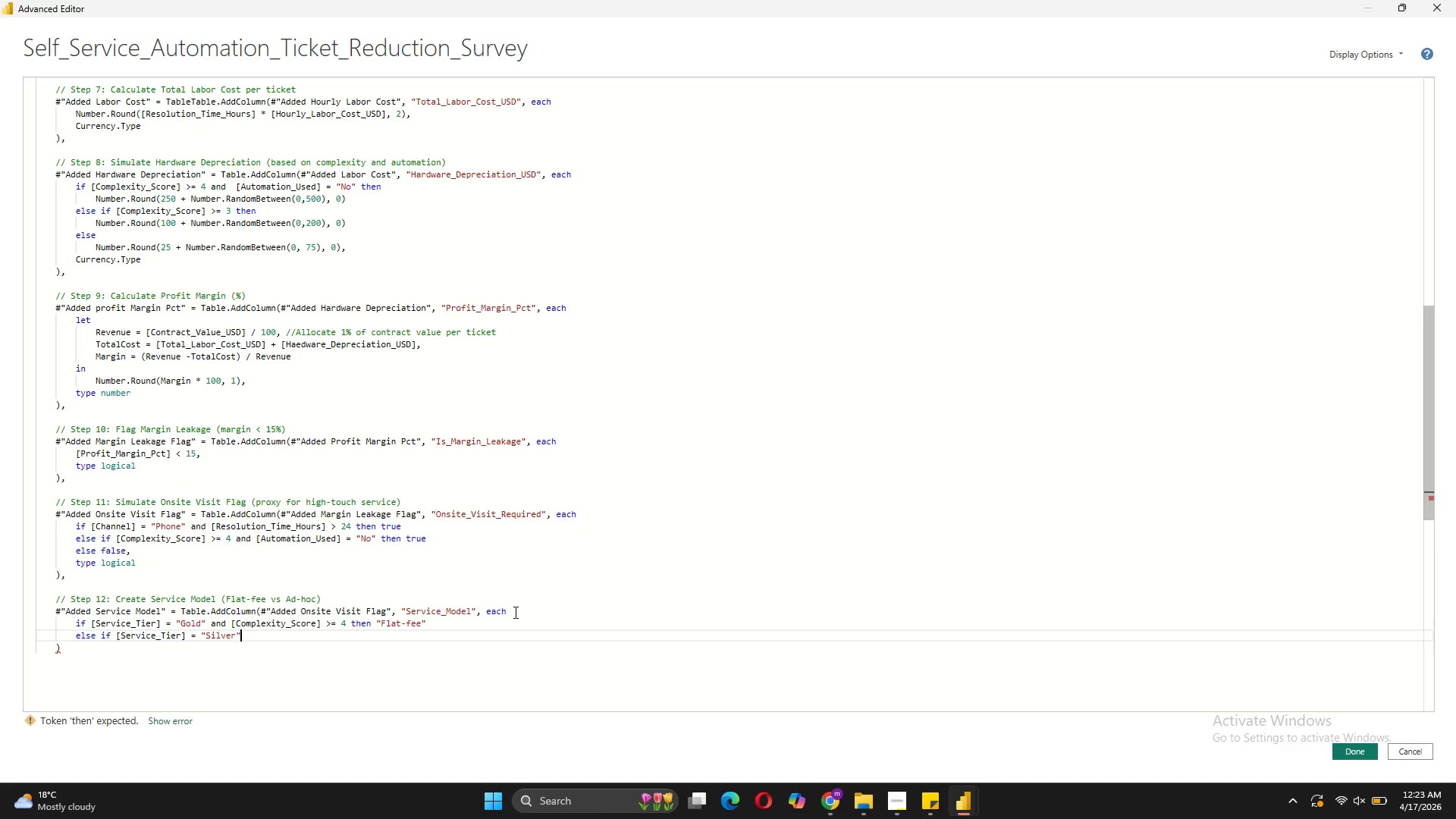 
type( and [Channel)
 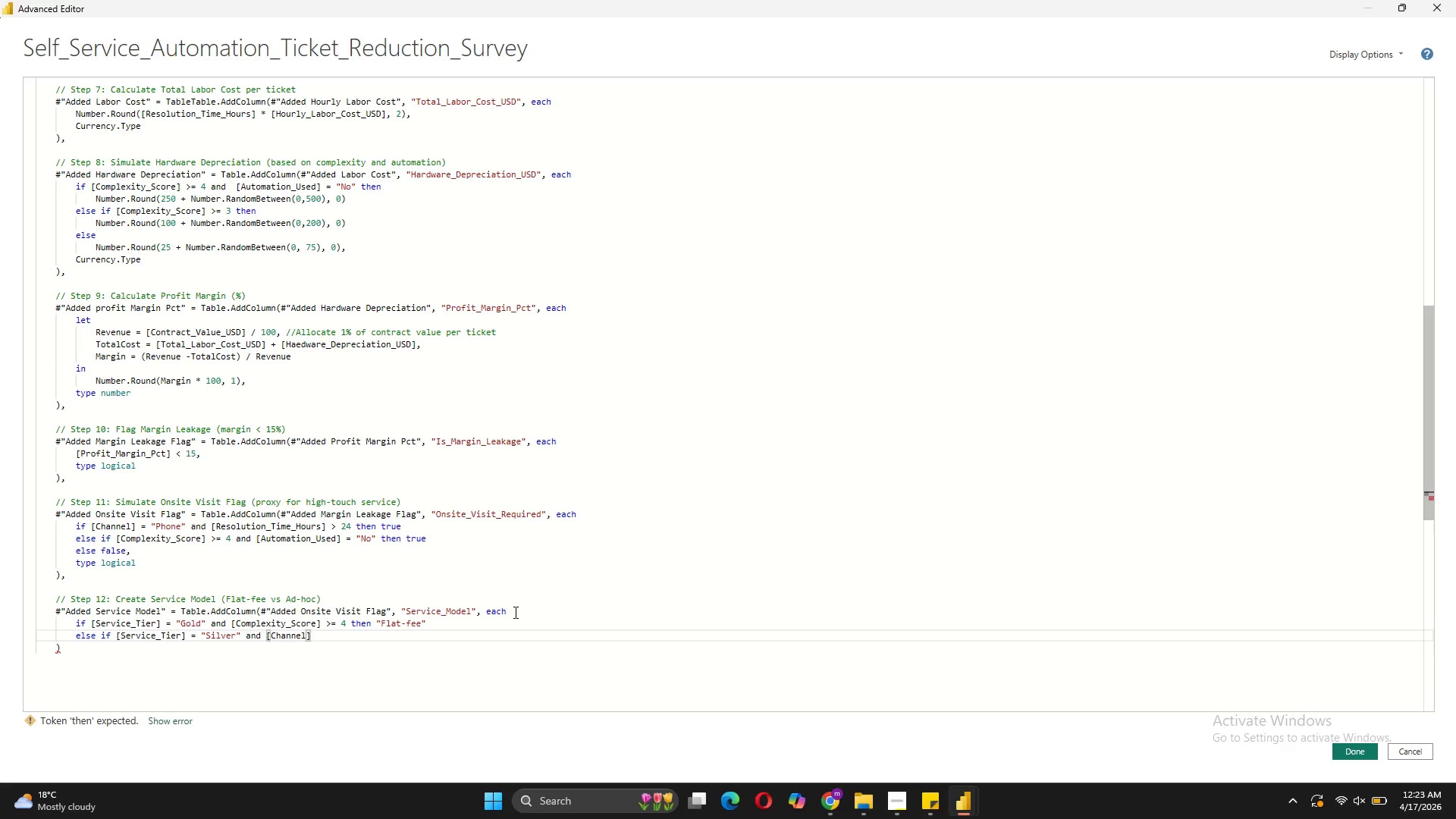 
key(ArrowRight)
 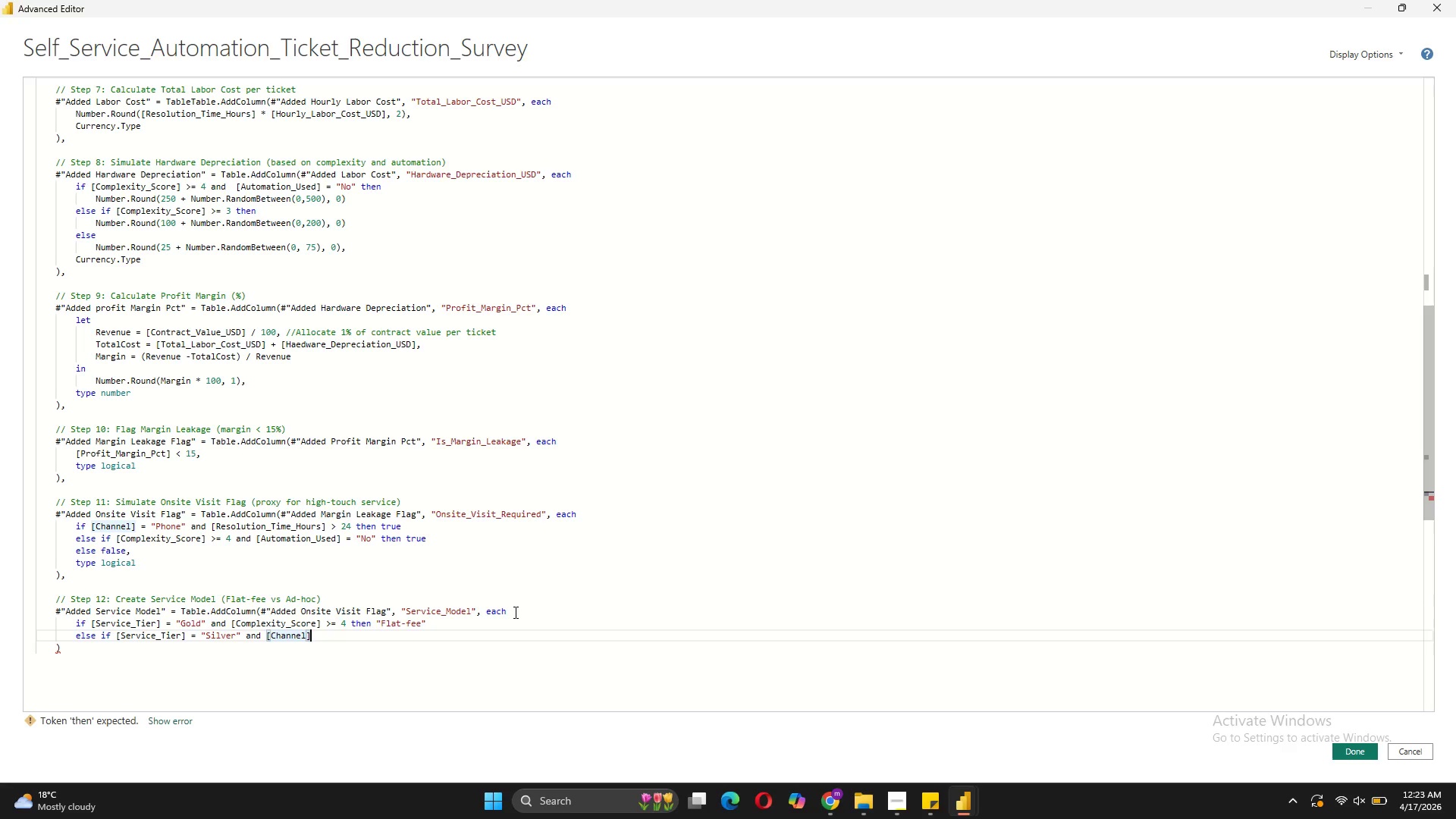 
type( = "Phone)
 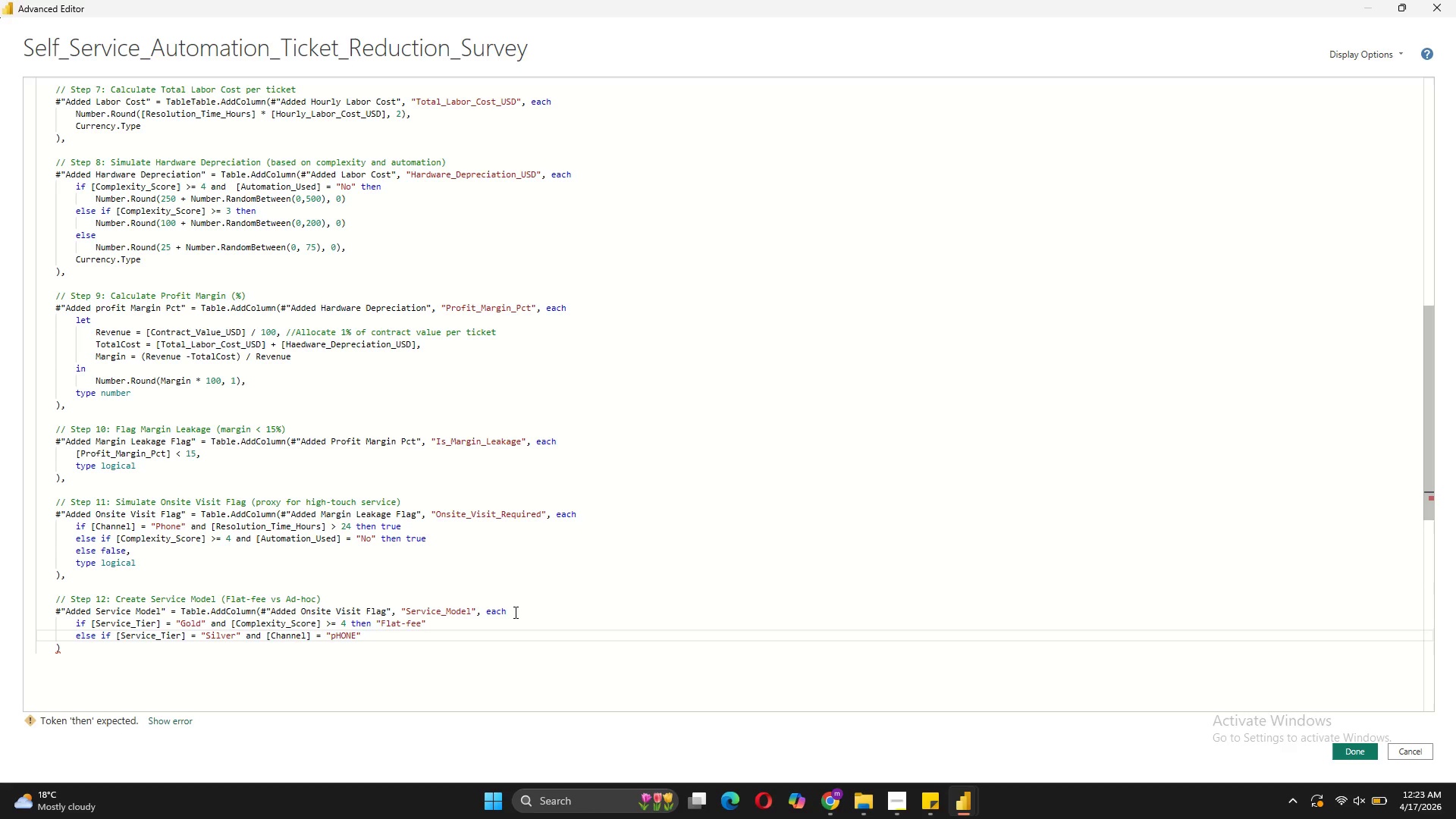 
key(ArrowRight)
 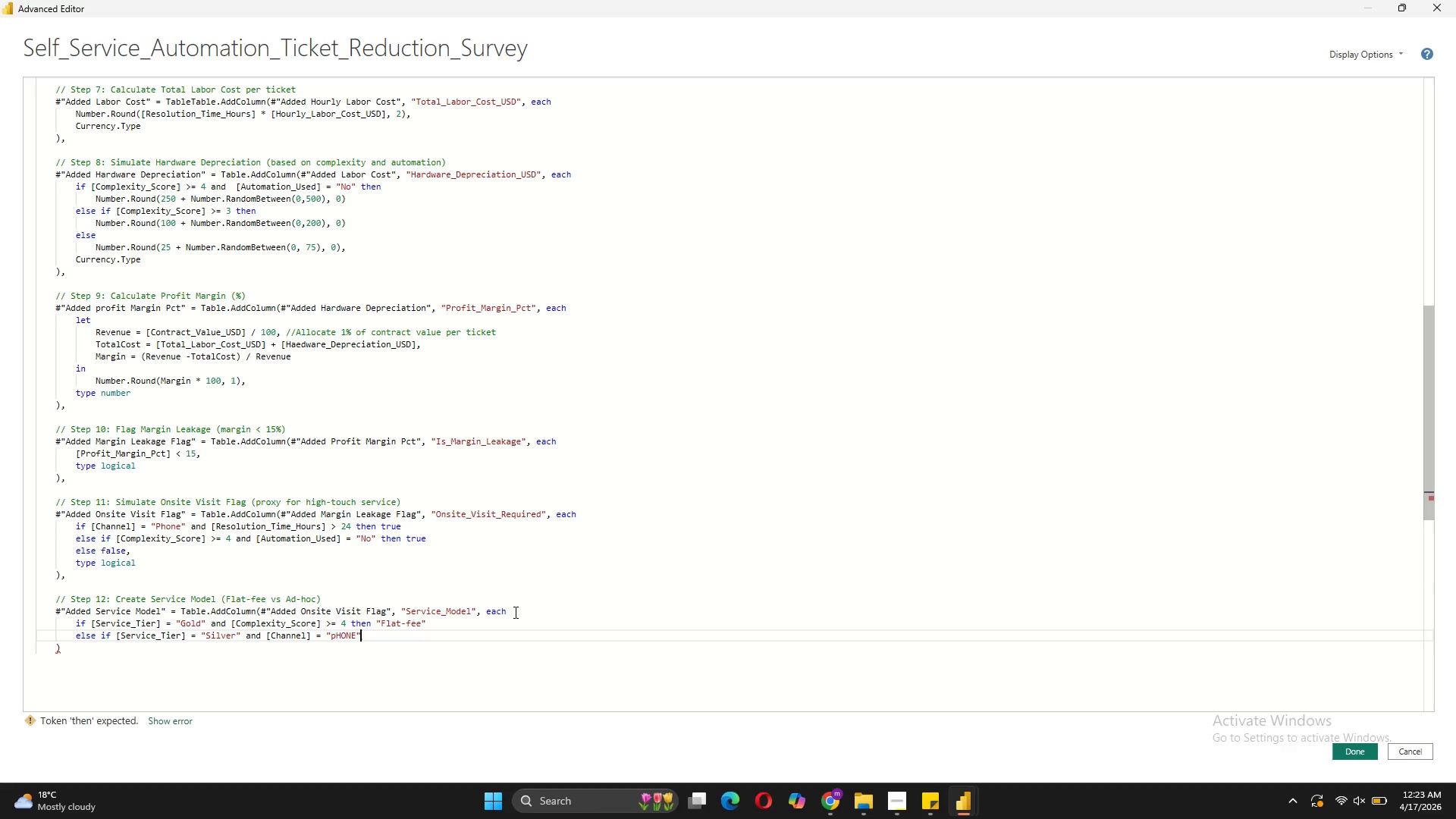 
key(Space)
 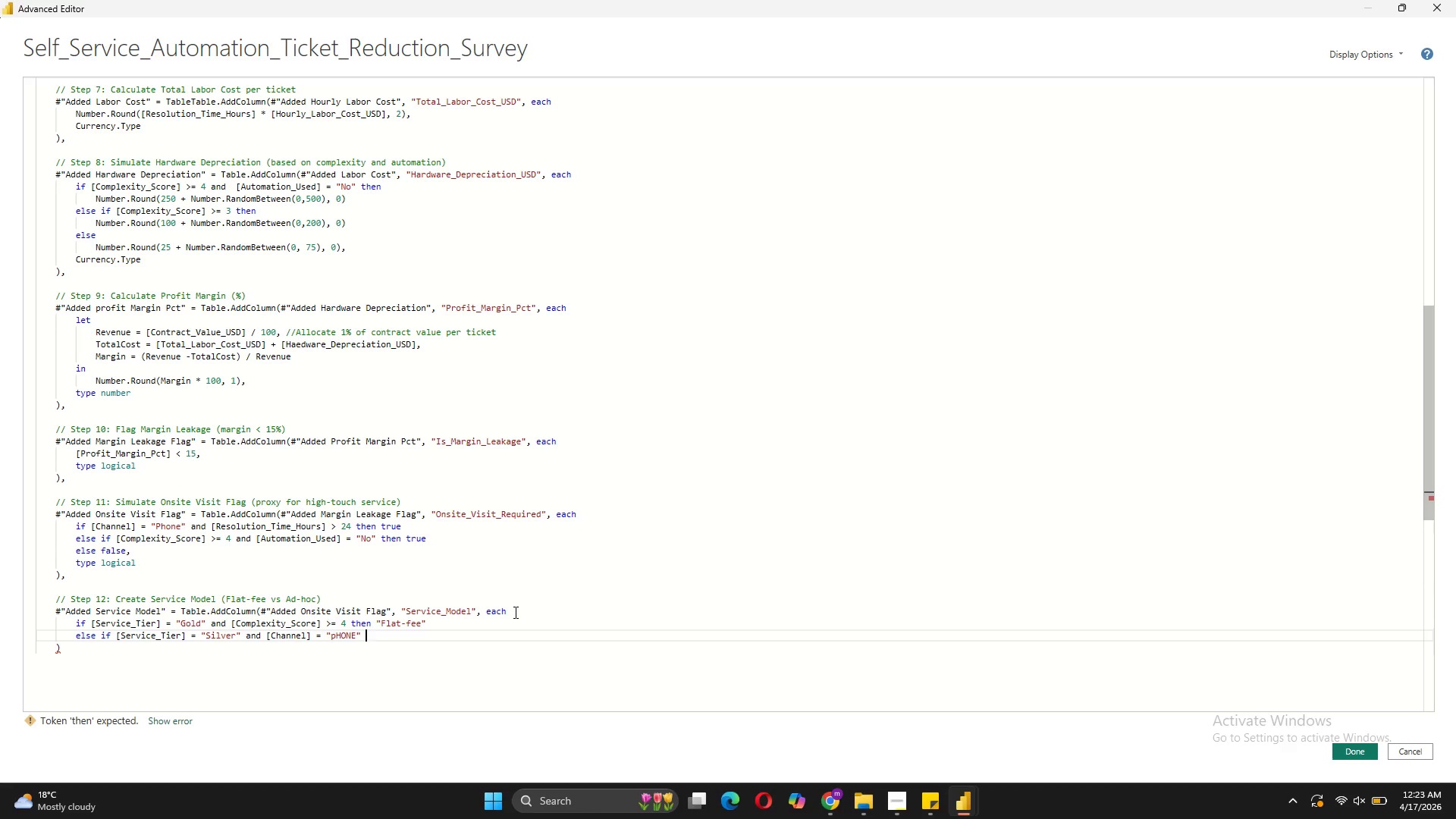 
key(ArrowLeft)
 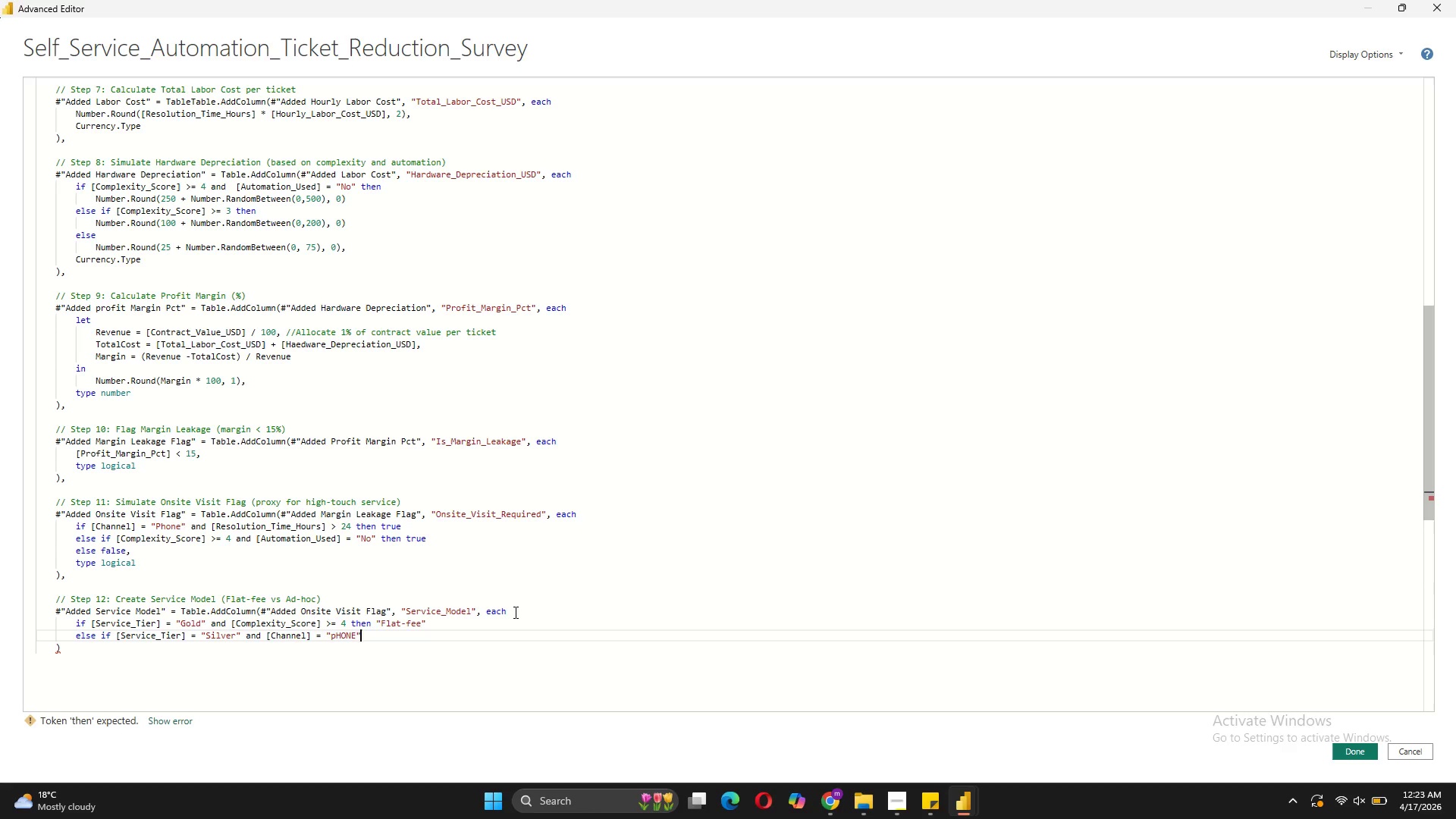 
key(ArrowLeft)
 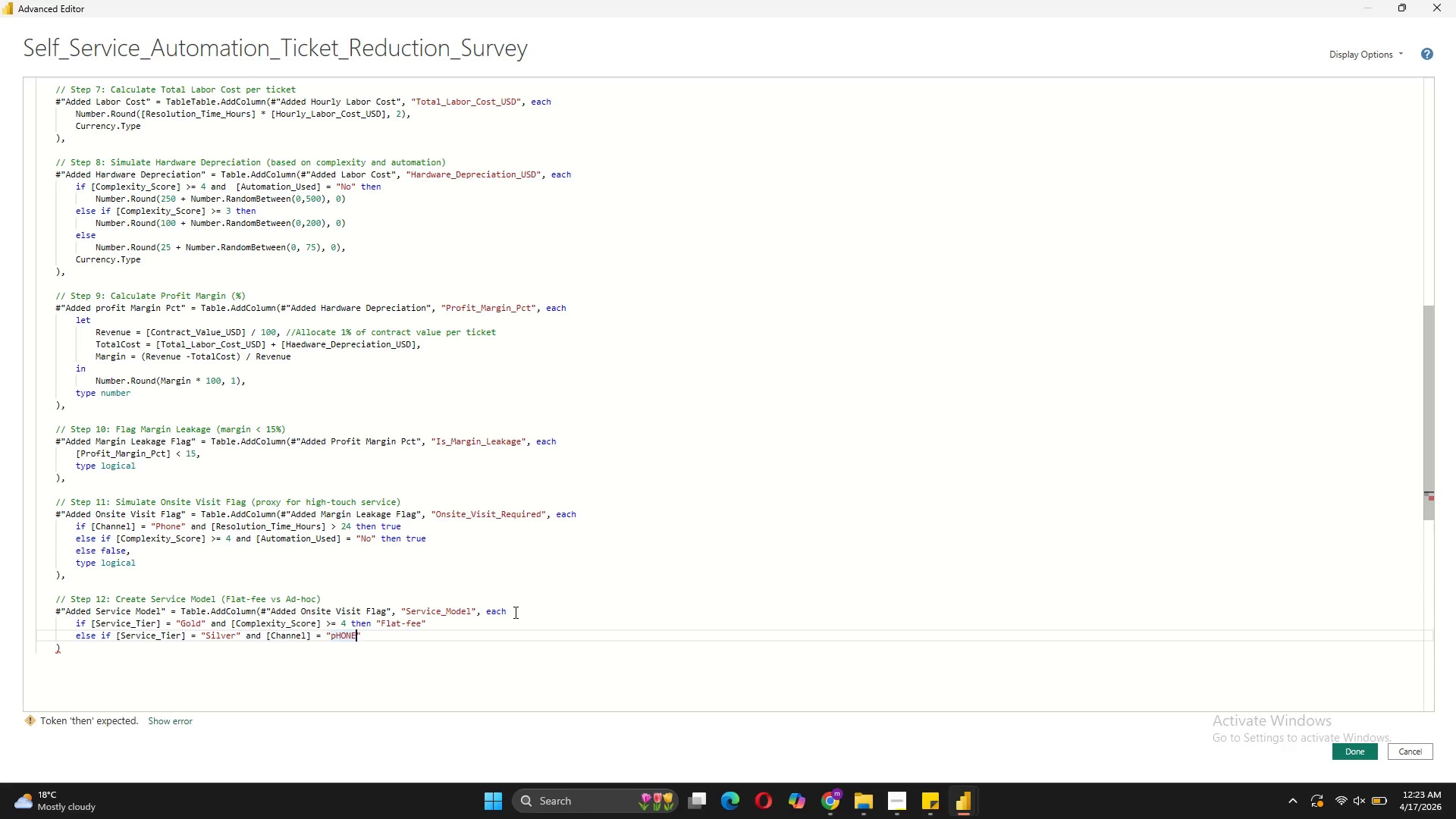 
key(Backspace)
key(Backspace)
key(Backspace)
key(Backspace)
key(Backspace)
type(PHONE)
 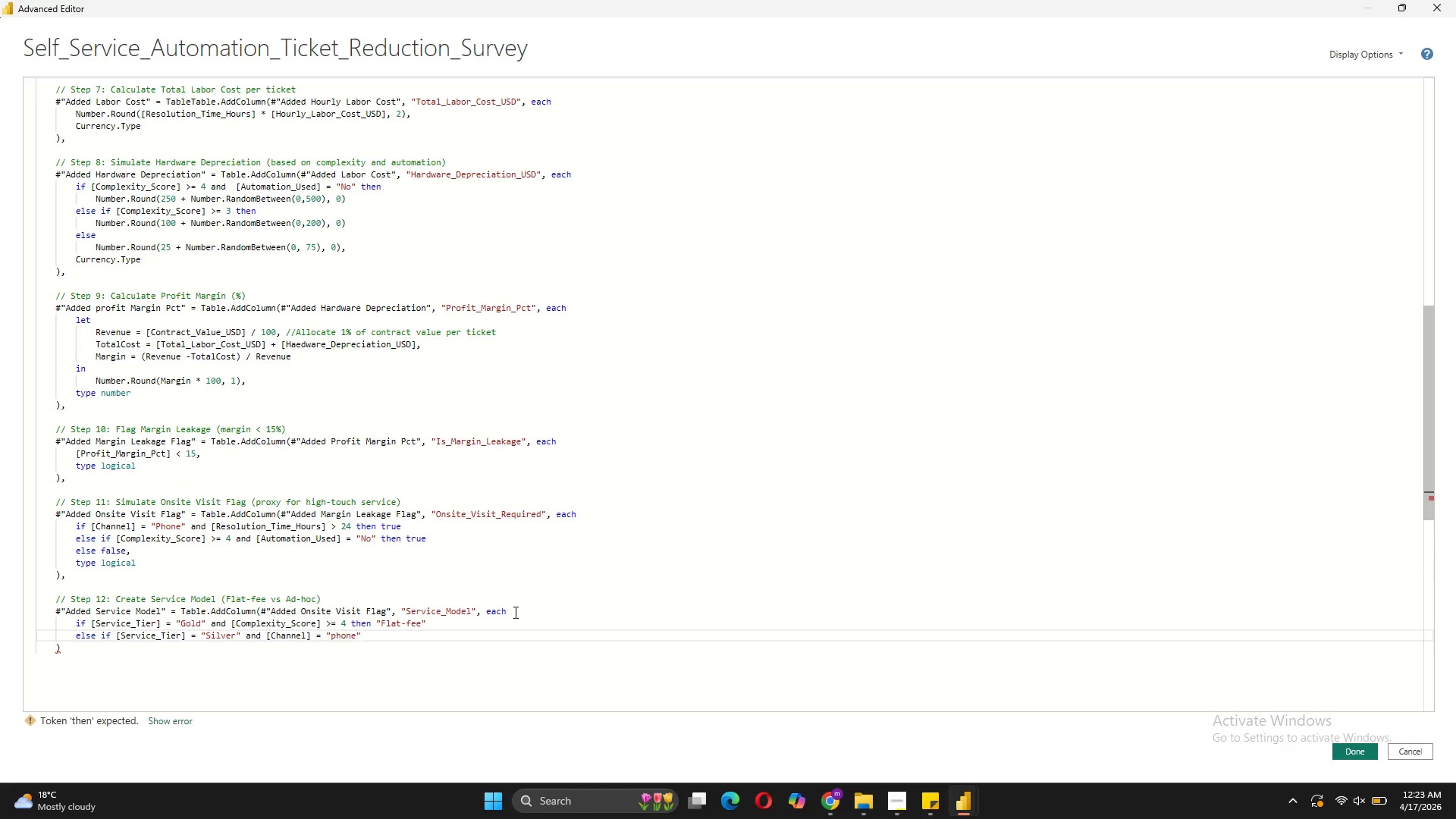 
key(ArrowRight)
 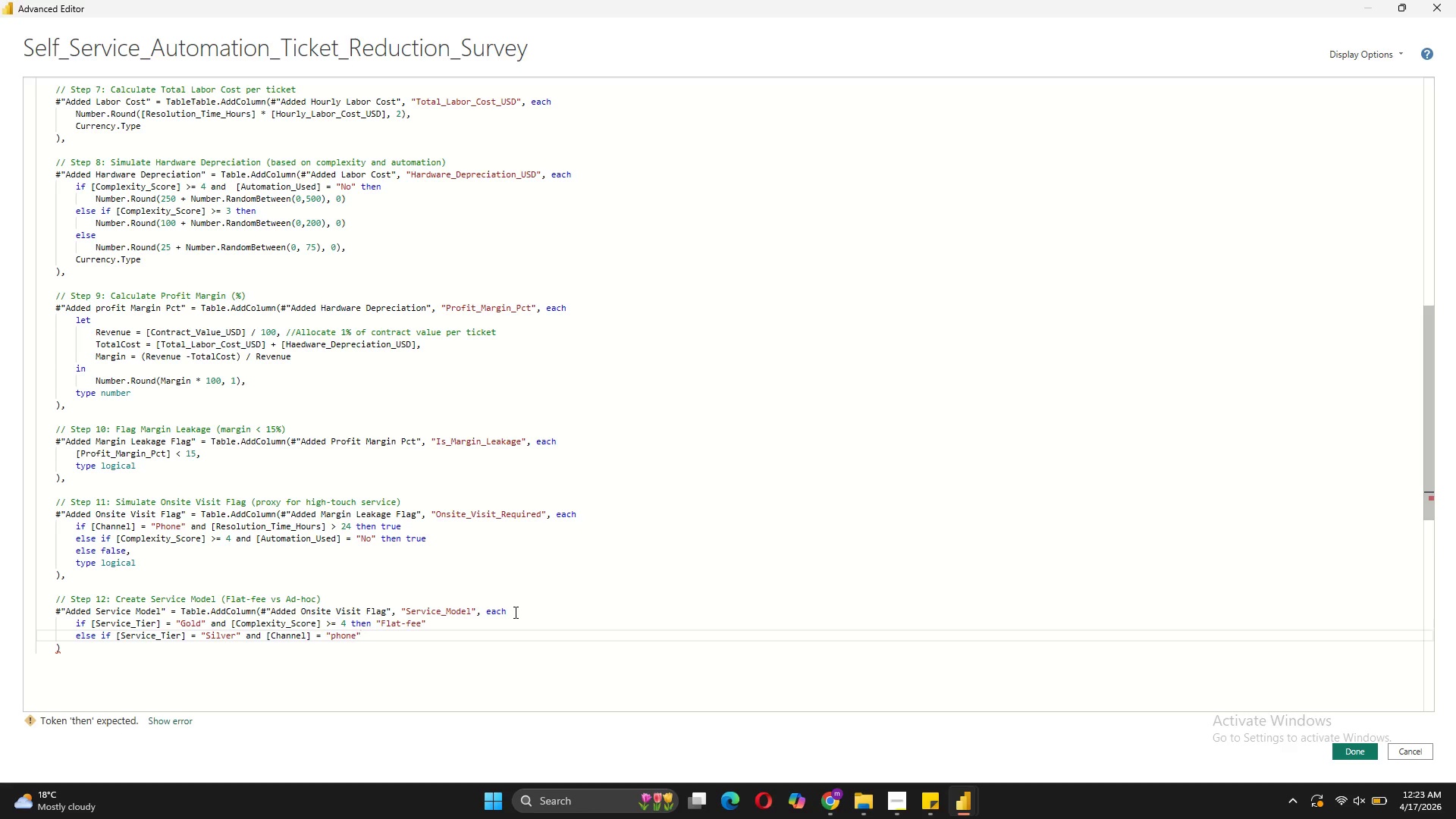 
type( THEN "AD-HOC)
key(Backspace)
key(Backspace)
key(Backspace)
type(HOC)
key(Backspace)
key(Backspace)
key(Backspace)
key(Backspace)
key(Backspace)
key(Backspace)
type(Ad-H)
key(Backspace)
type(hoc)
 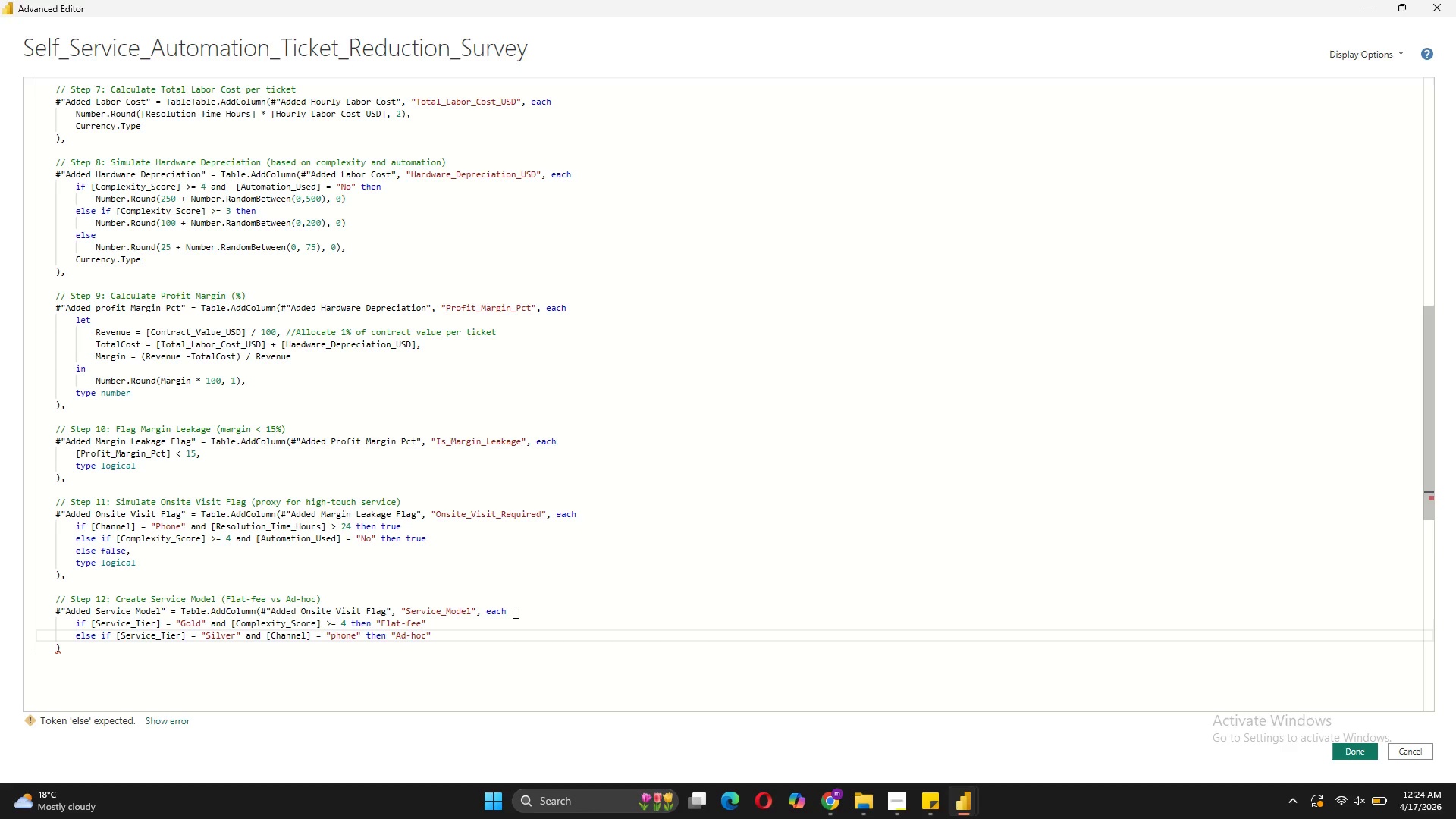 
 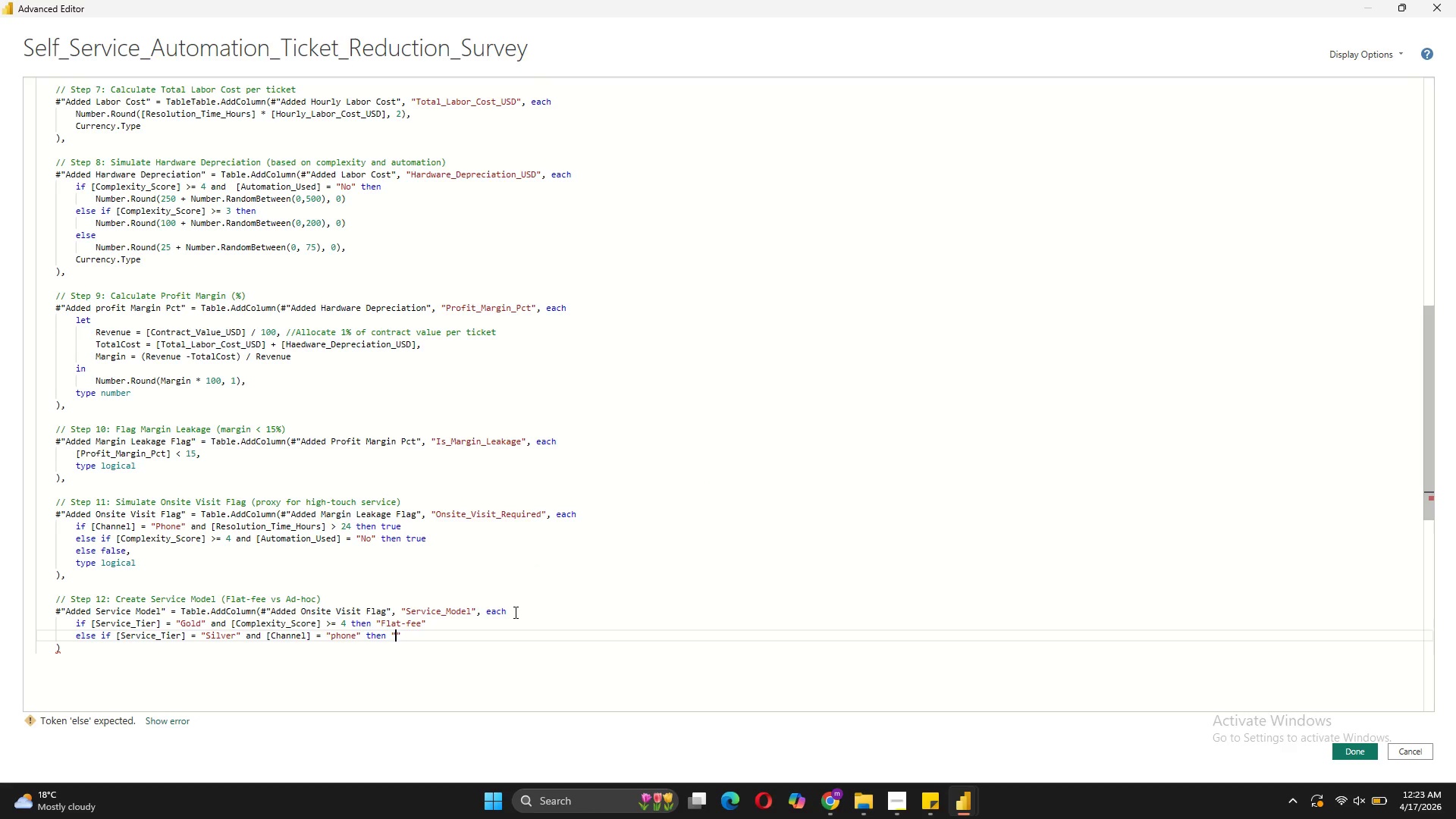 
hold_key(key=CapsLock, duration=0.52)
 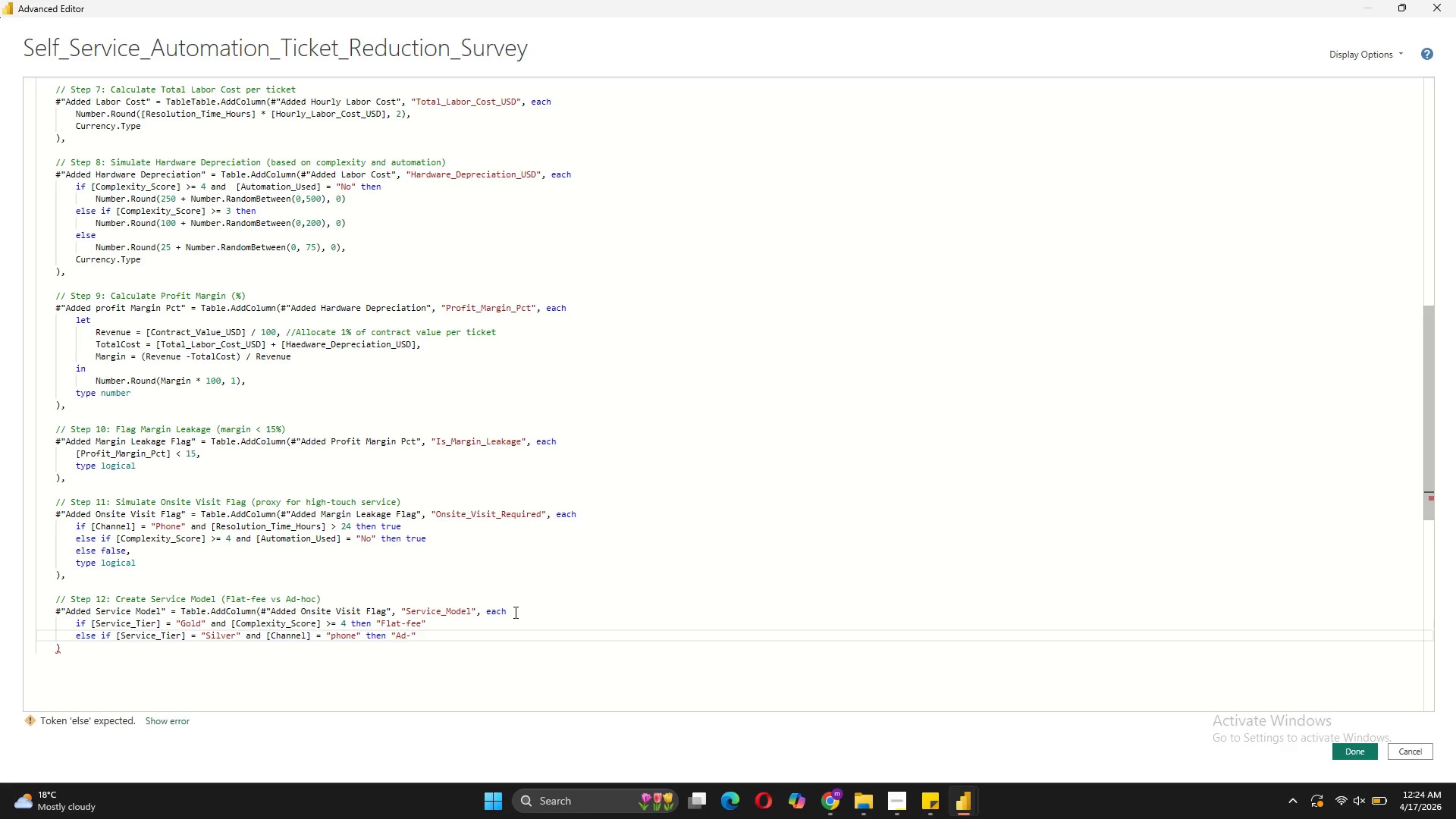 
key(ArrowRight)
 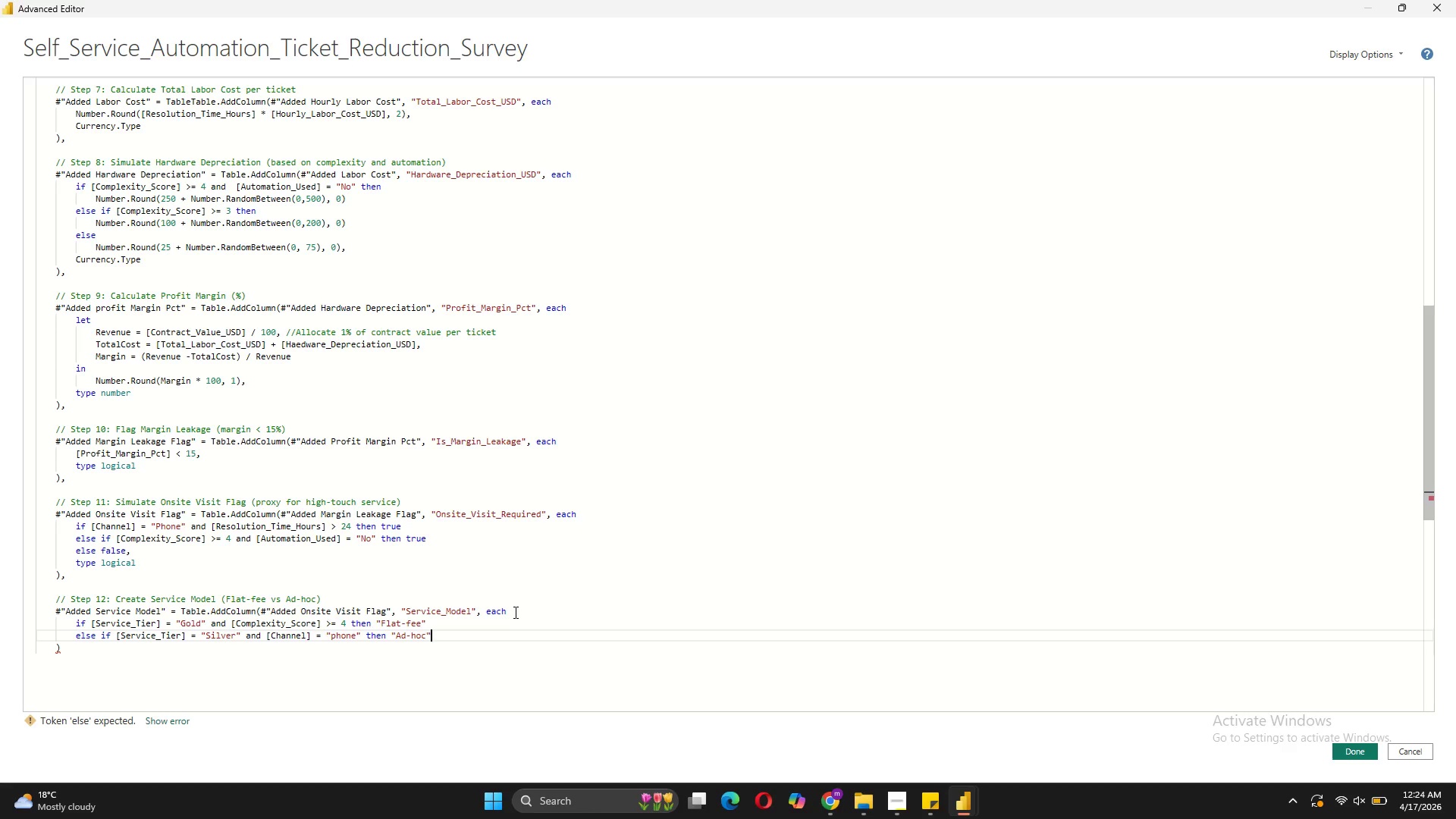 
key(Shift+ShiftRight)
 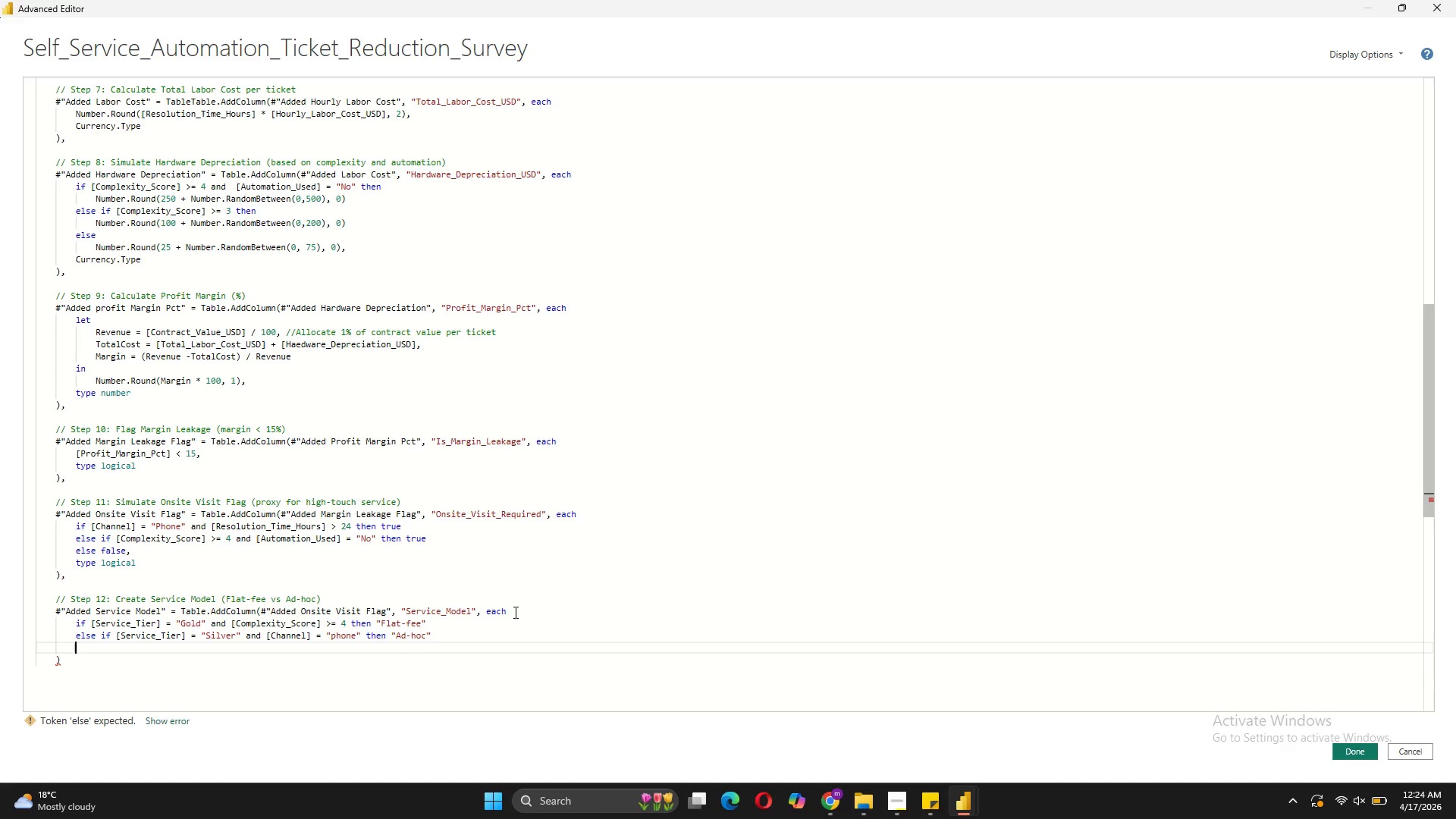 
key(Shift+Enter)
 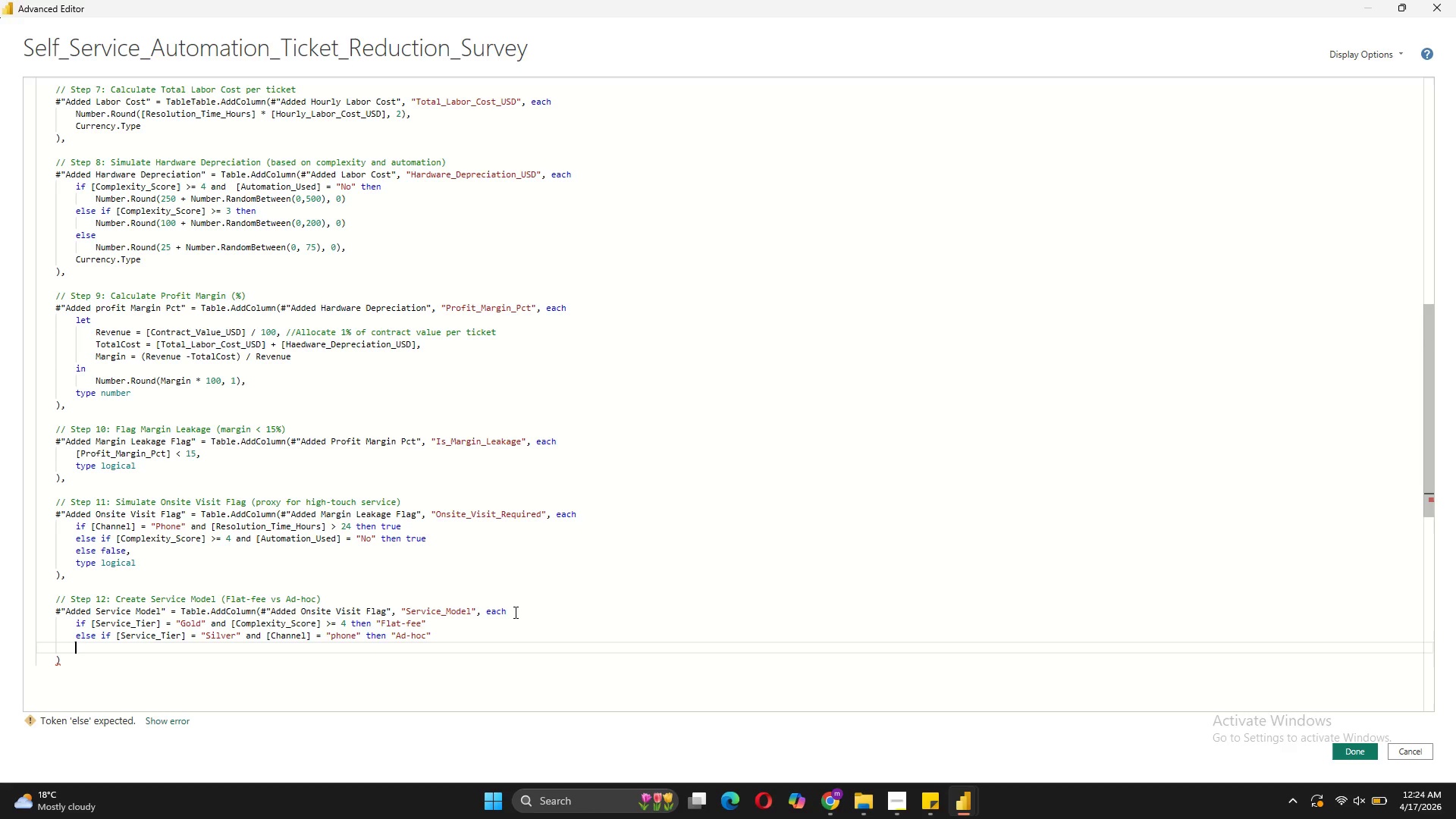 
type(else if [Resolution_Time_Hours)
 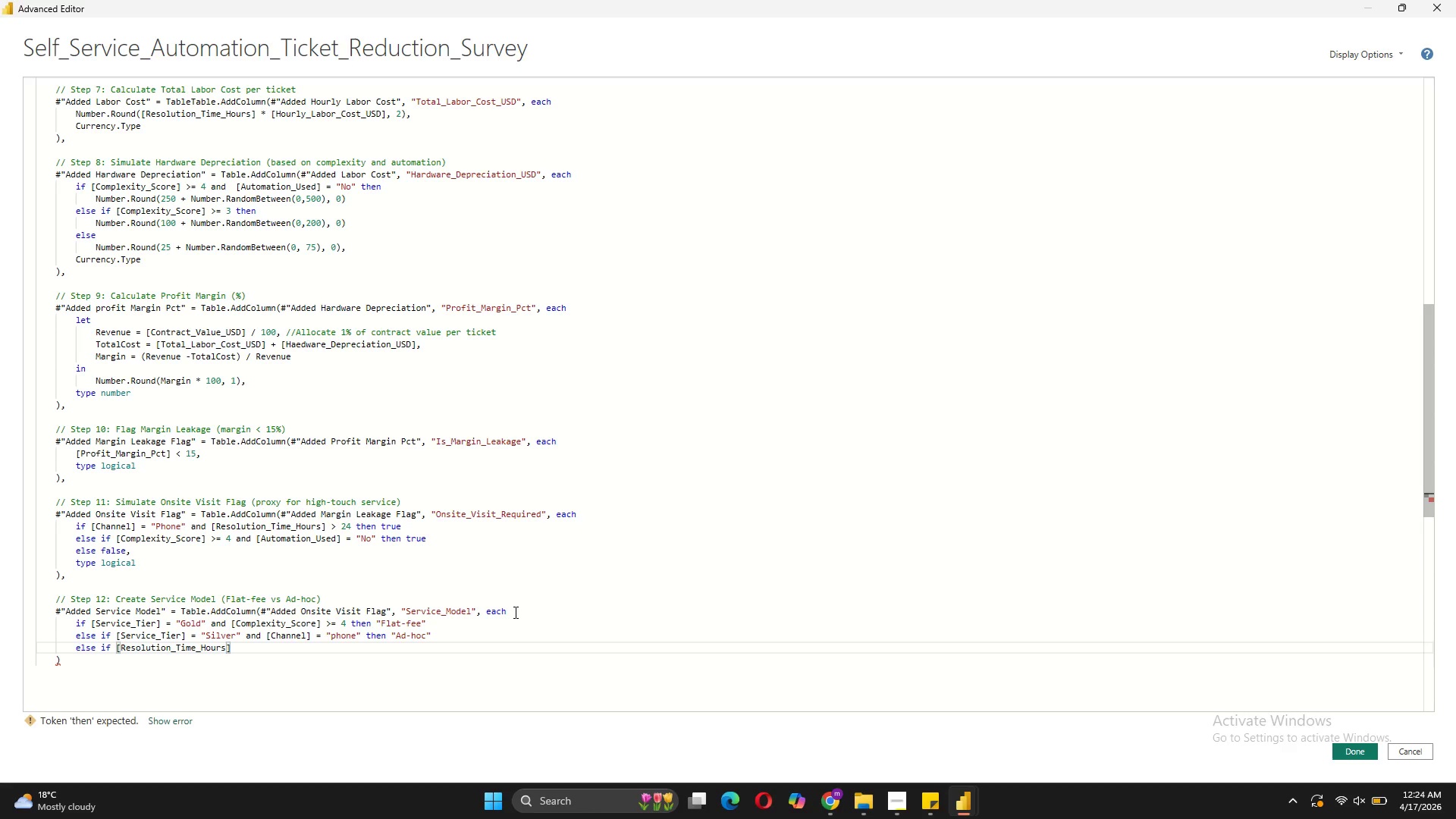 
key(ArrowRight)
 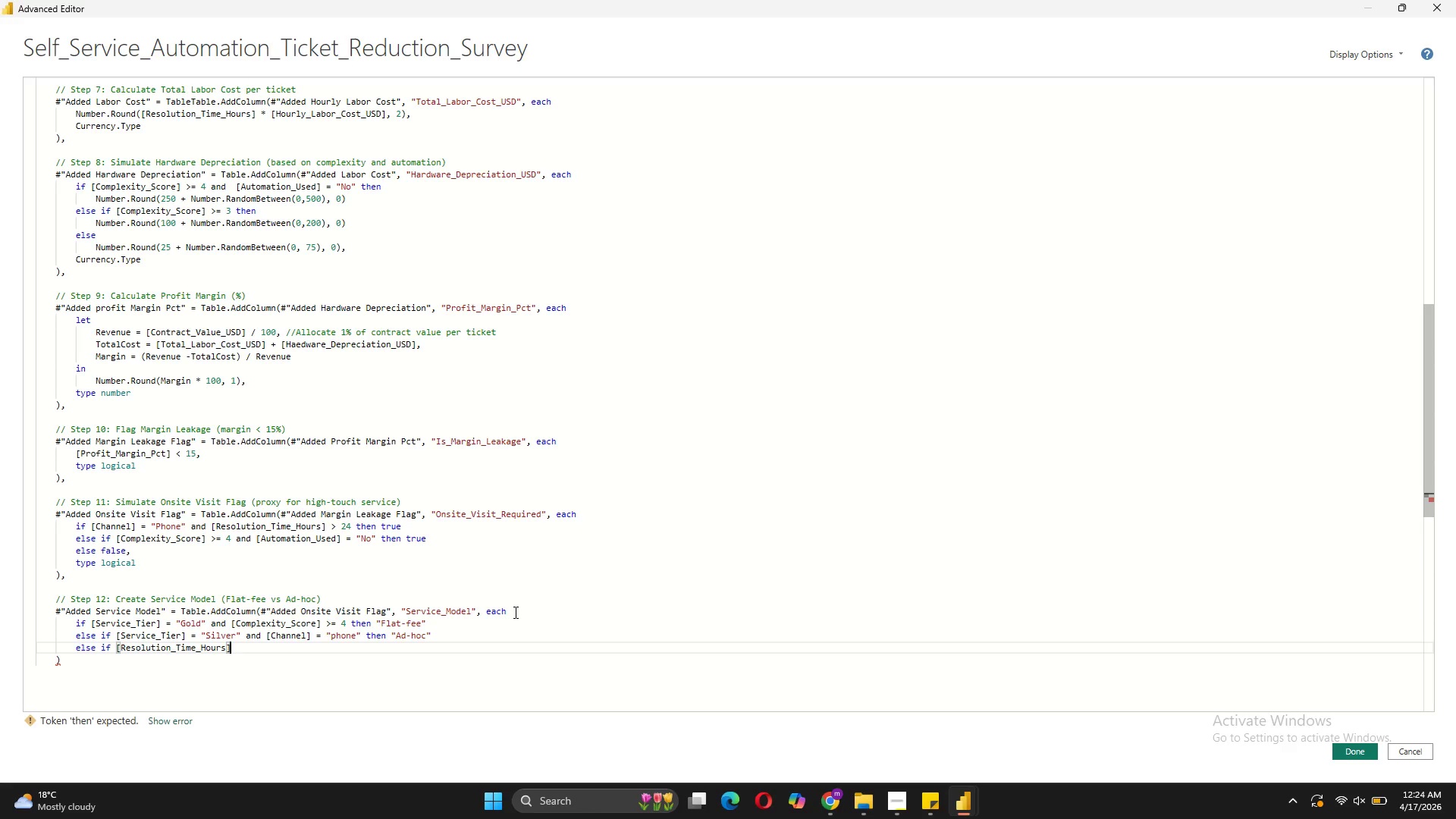 
type( ? )
key(Backspace)
key(Backspace)
type(> 48 then "Ad-hoc)
 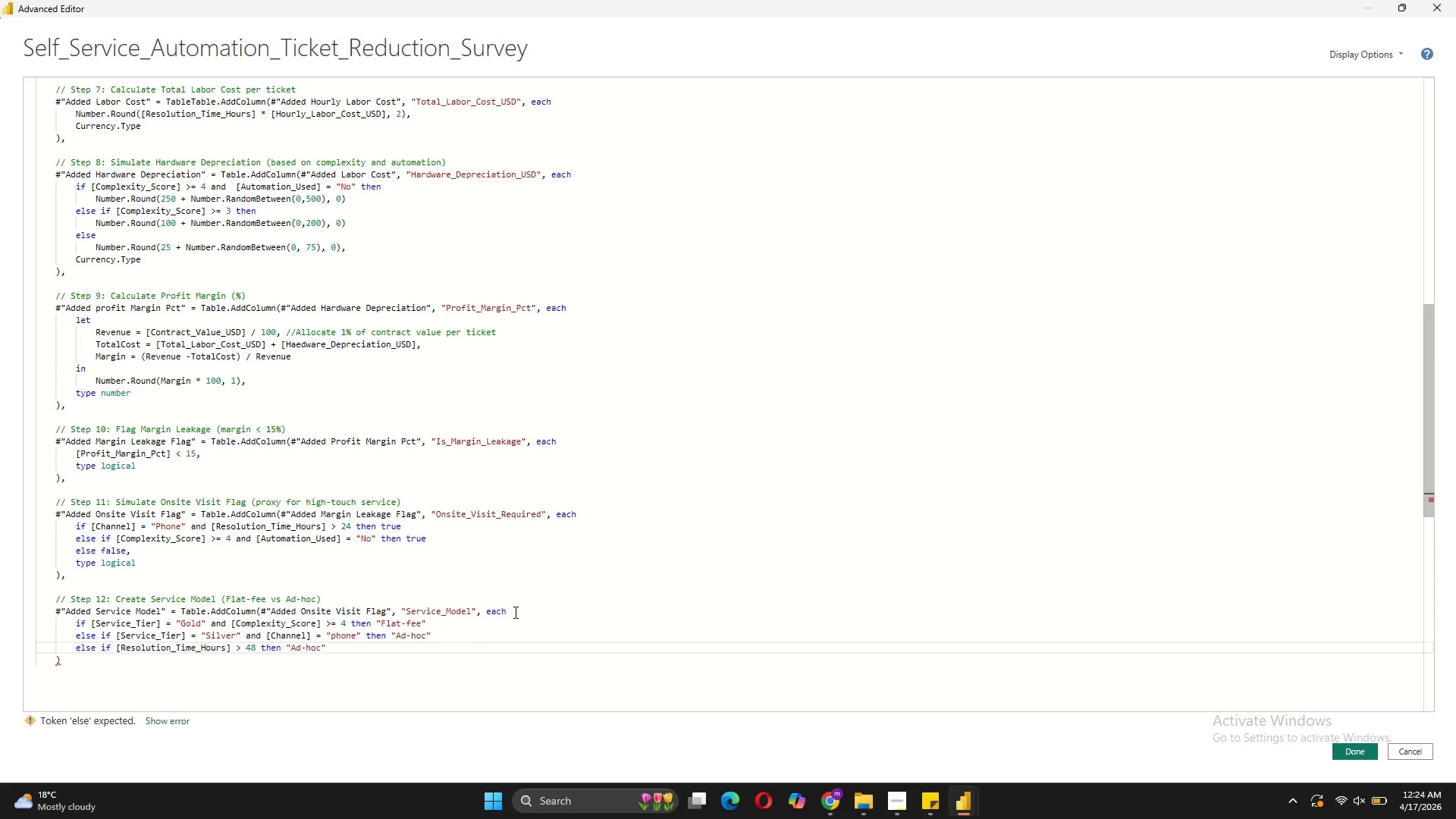 
key(ArrowRight)
 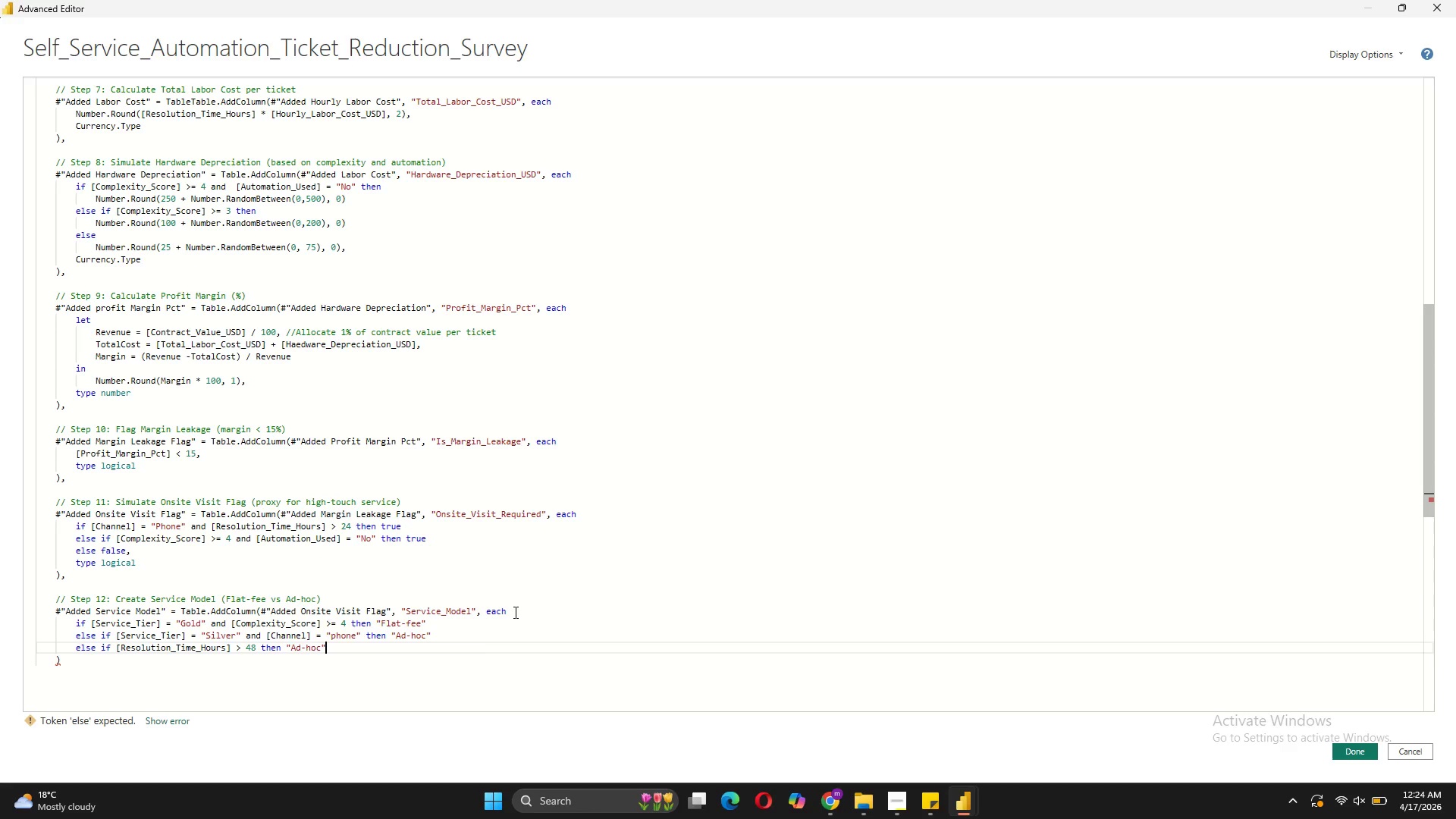 
key(Shift+Enter)
 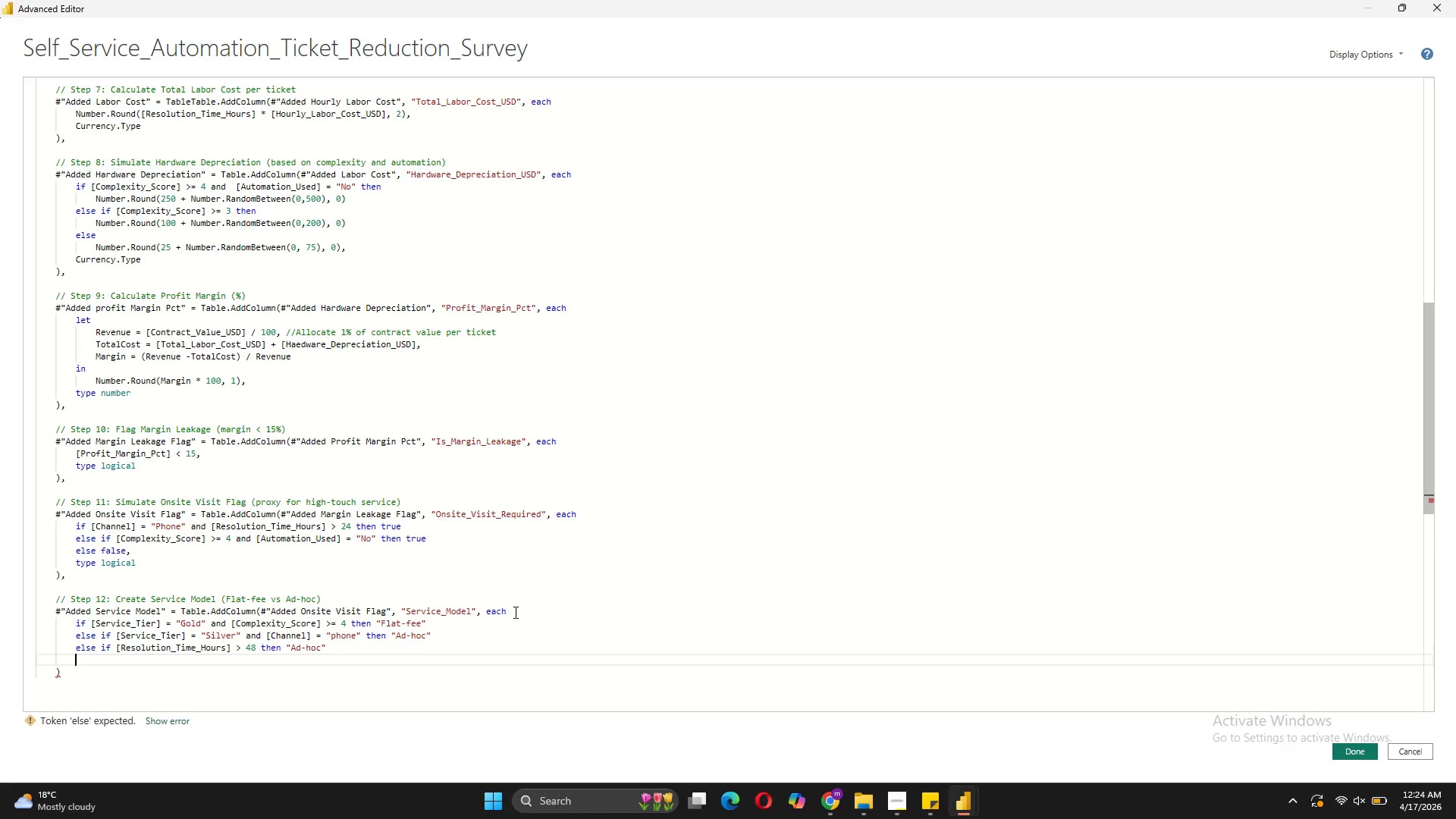 
type(else "Flat-fee)
 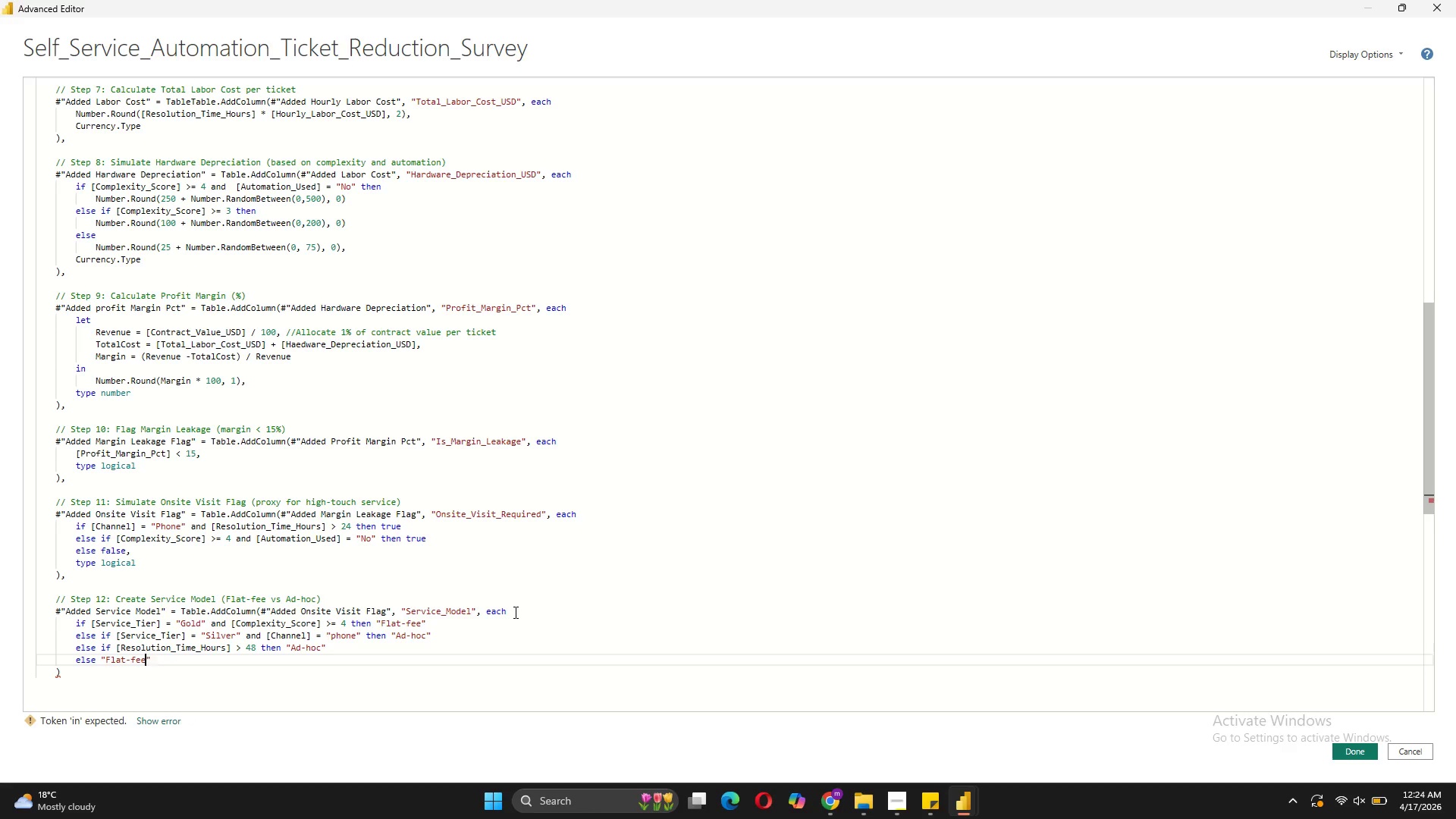 
key(ArrowRight)
 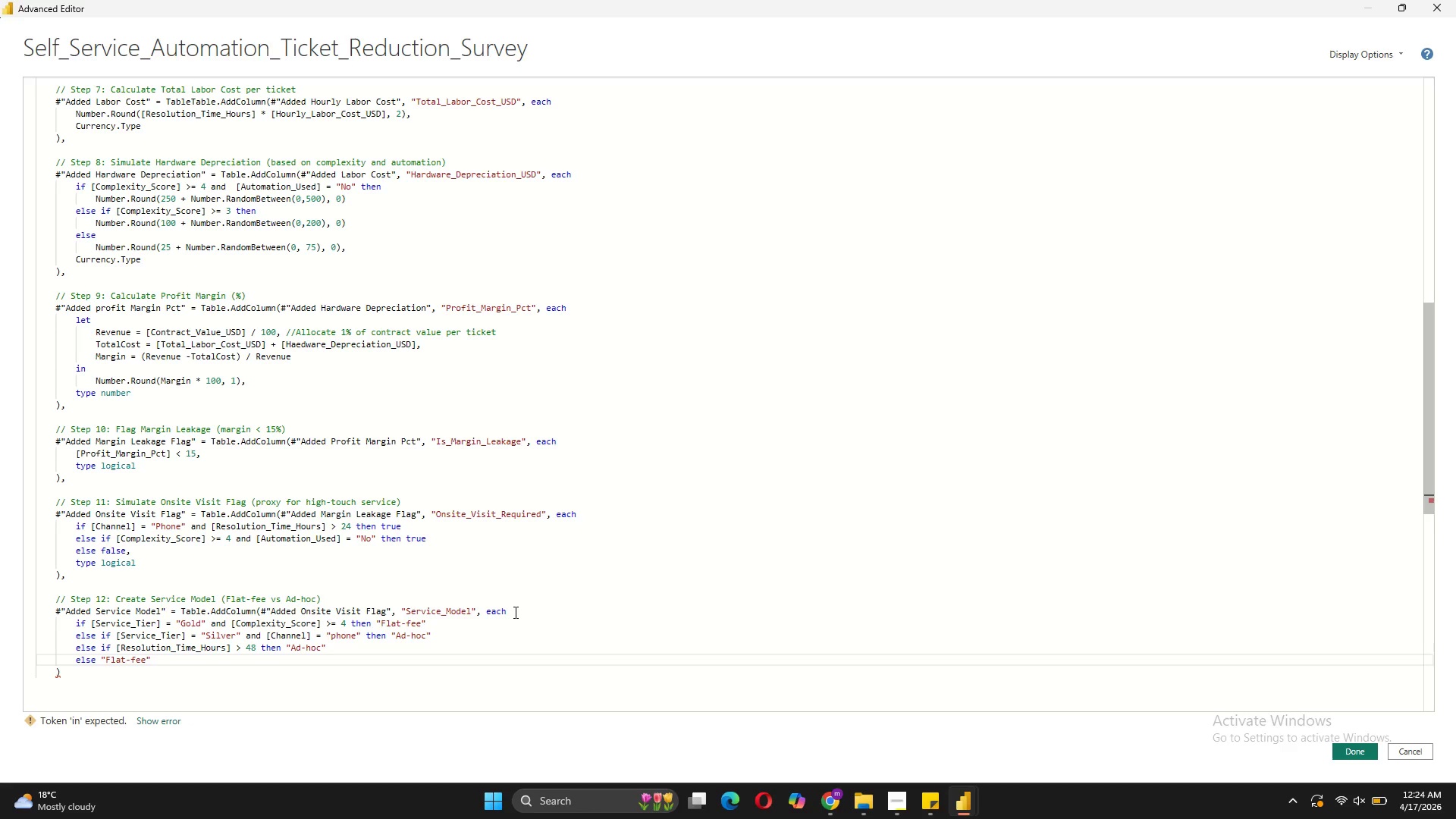 
key(Comma)
 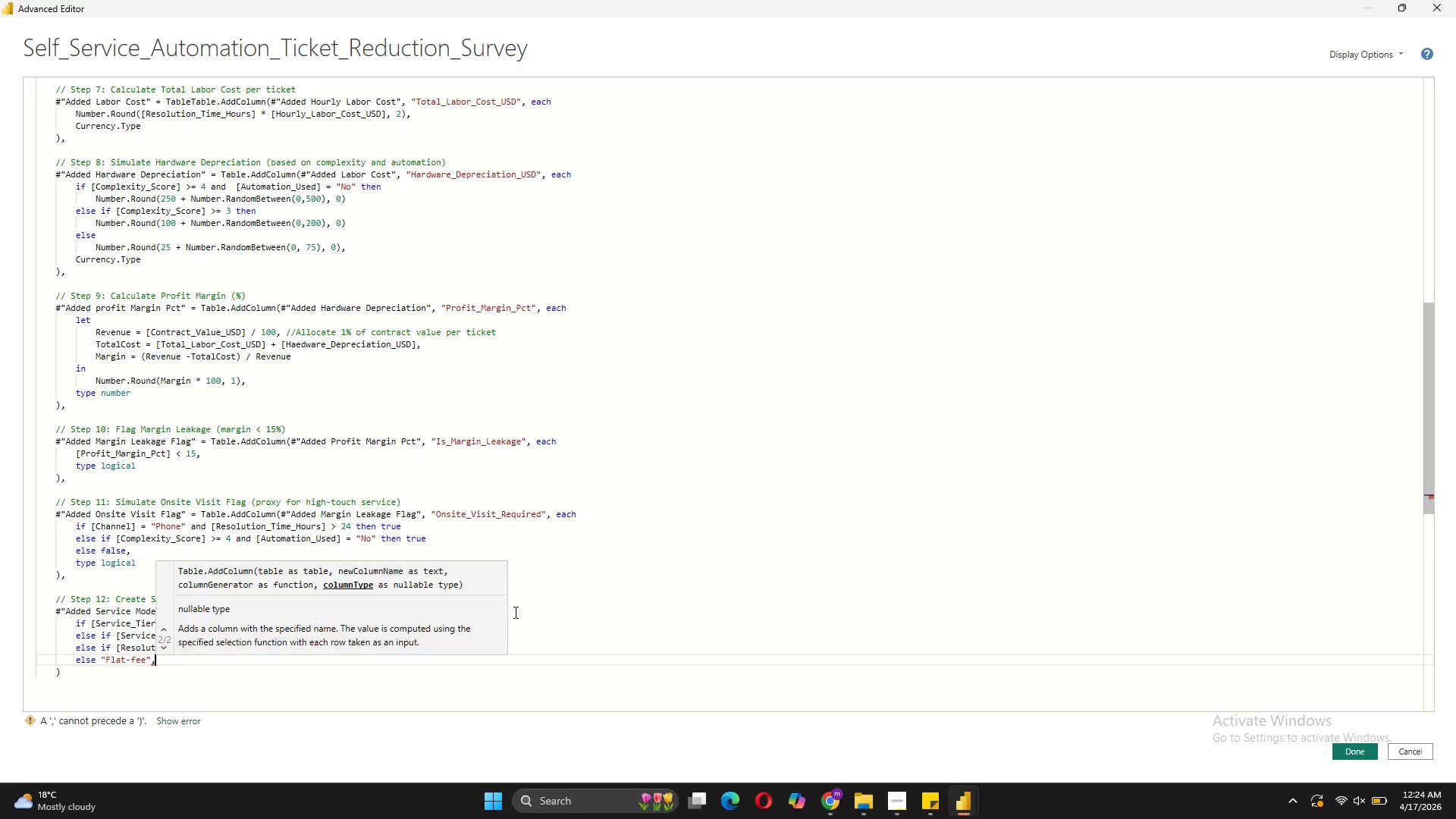 
key(Shift+ShiftRight)
 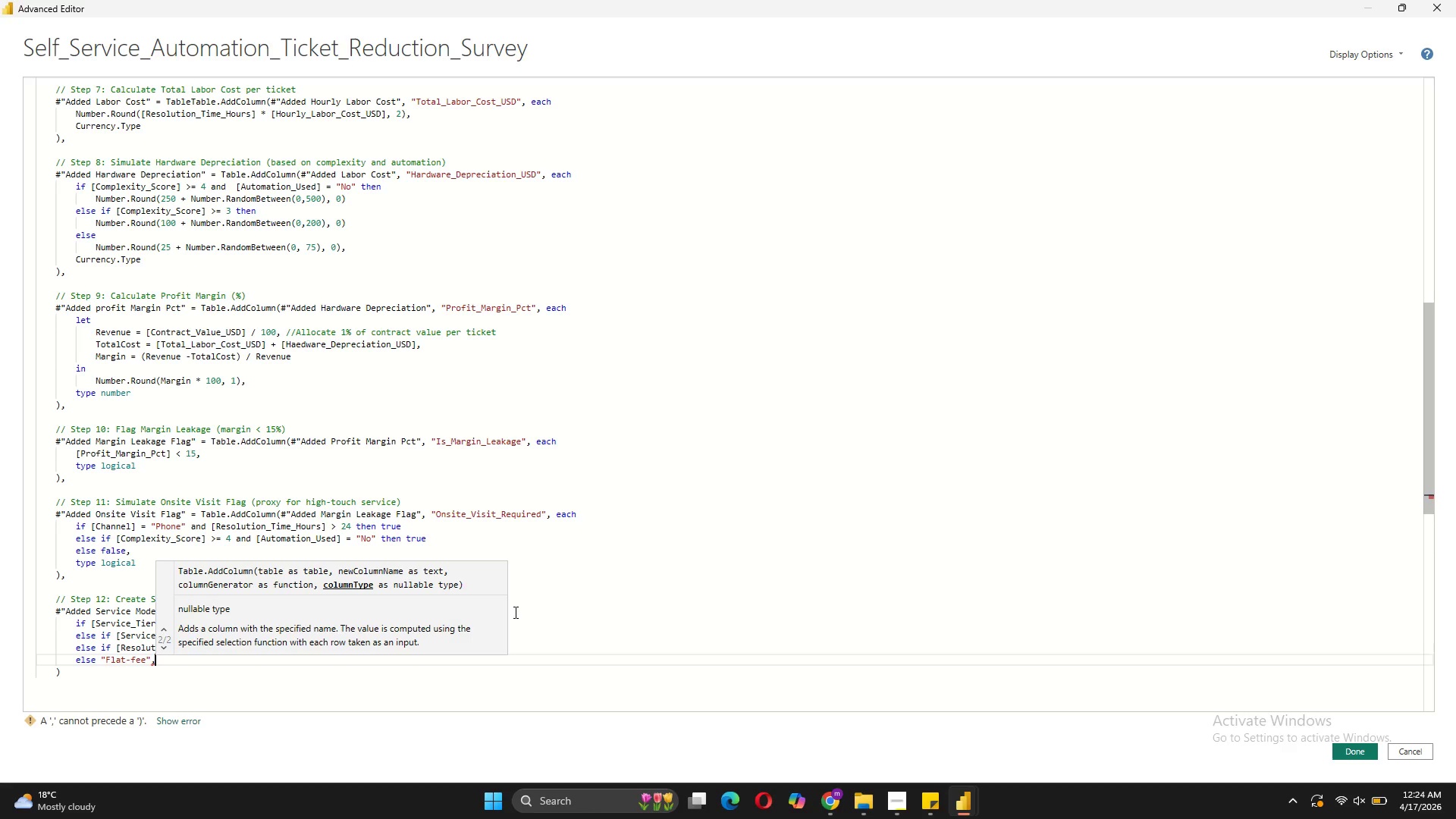 
key(Shift+Enter)
 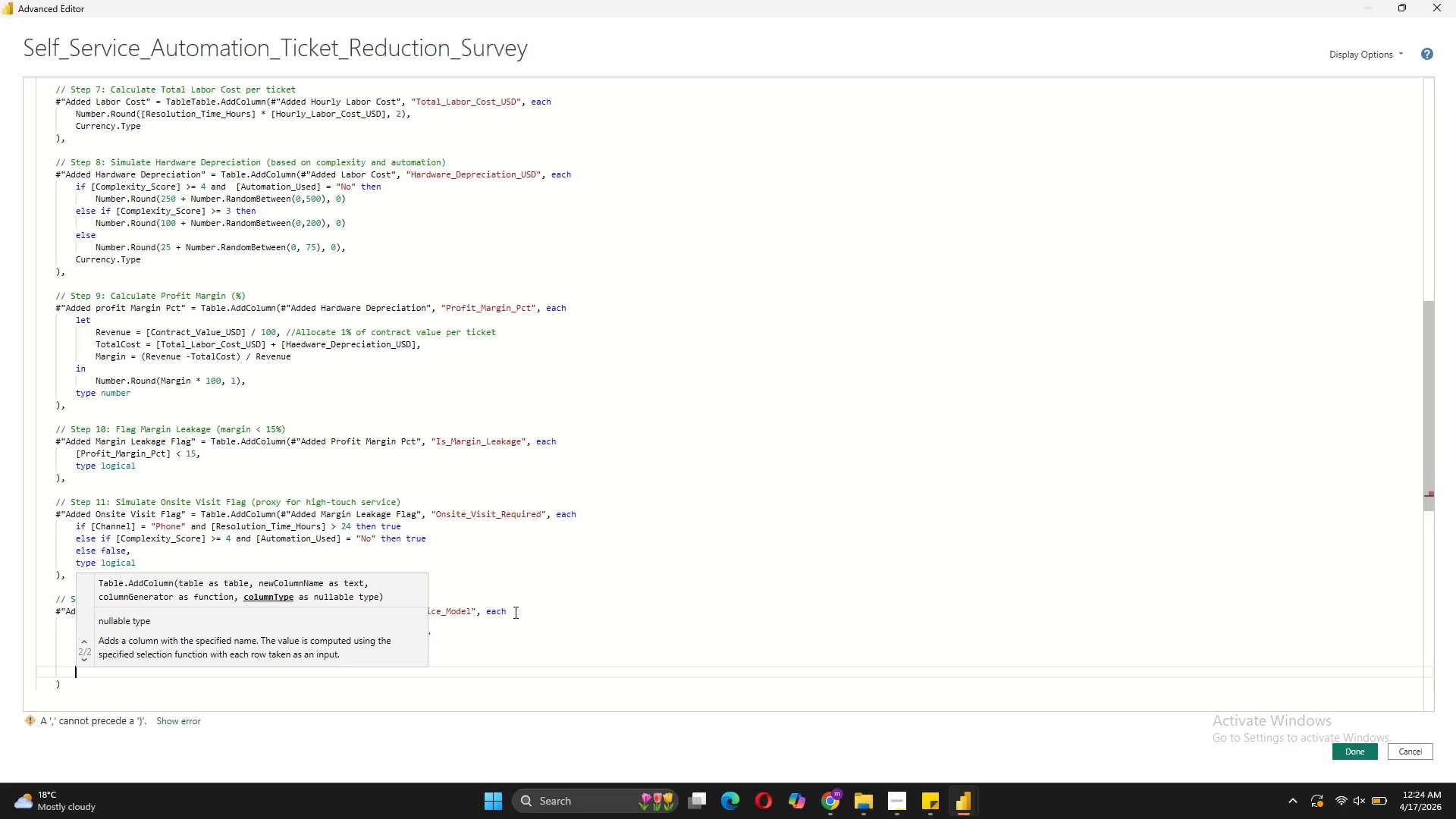 
type(type text)
 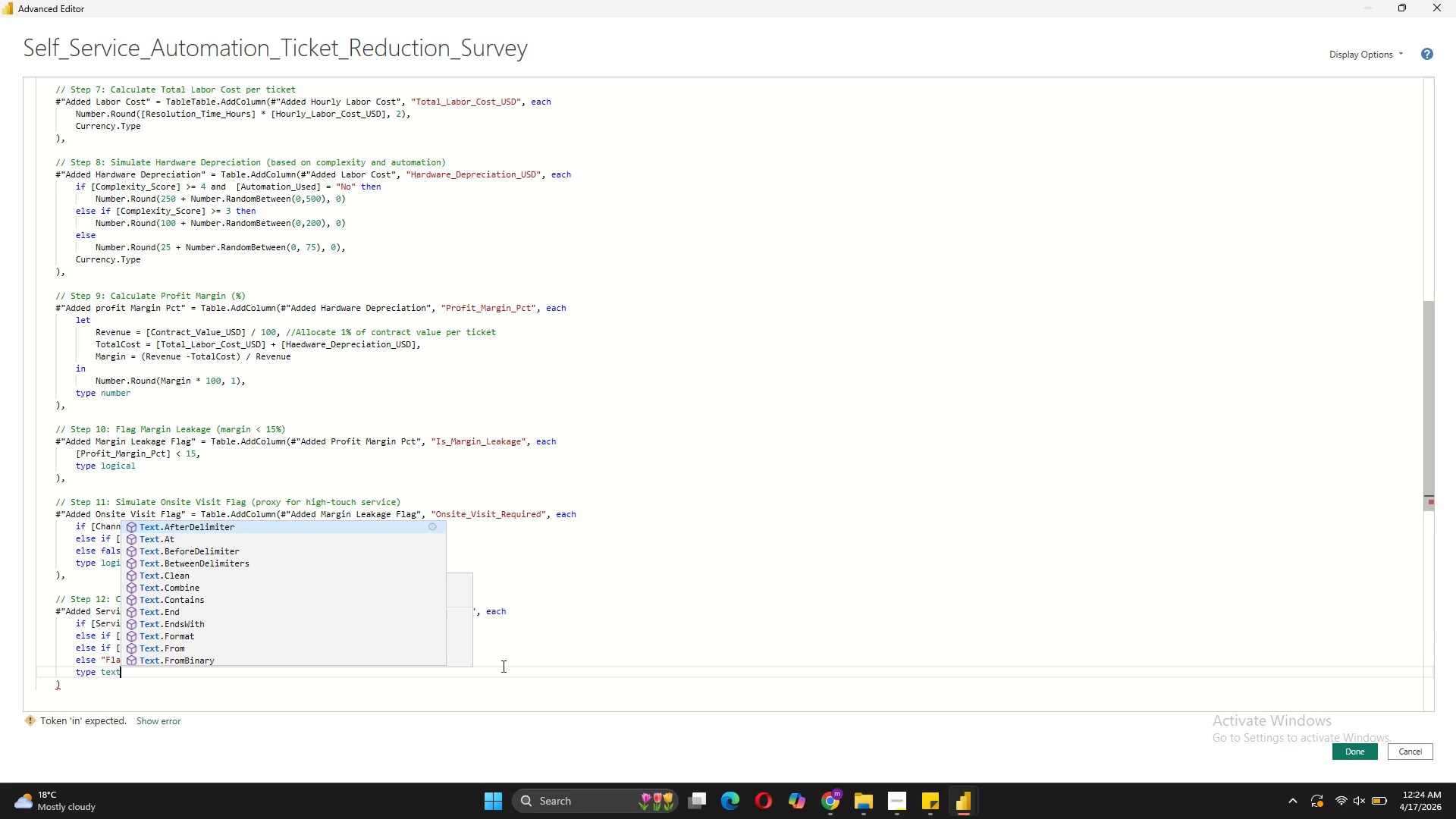 
left_click([115, 682])
 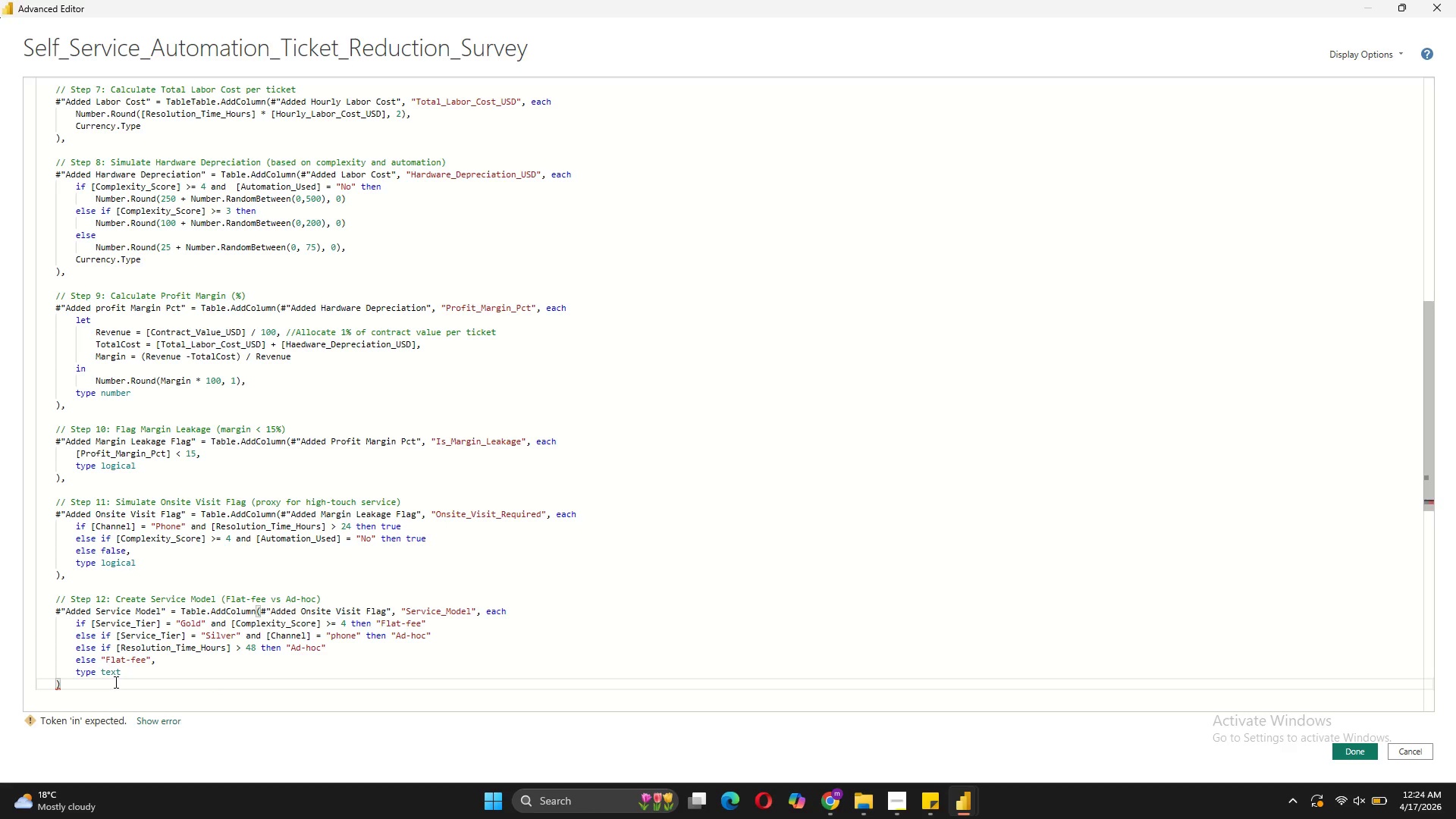 
key(Comma)
 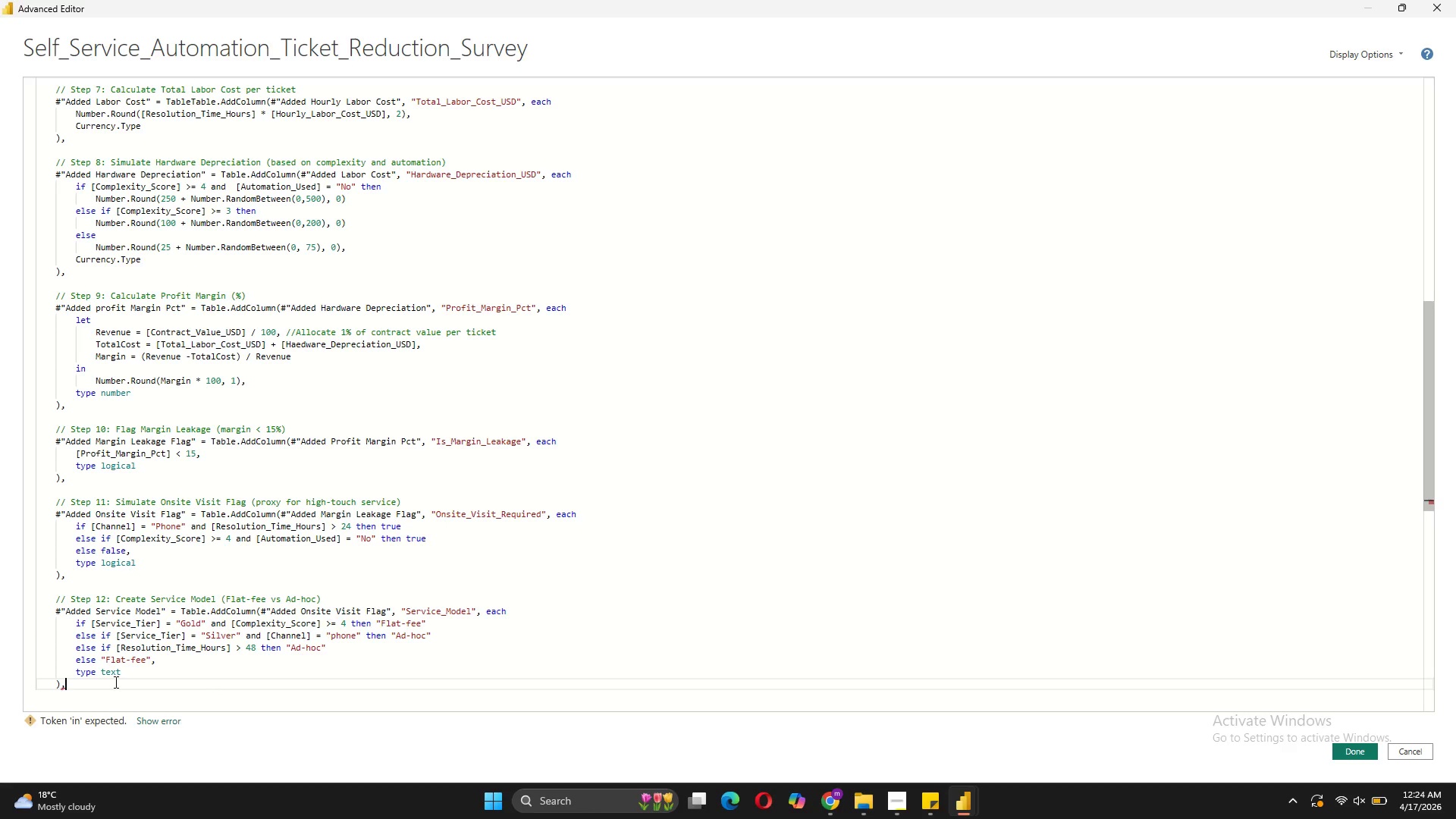 
key(Shift+ShiftRight)
 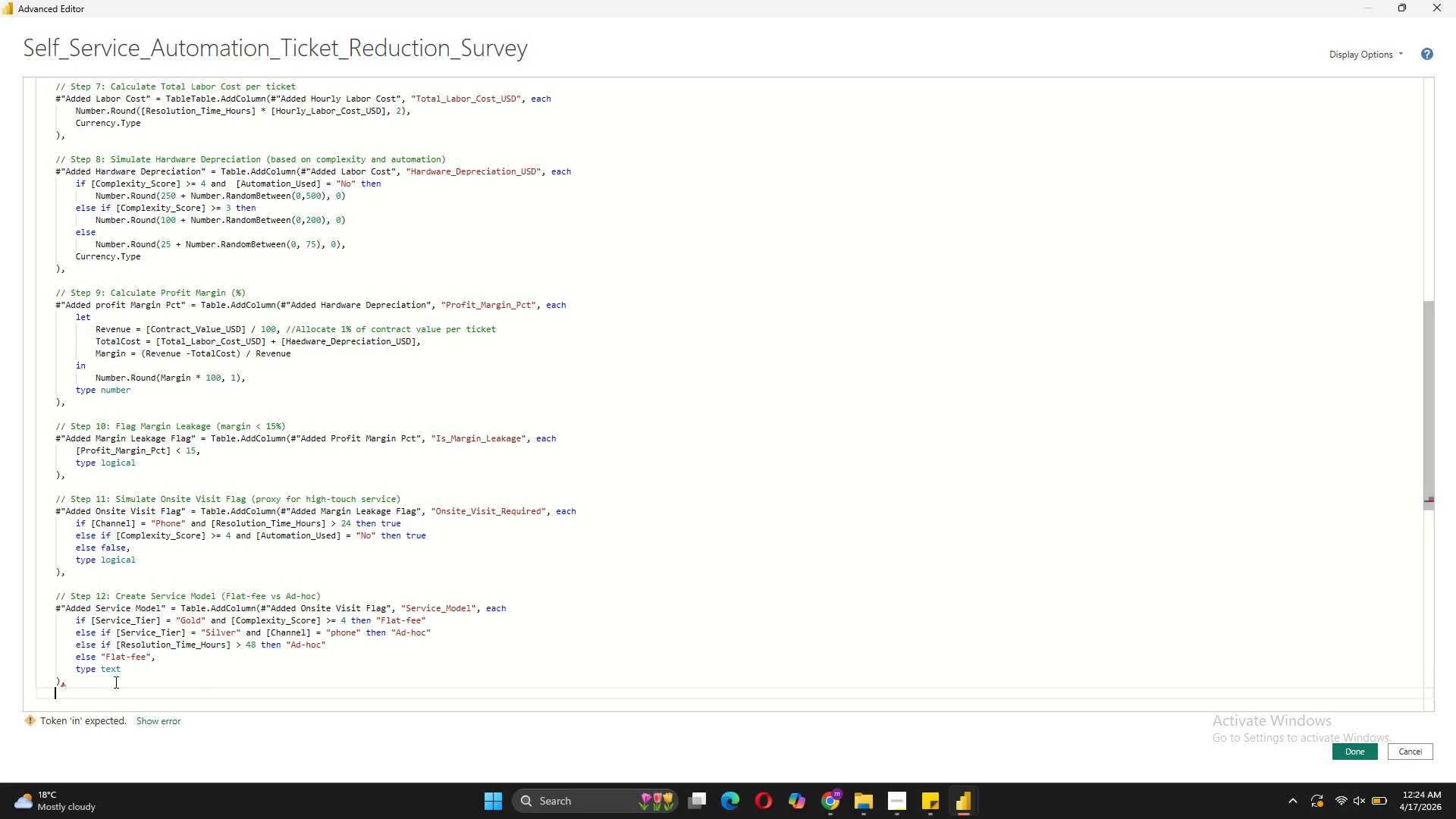 
key(Shift+Enter)
 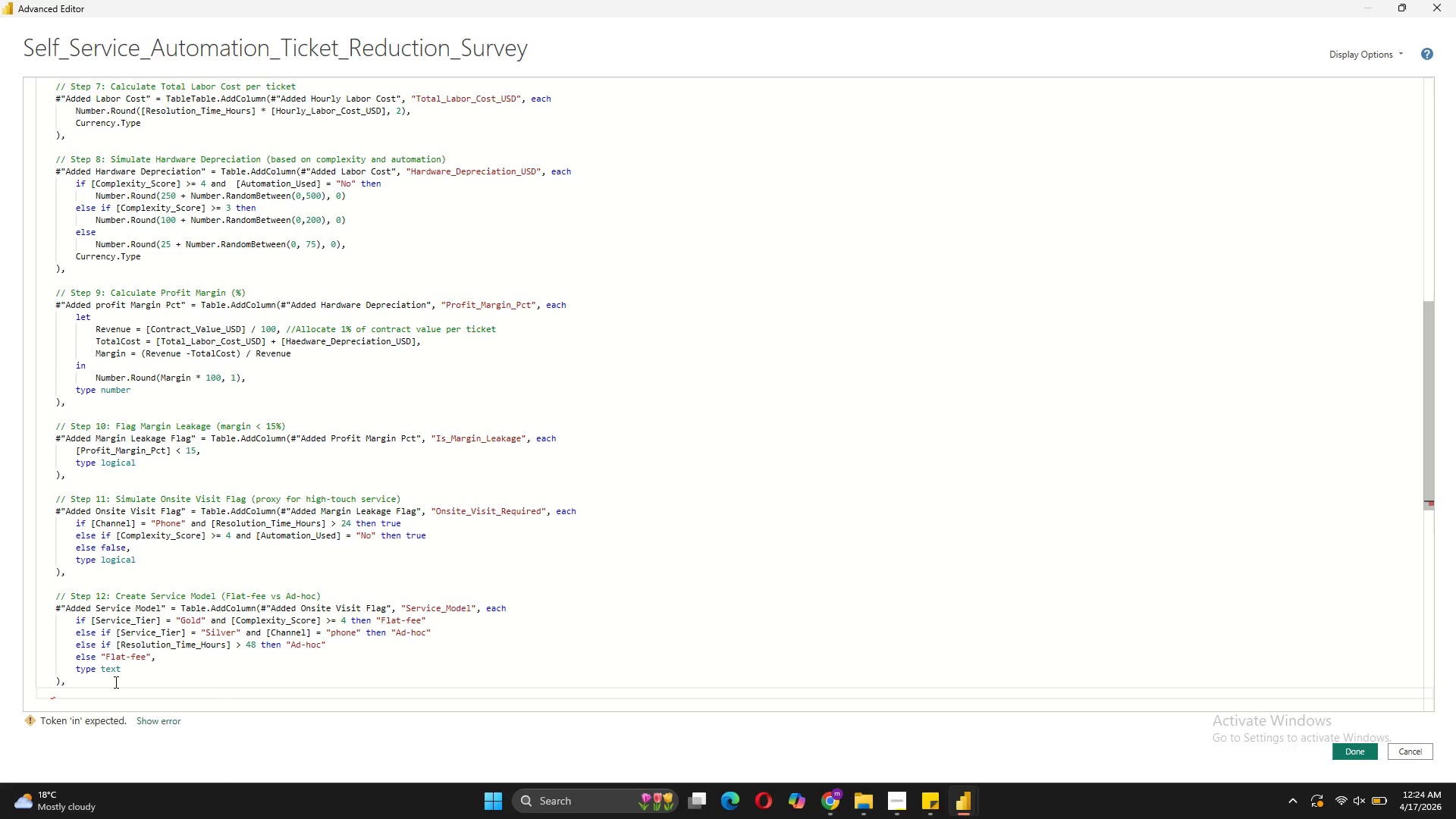 
key(Shift+ShiftRight)
 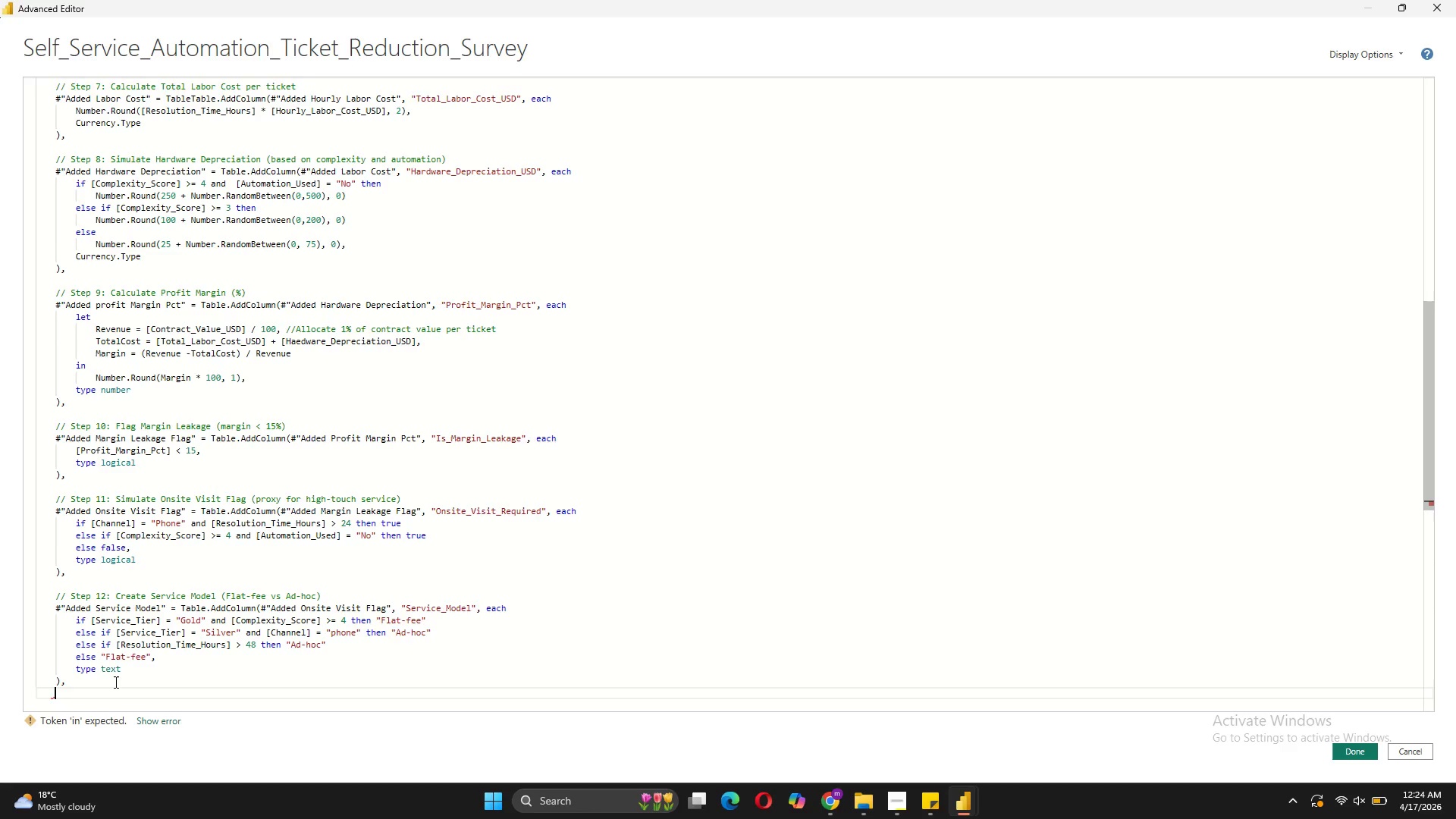 
key(Shift+Enter)
 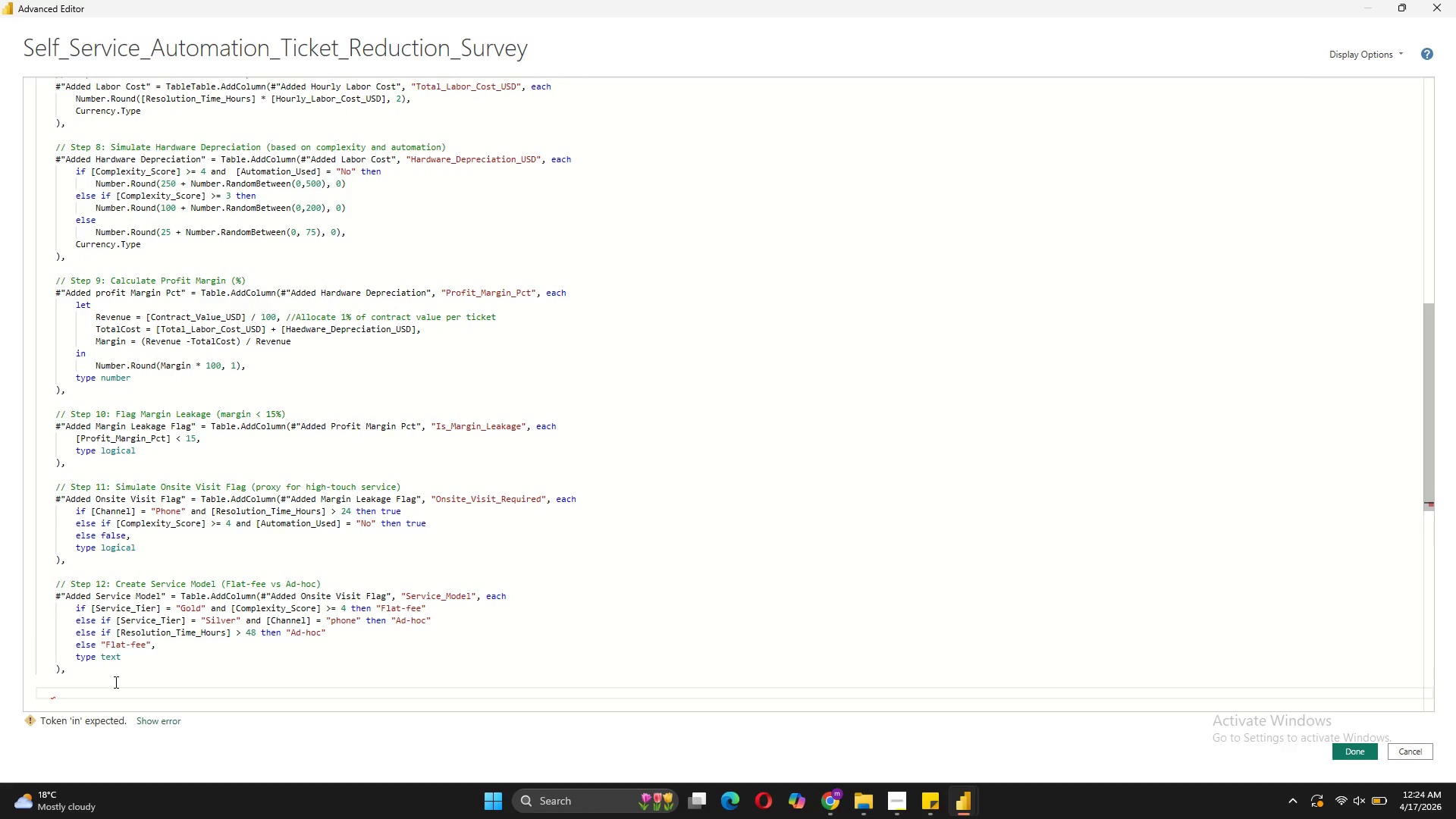 
type(// Step 13: Add Row ID for reference)
 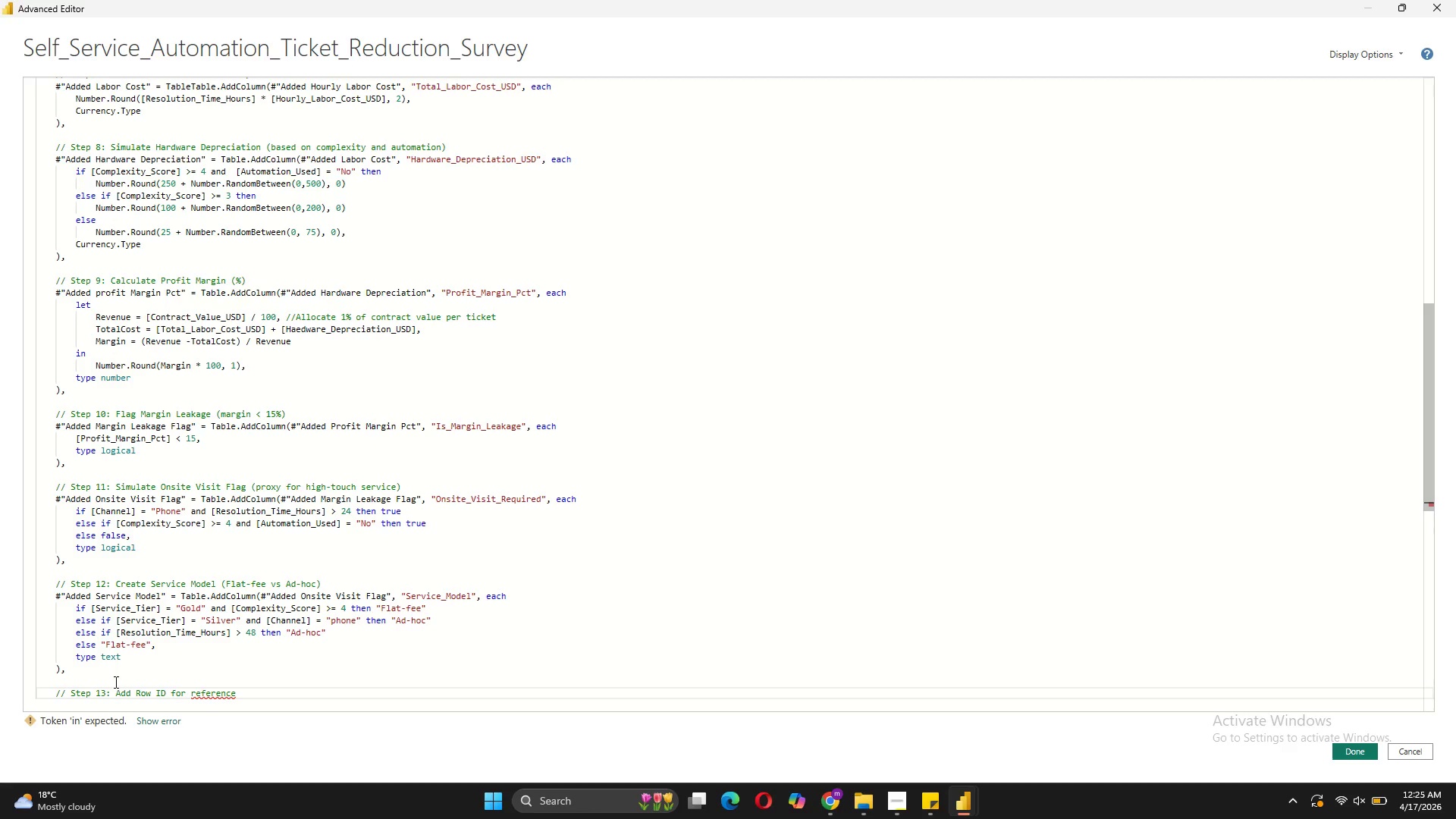 
key(Shift+Enter)
 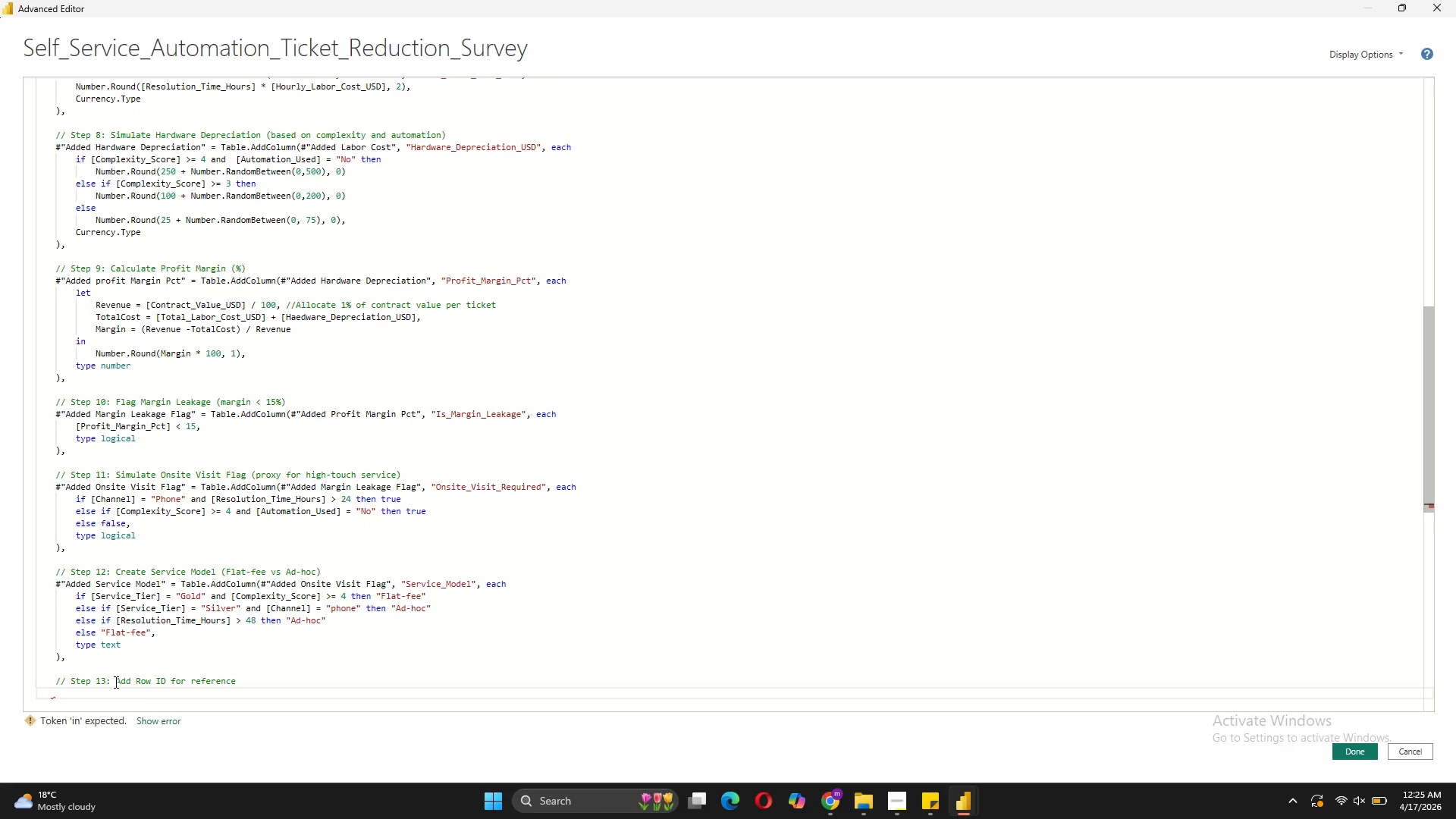 
type(#:Added r)
key(Backspace)
type(R)
 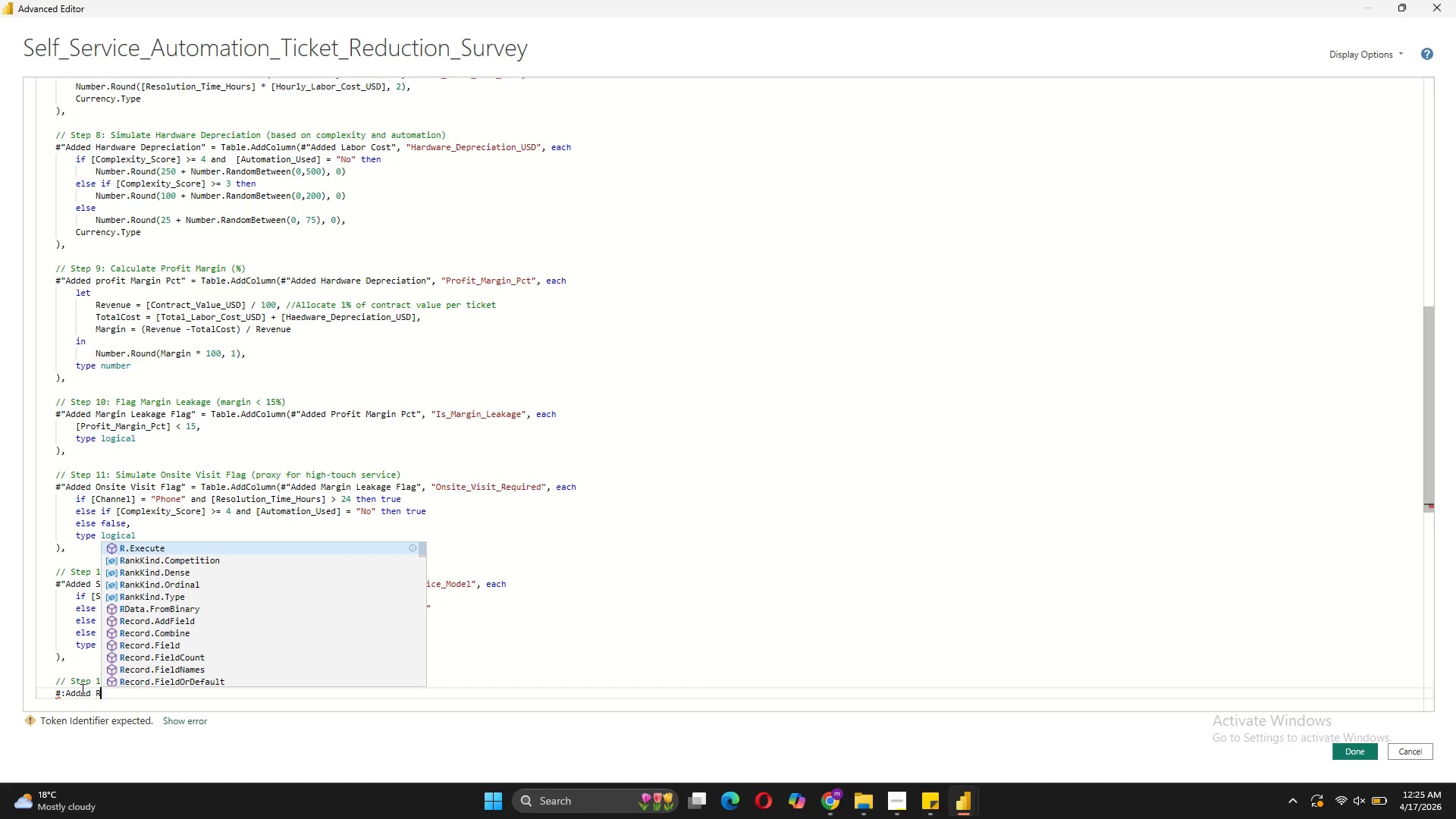 
left_click([96, 692])
 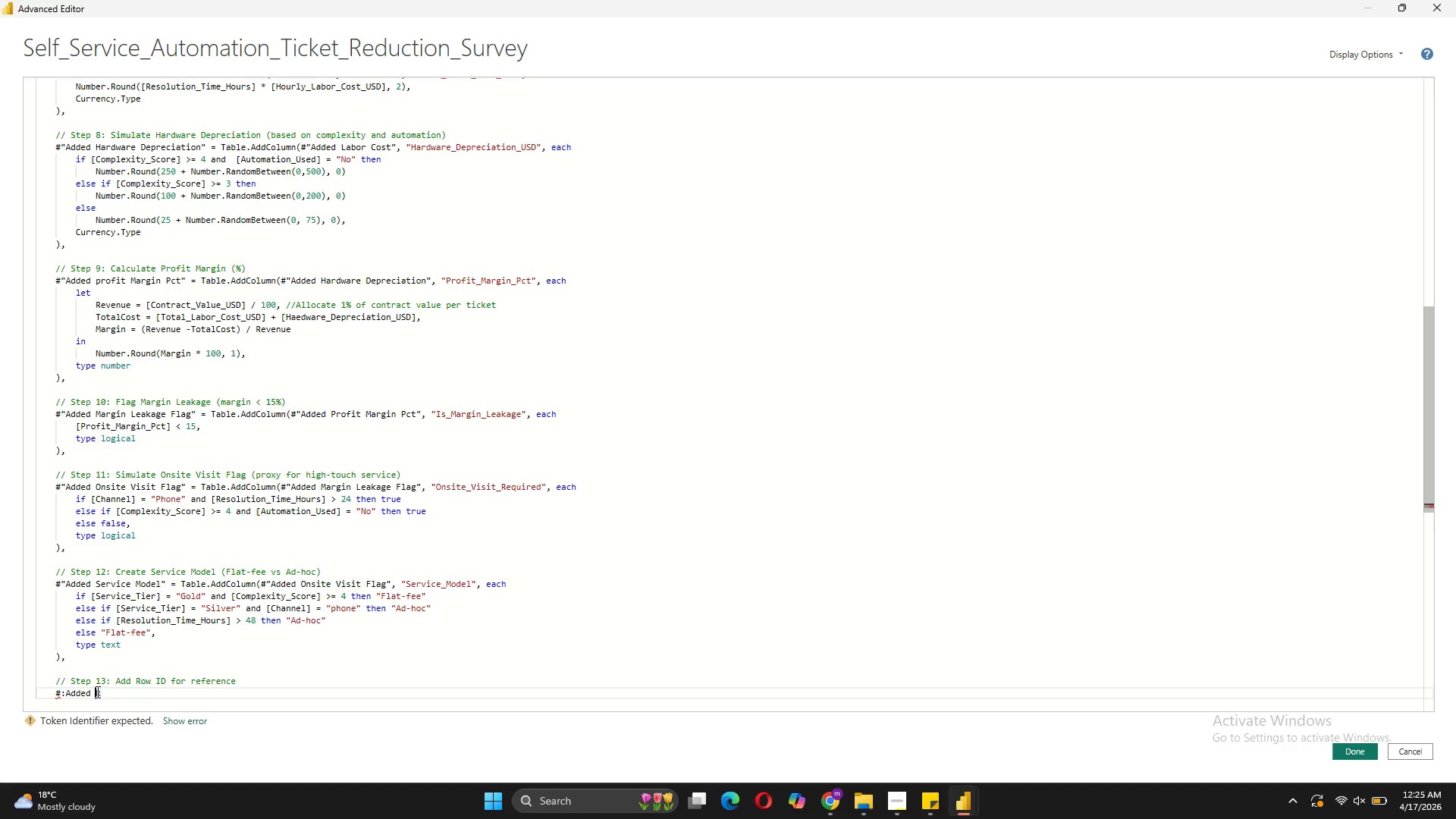 
key(Backspace)
 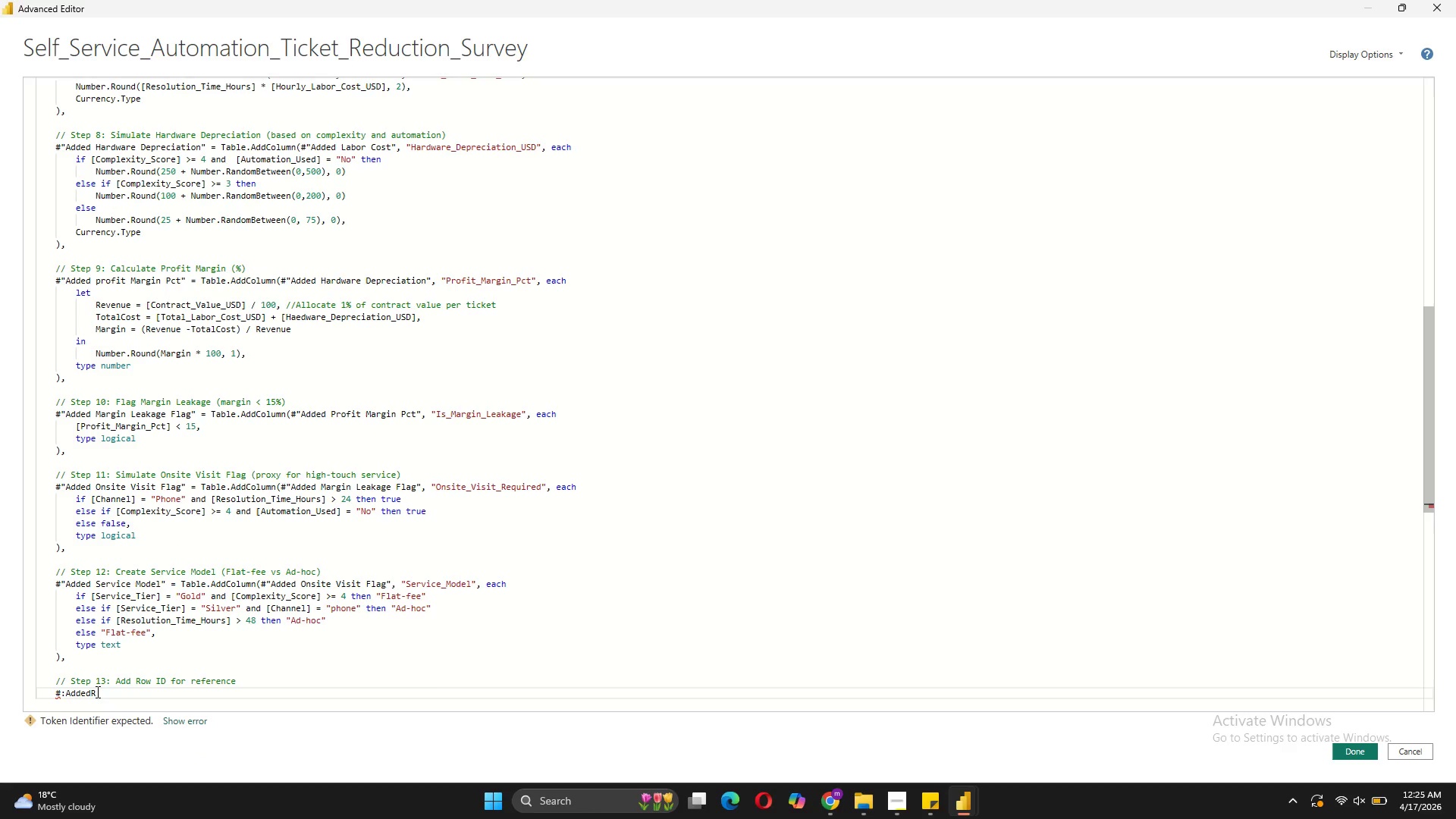 
key(Space)
 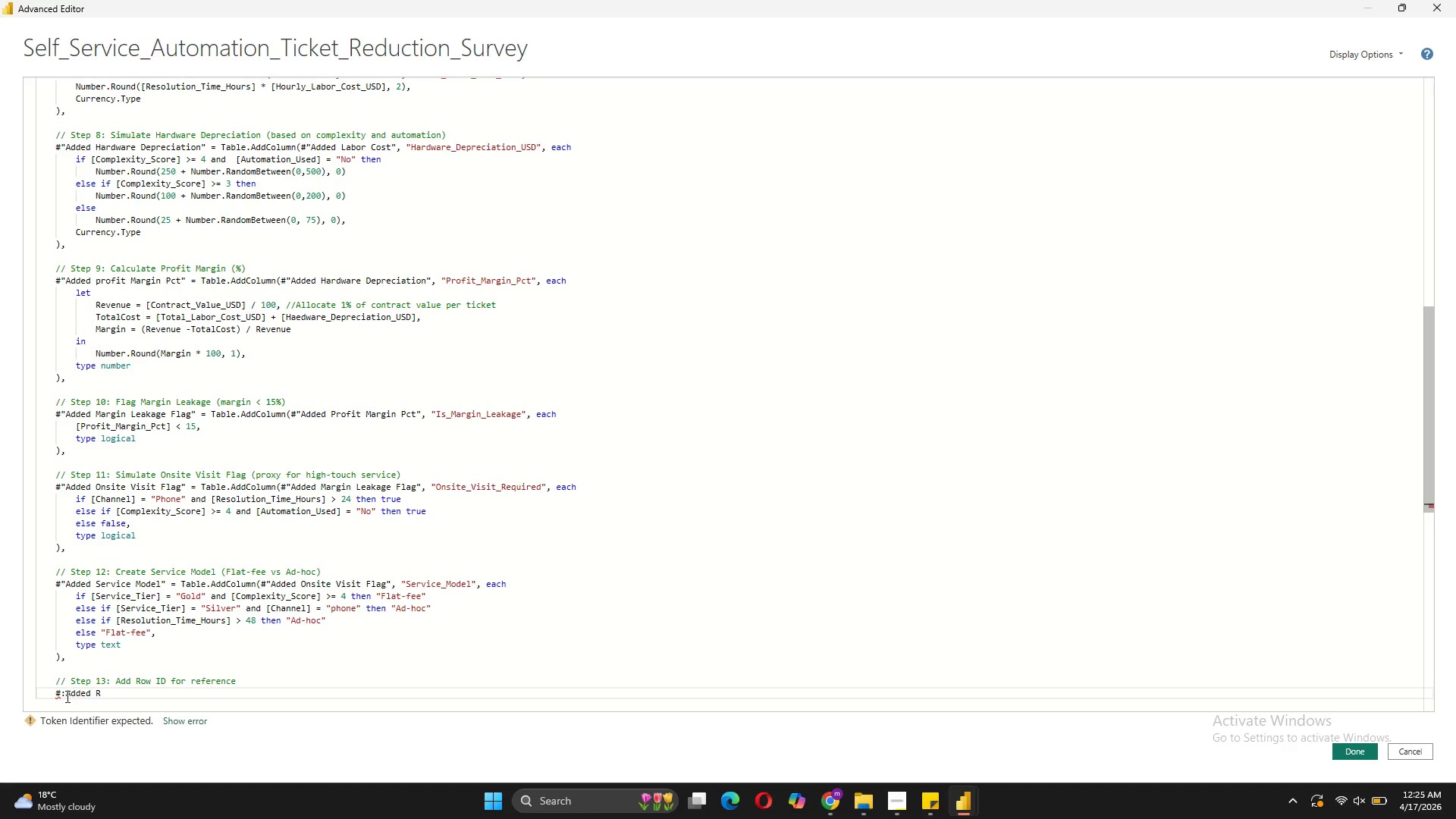 
left_click([66, 696])
 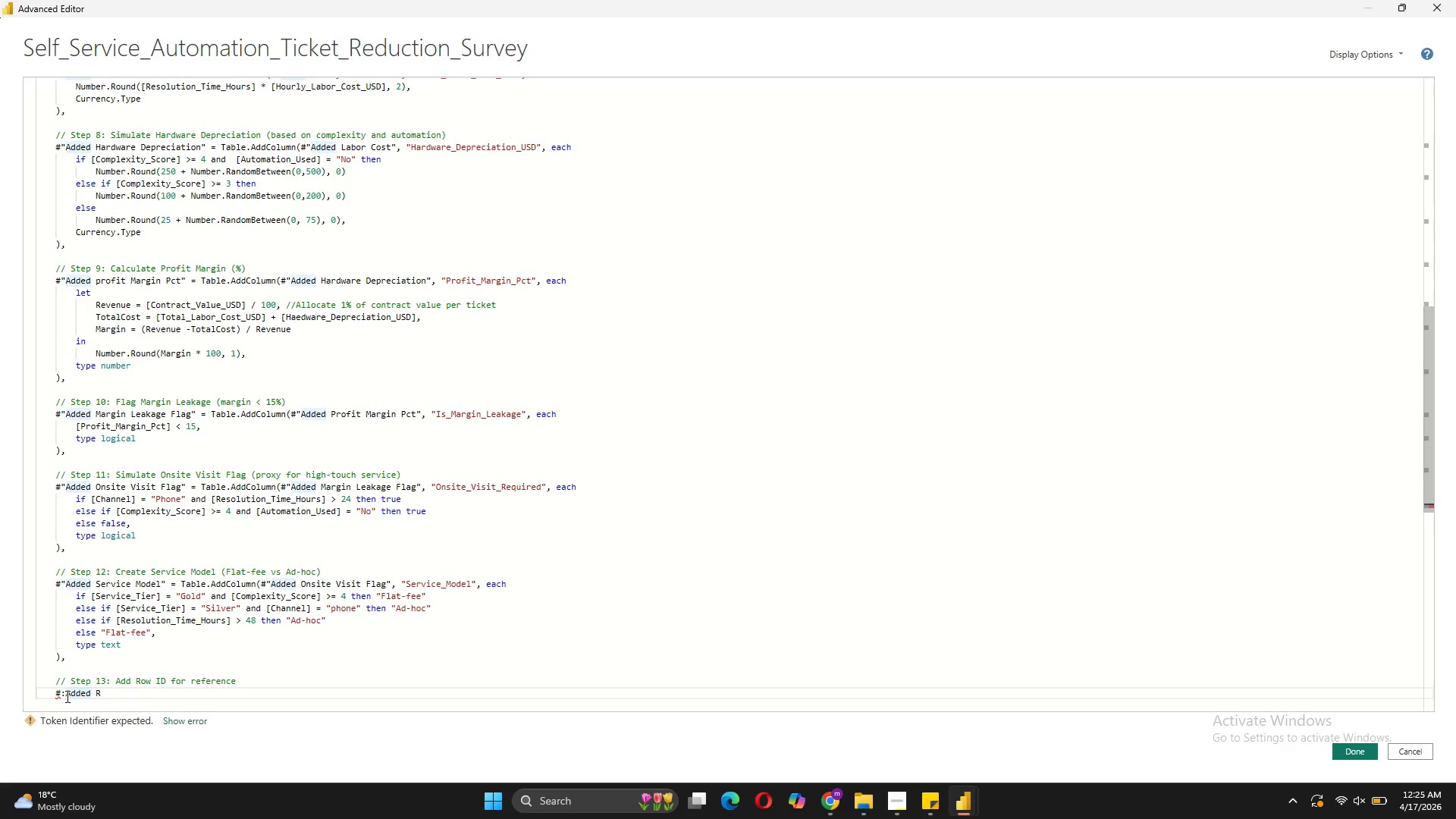 
key(Backspace)
 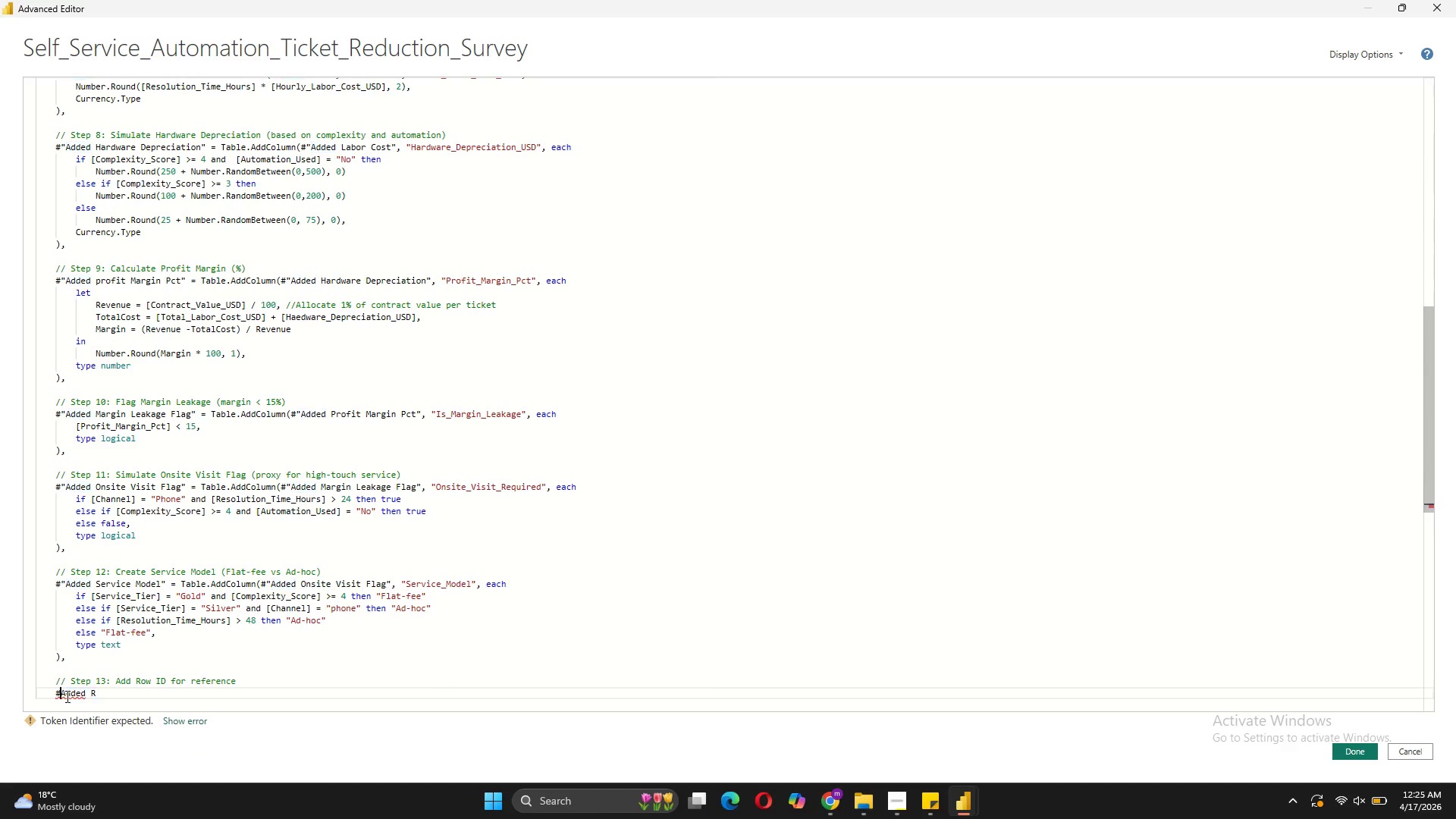 
key(Shift+ShiftLeft)
 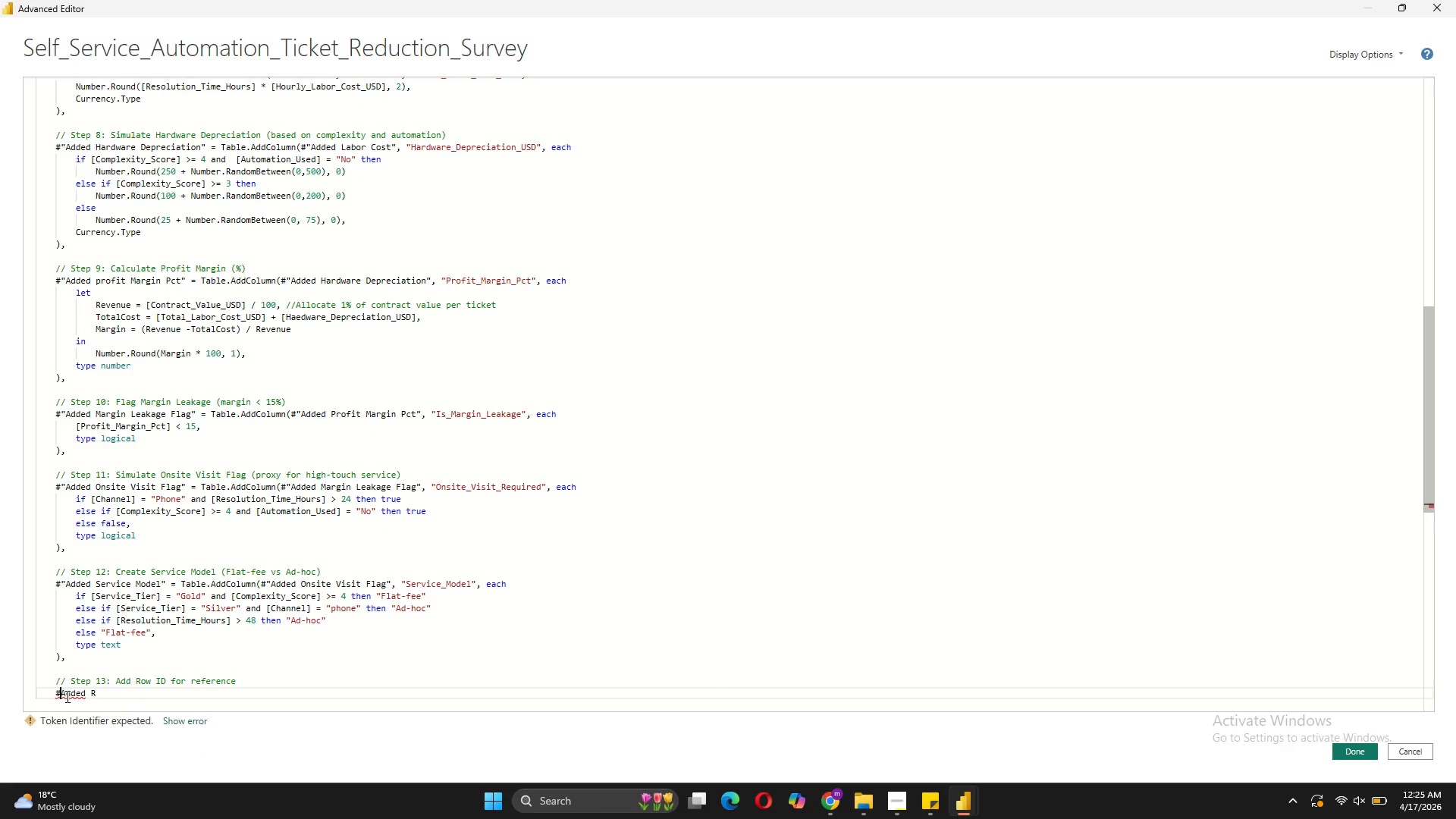 
key(Shift+Quote)
 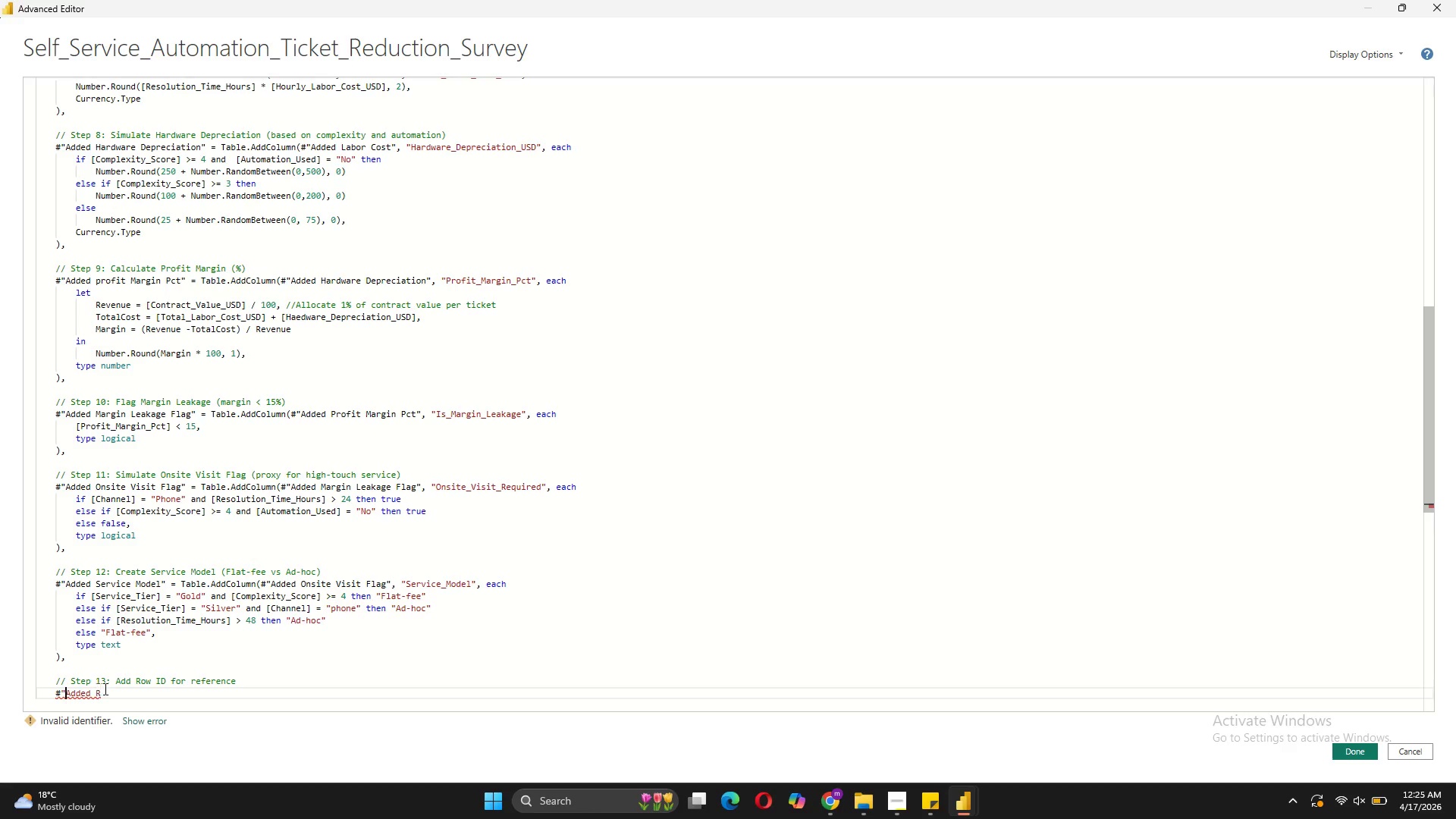 
left_click([121, 693])
 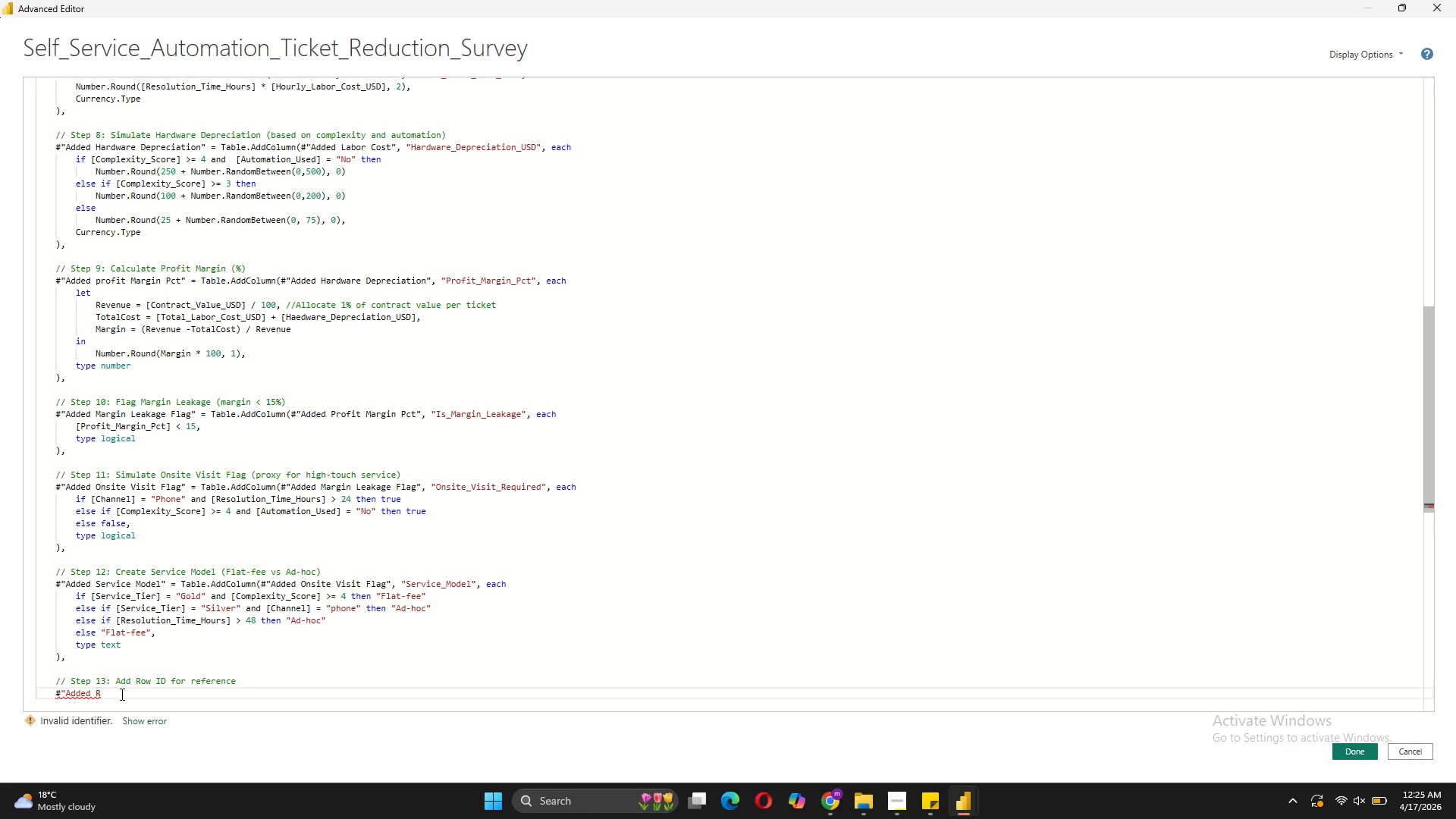 
type(ow i)
key(Backspace)
type(ID" =Table.AddIndexColumn(#"Added Service Model )
key(Backspace)
 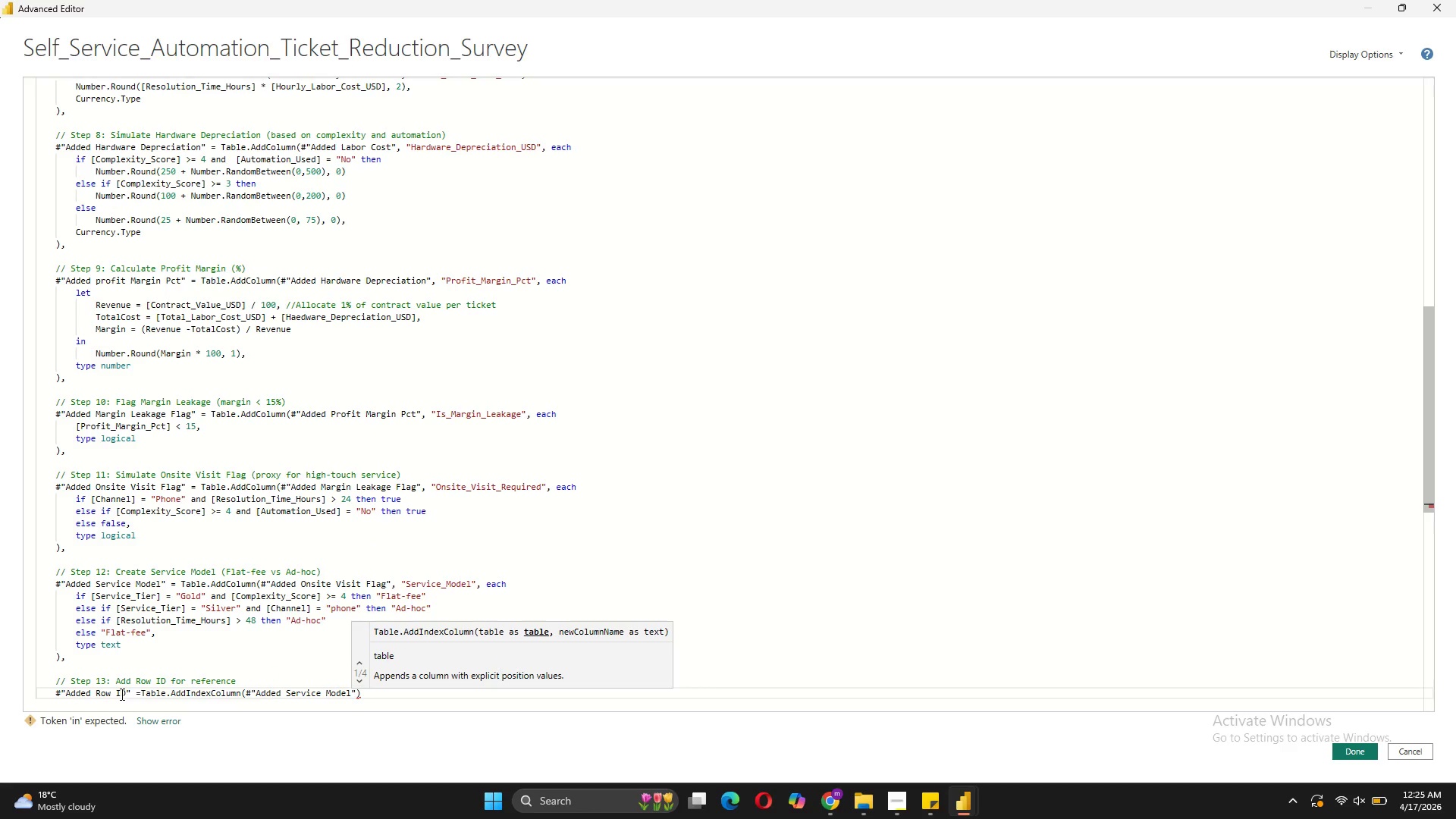 
key(ArrowRight)
 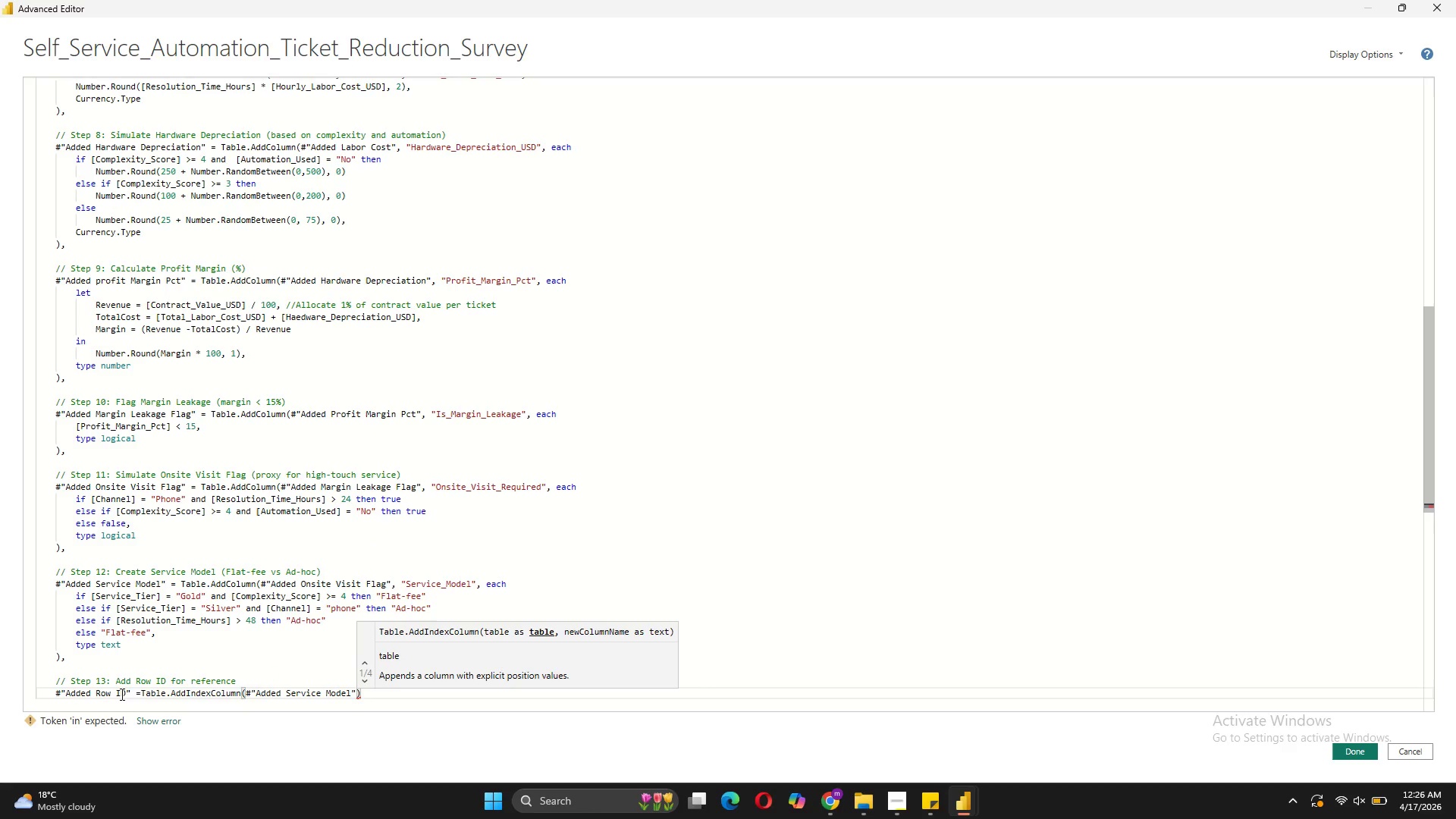 
type(, :)
key(Backspace)
type("Row_i)
key(Backspace)
type(ID)
 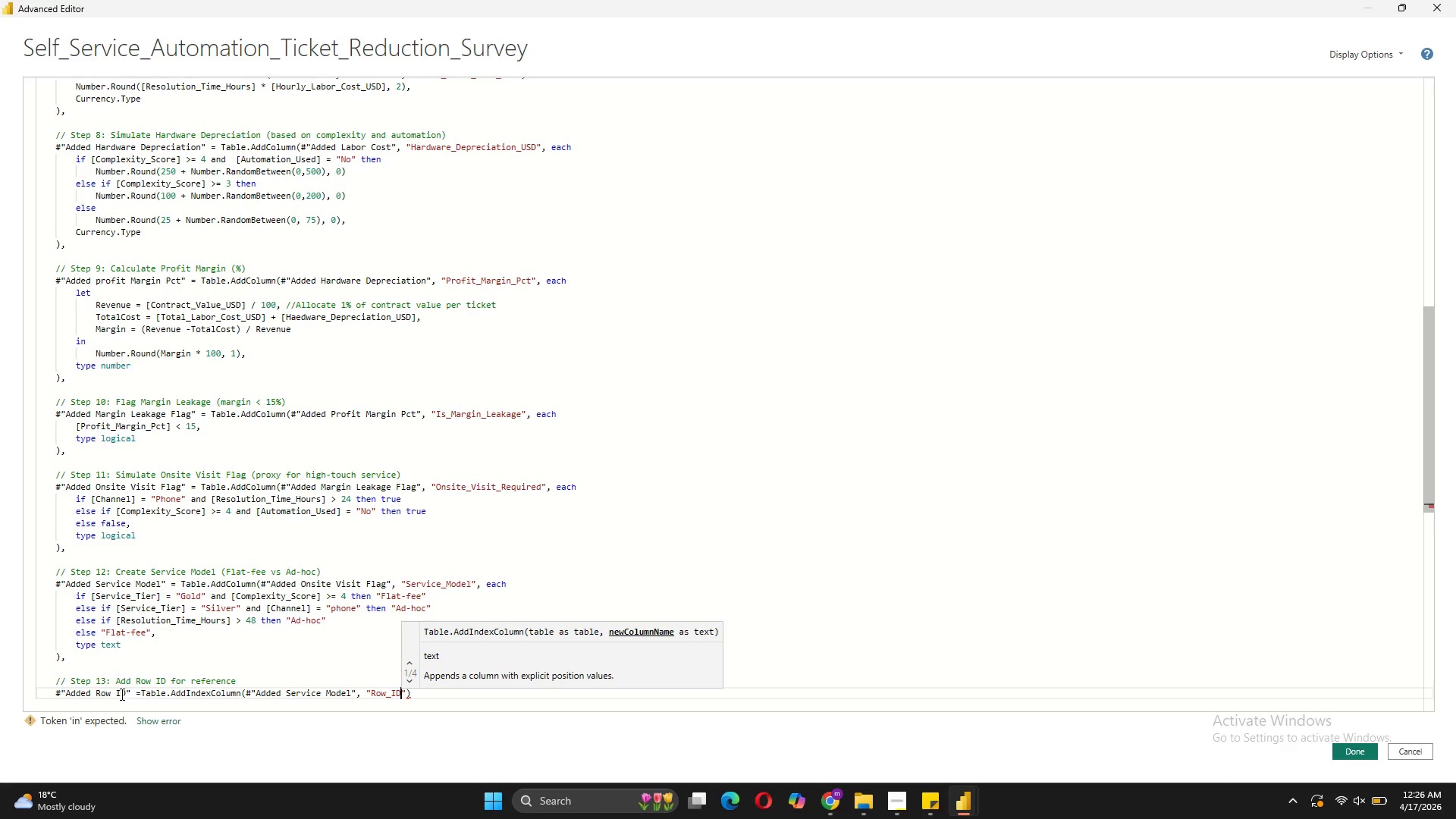 
key(ArrowRight)
 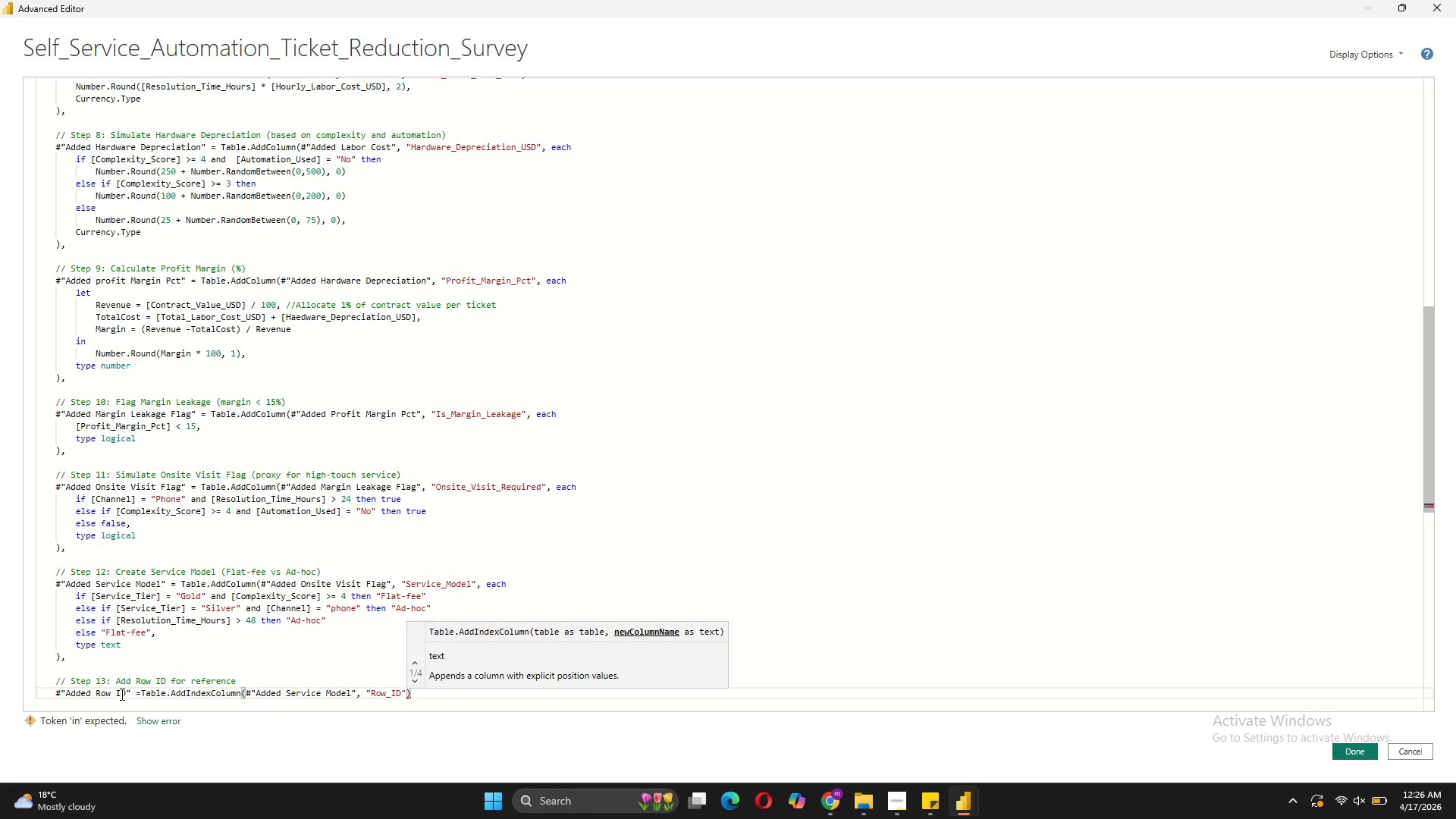 
type(, 1, 1, INT)
 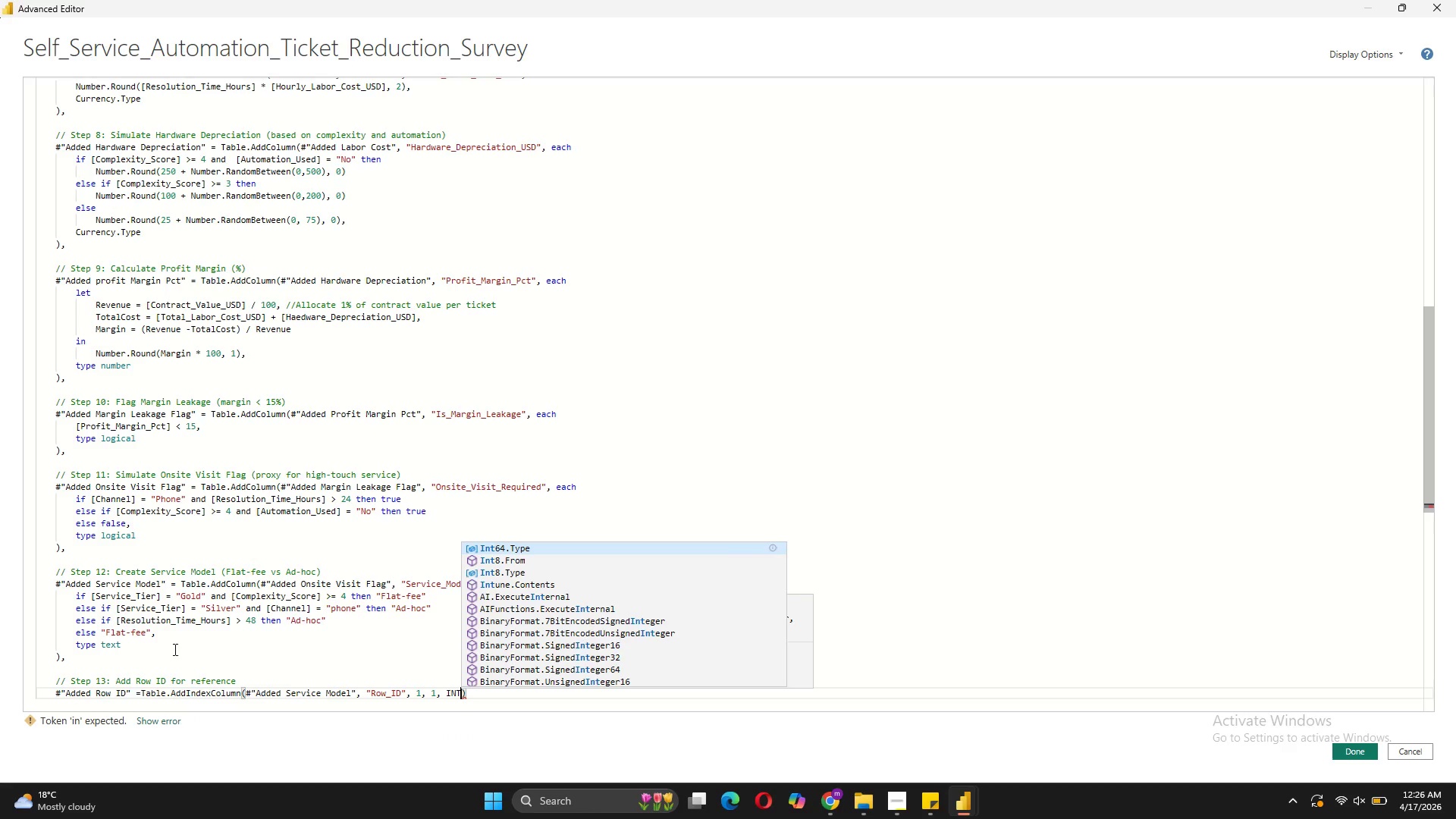 
left_click([519, 545])
 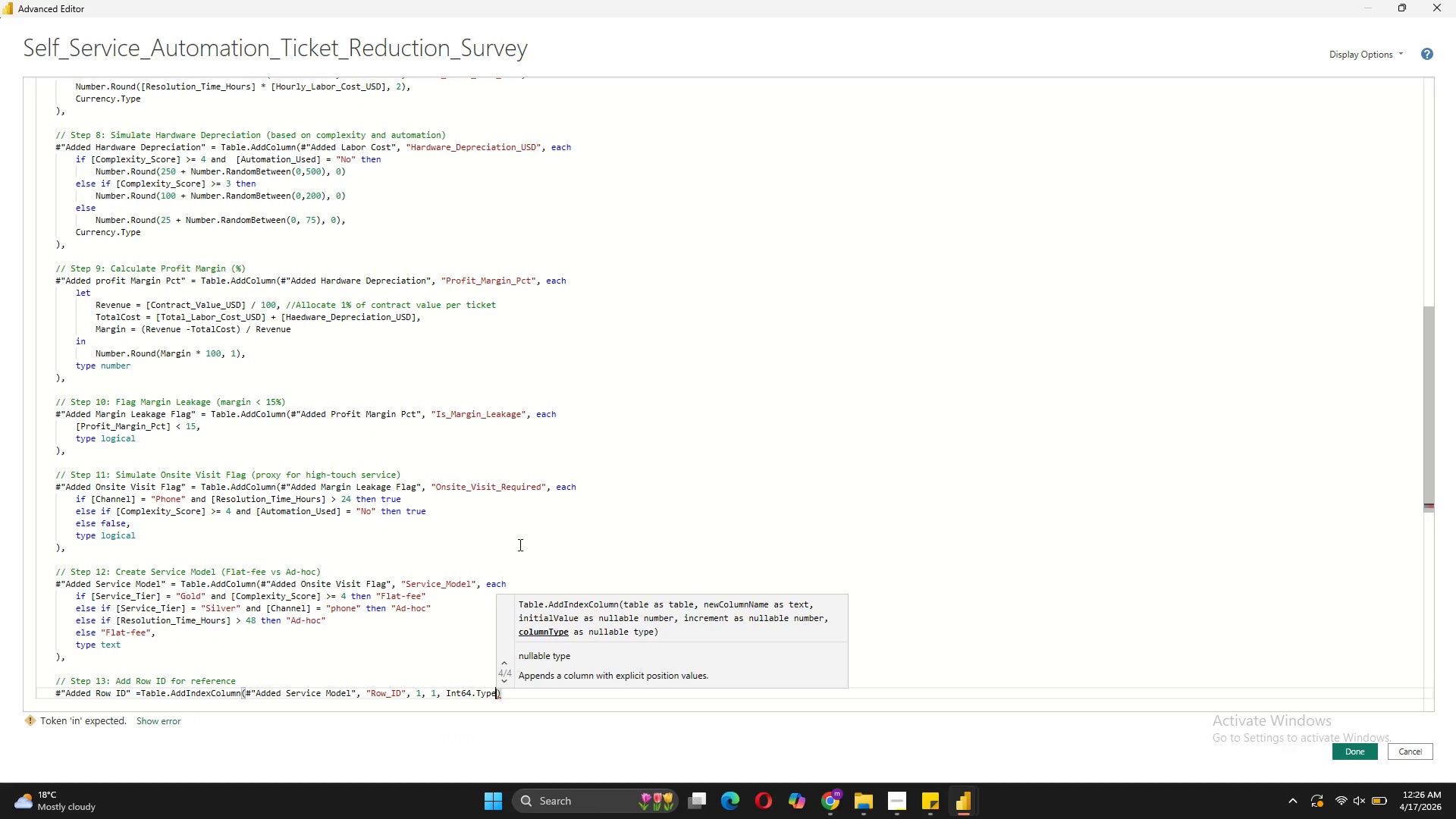 
key(ArrowRight)
 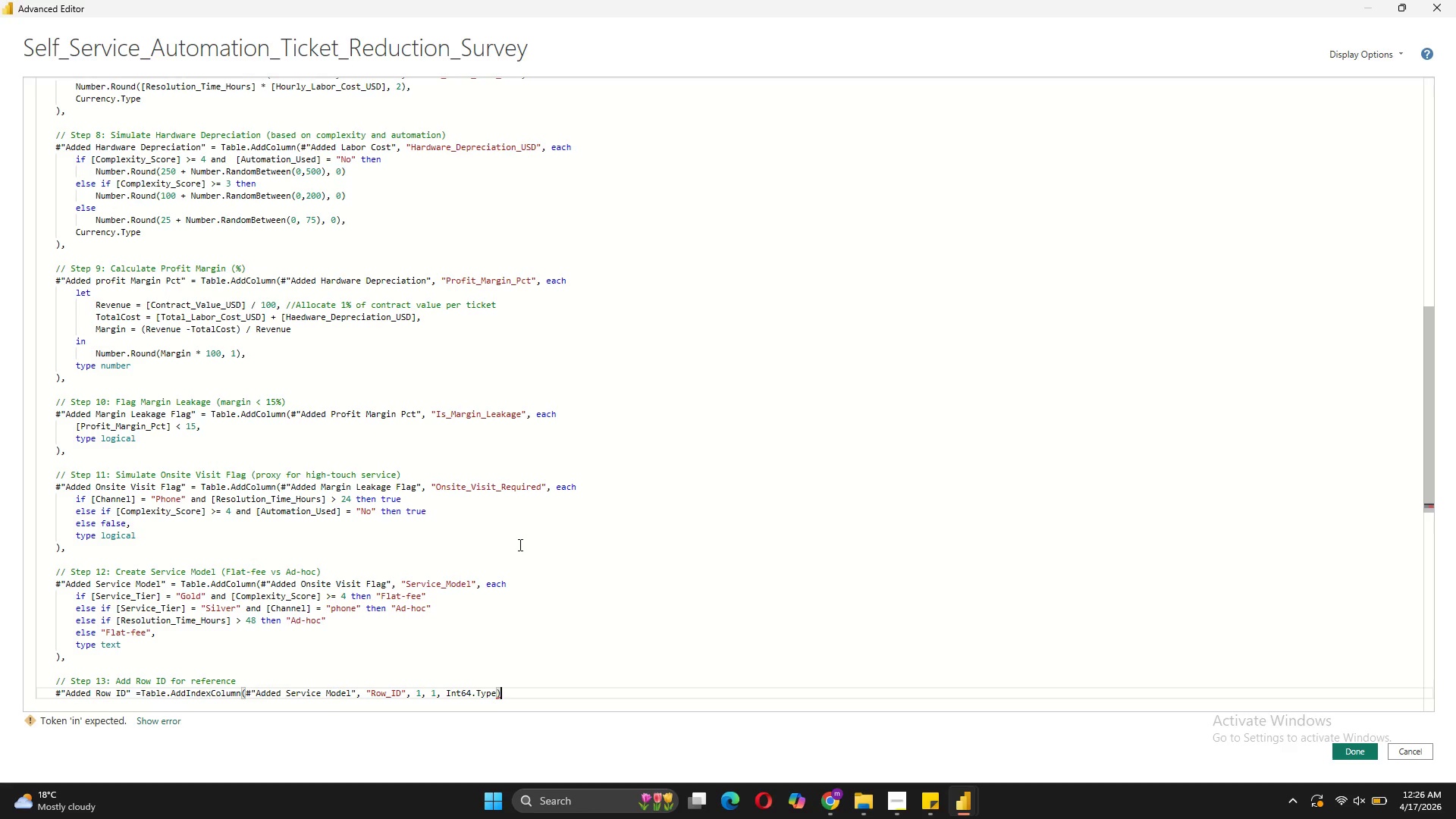 
key(Comma)
 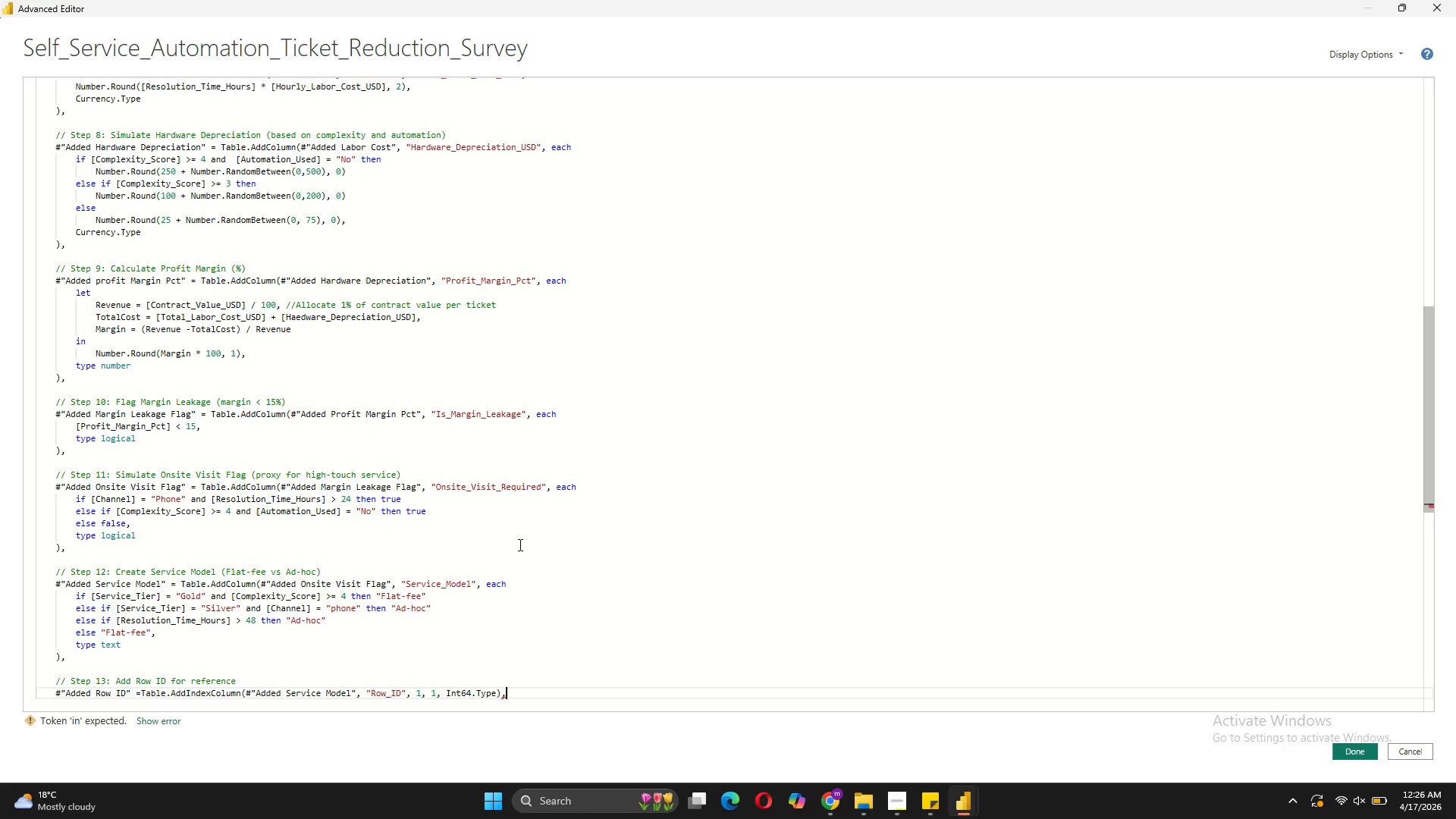 
key(Shift+Enter)
 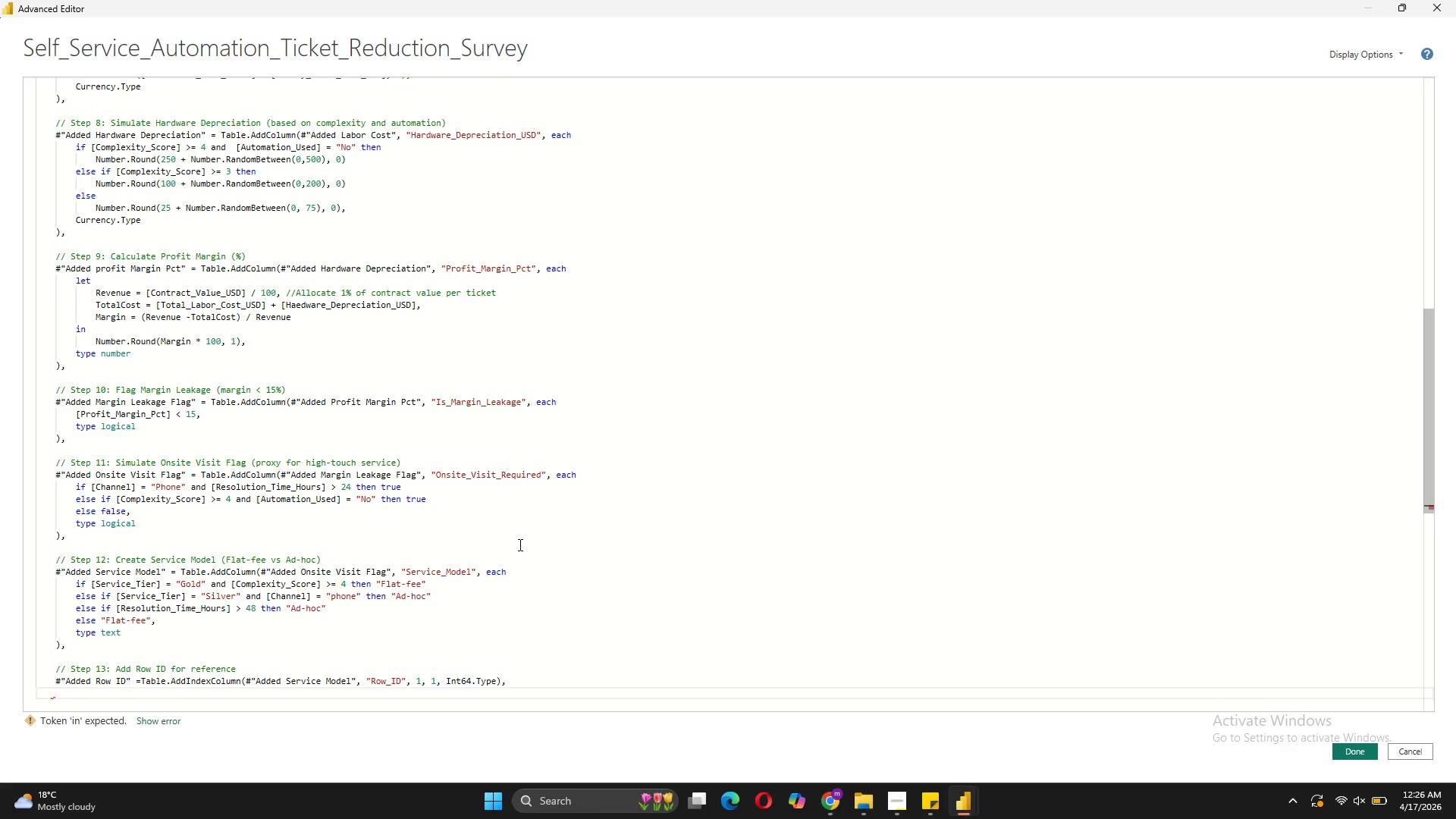 
key(Shift+ShiftRight)
 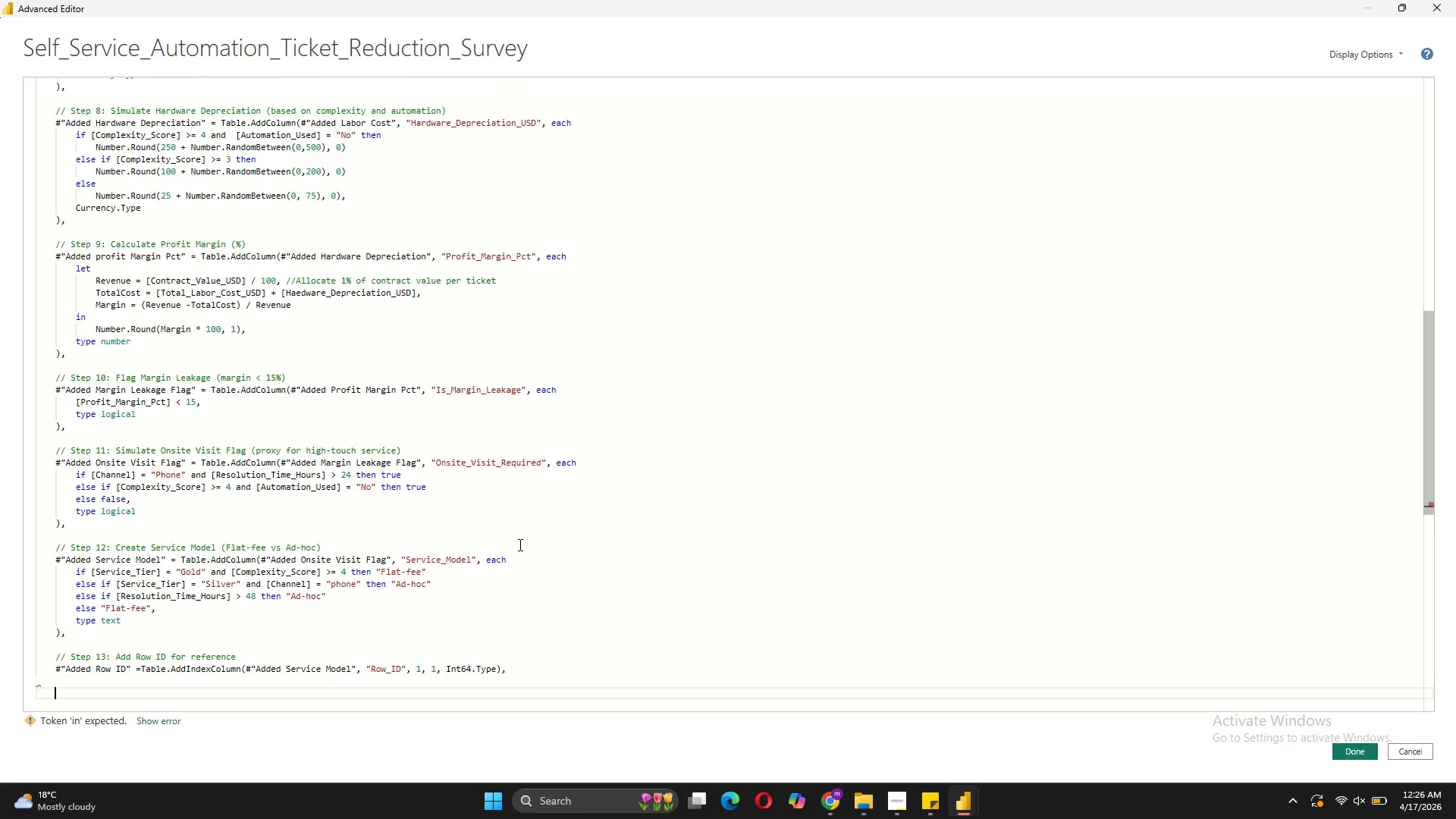 
key(Shift+Enter)
 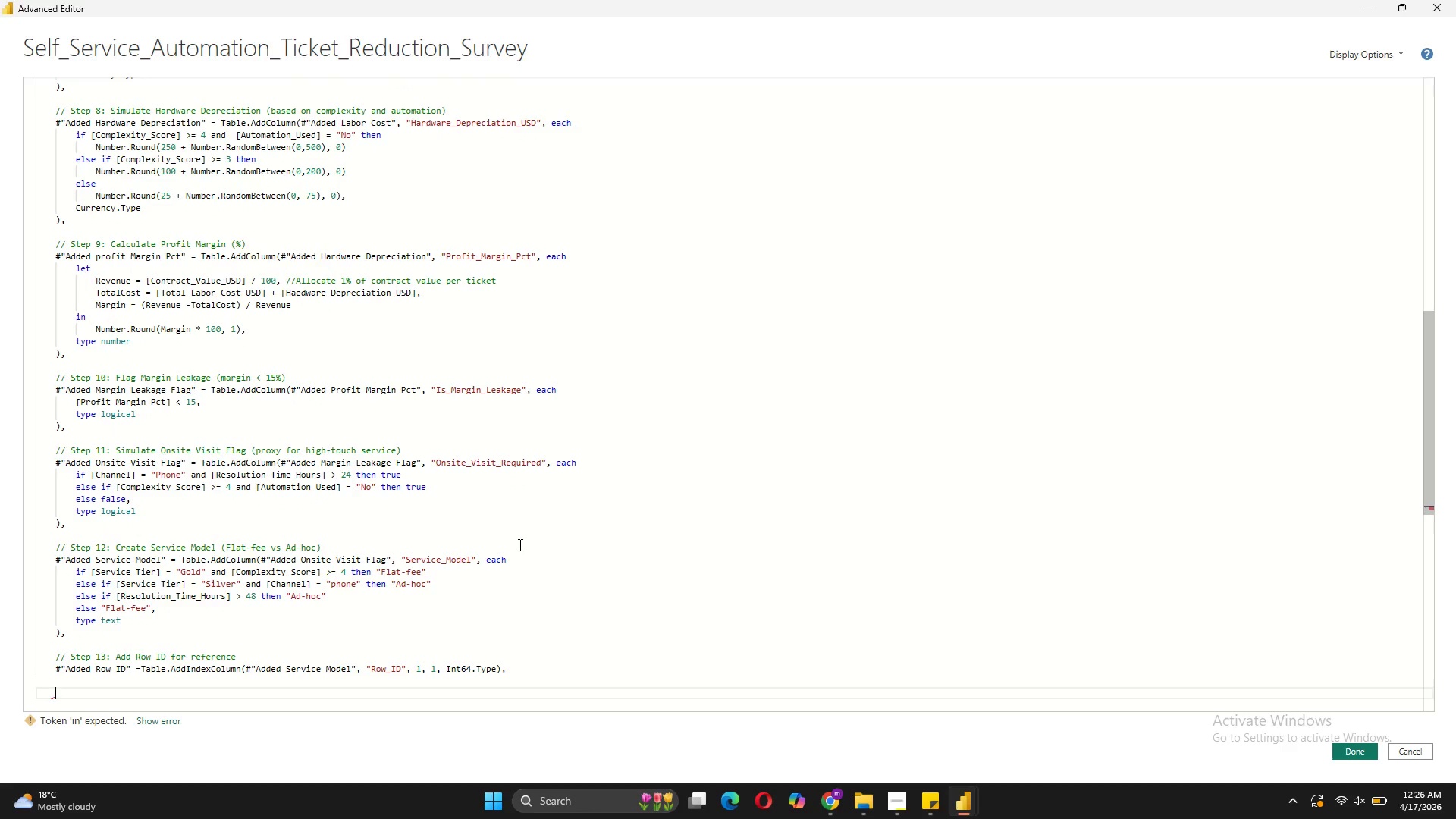 
type(// sTE)
key(Backspace)
key(Backspace)
key(Backspace)
type(Step 14: Final c)
key(Backspace)
type(clean-up - reordr)
key(Backspace)
type(re)
key(Backspace)
type(d)
key(Backspace)
key(Backspace)
type(er columns)
 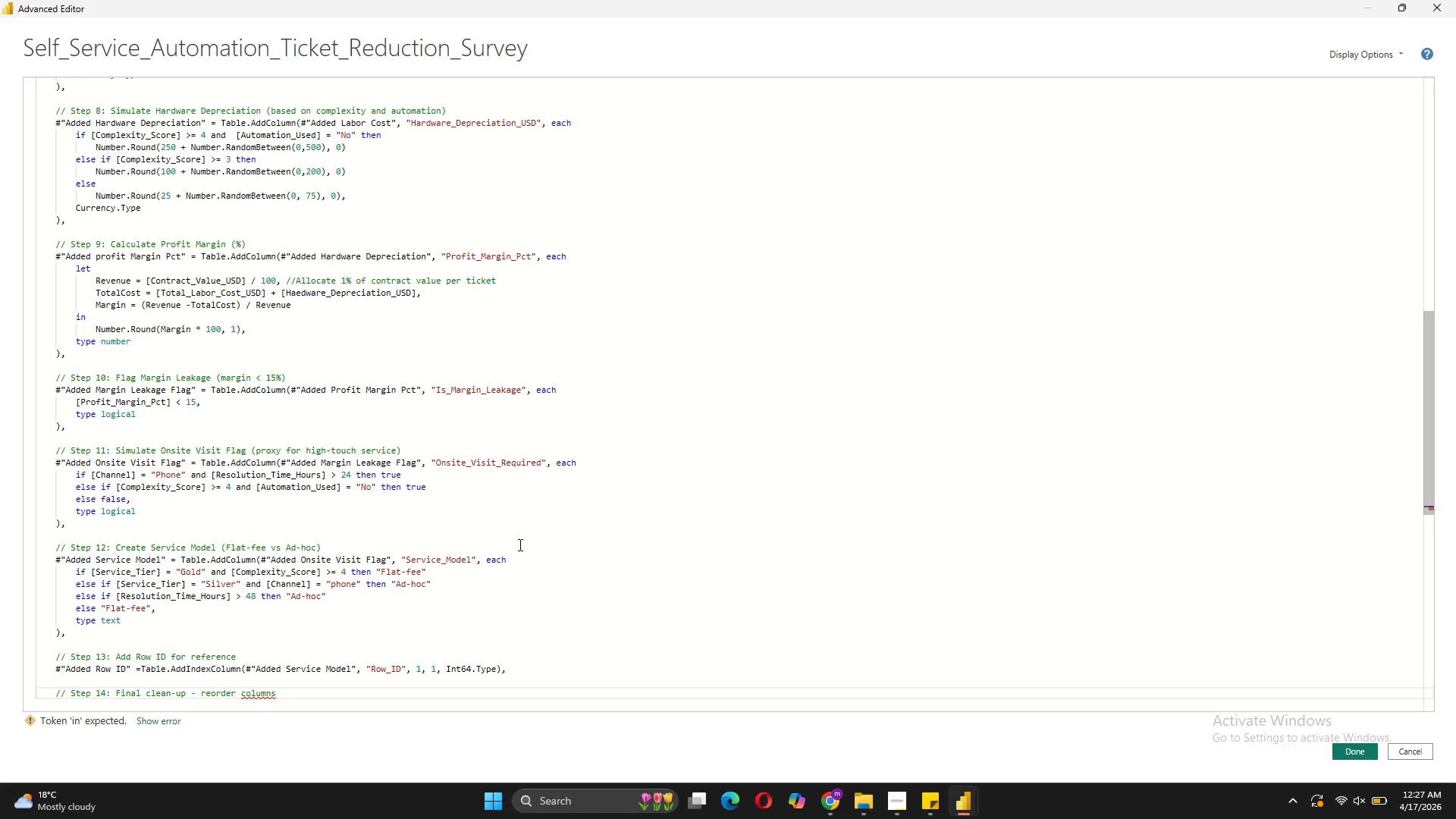 
key(Shift+Enter)
 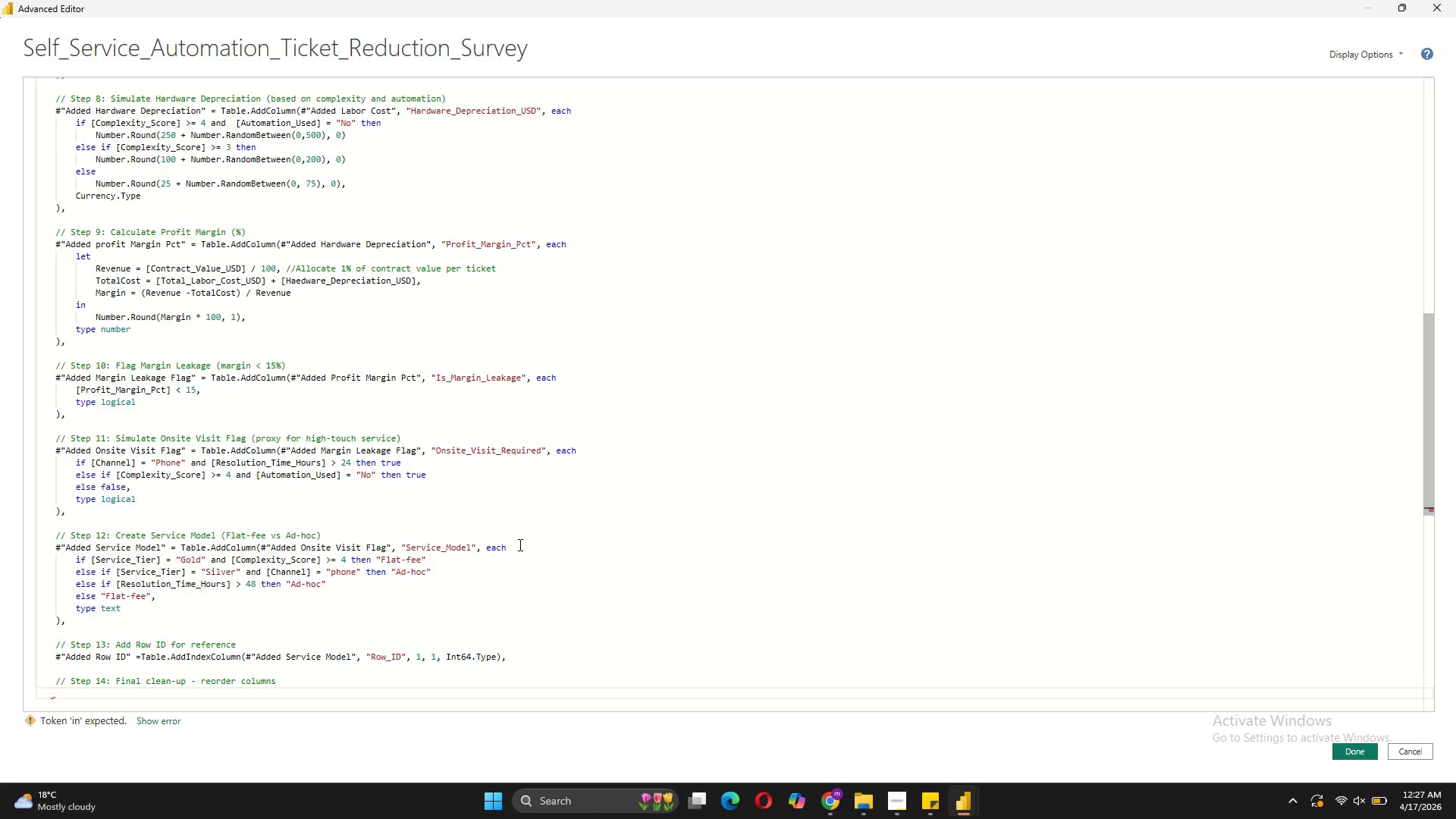 
type(#"Reordered Columns)
 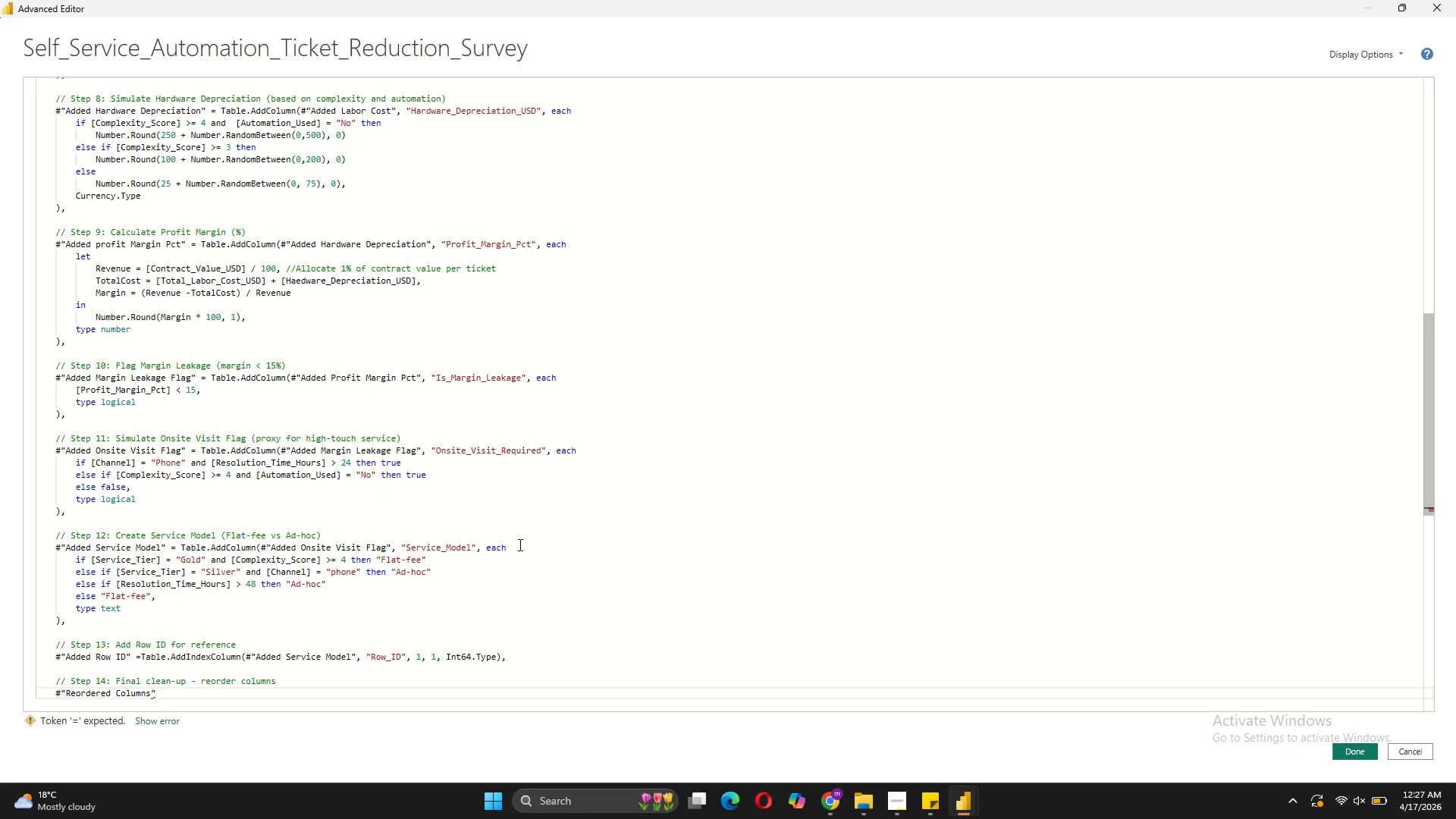 
key(ArrowRight)
 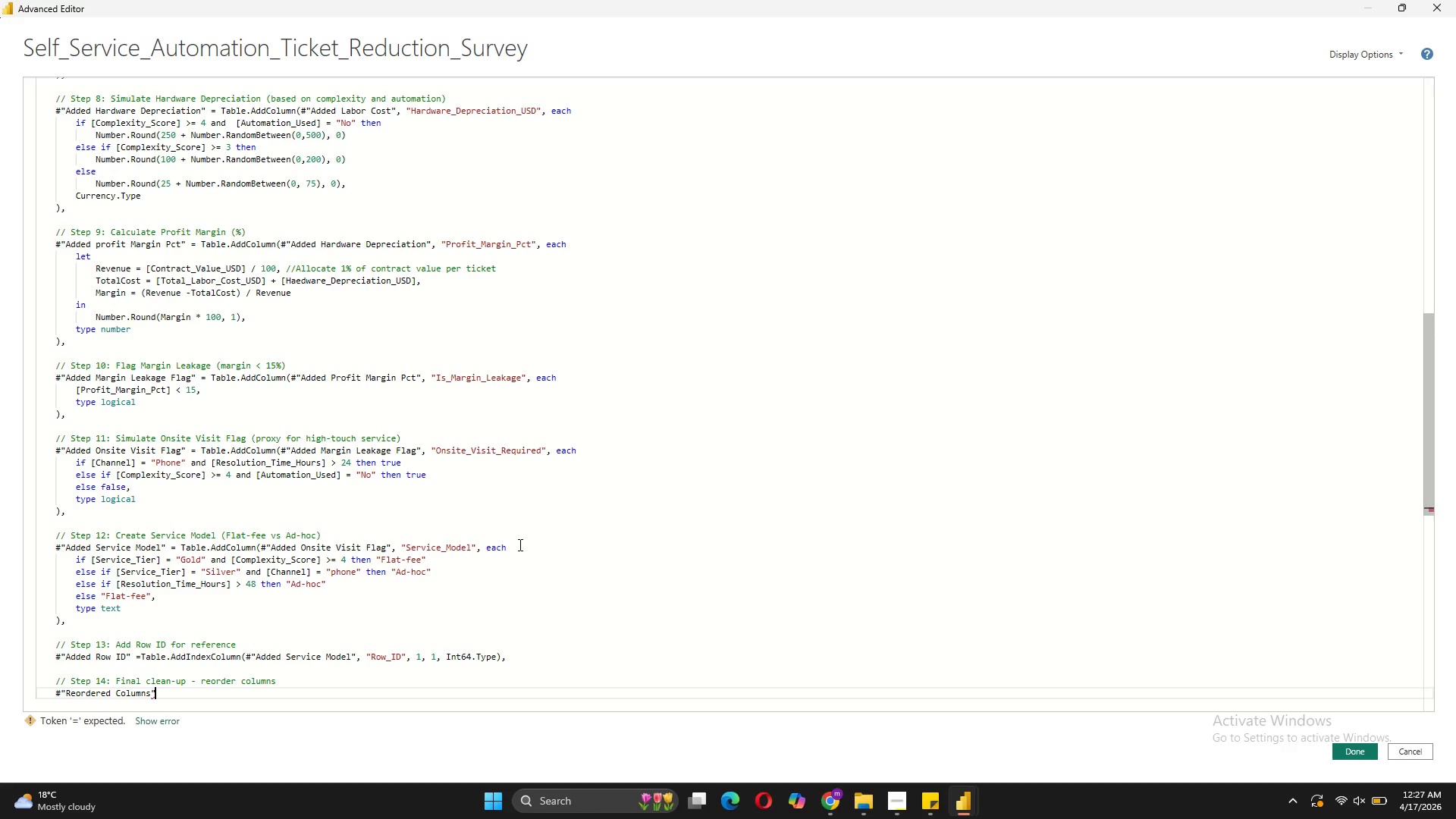 
type( = Table.ReorderColumns(#"Added Row I)
key(Tab)
type(,)
 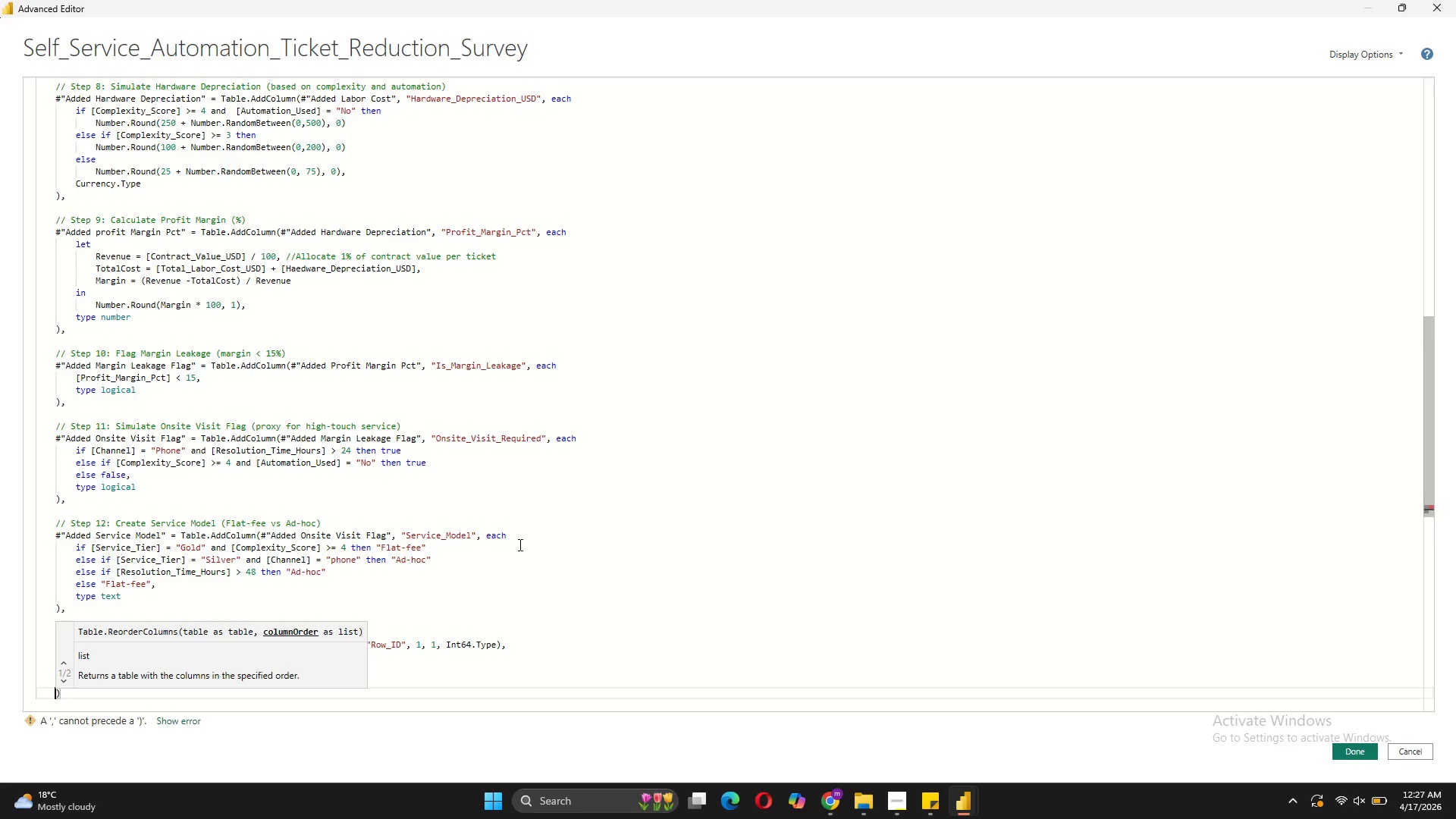 
 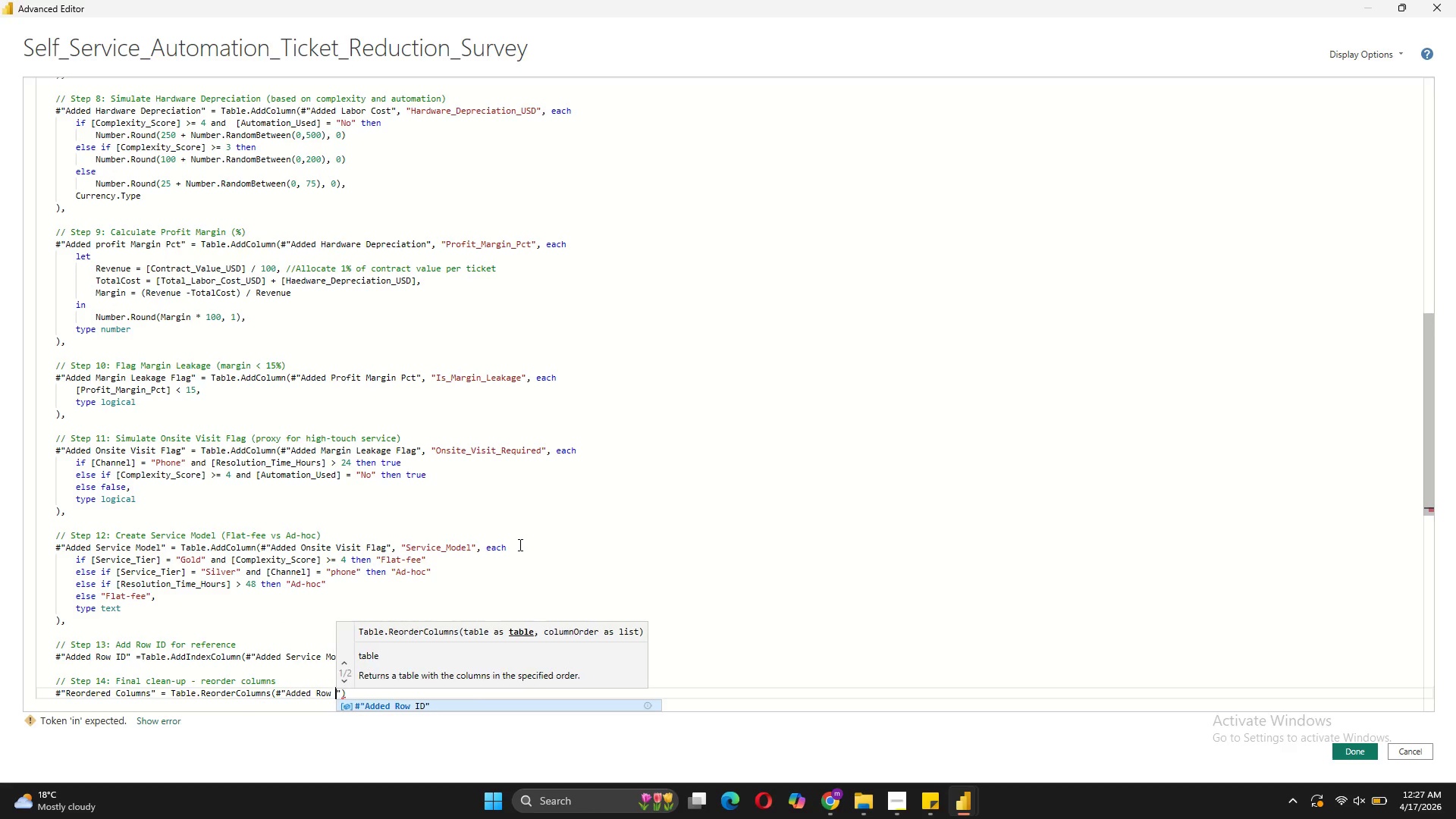 
key(Shift+Enter)
 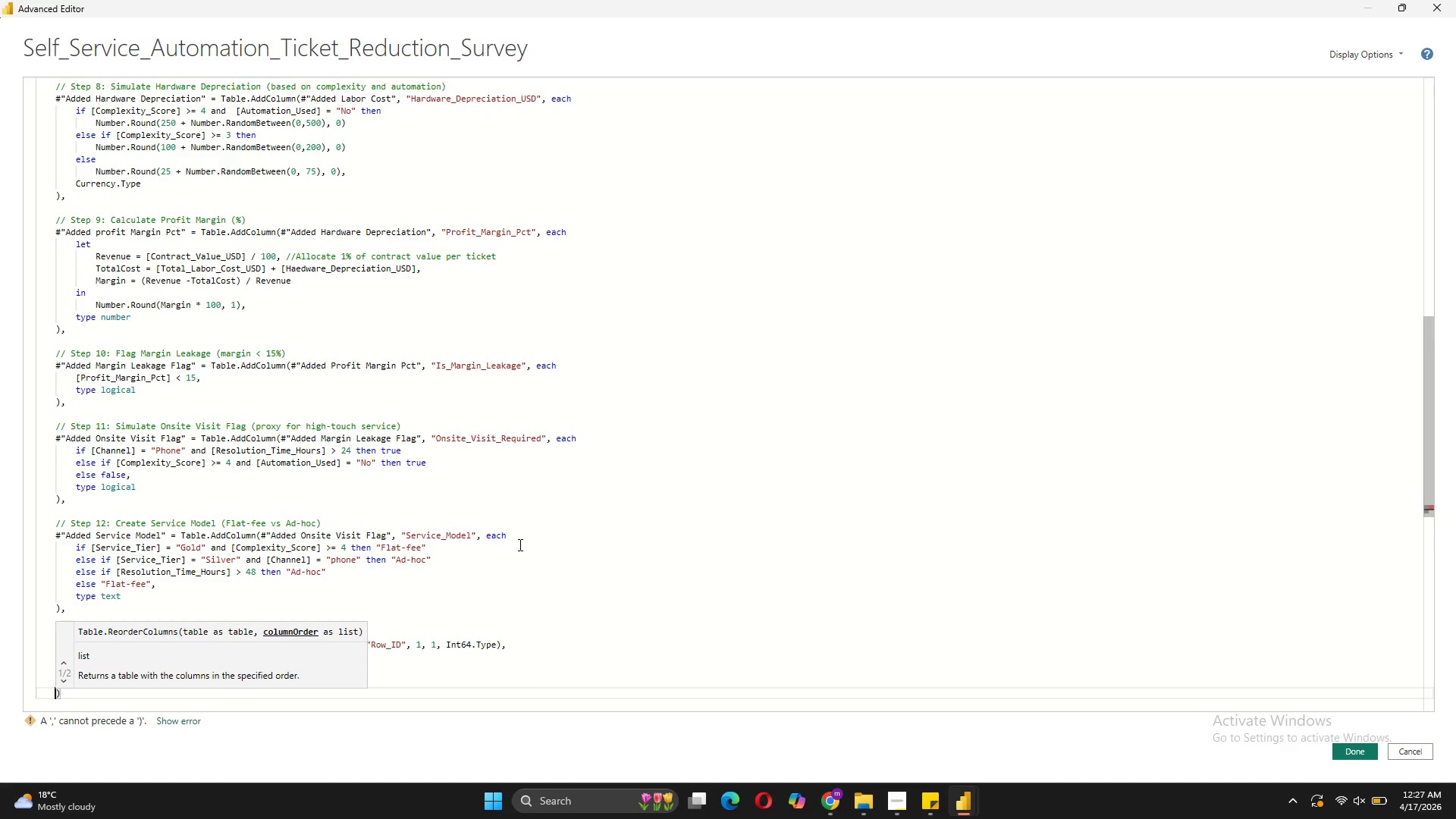 
wait(5.36)
 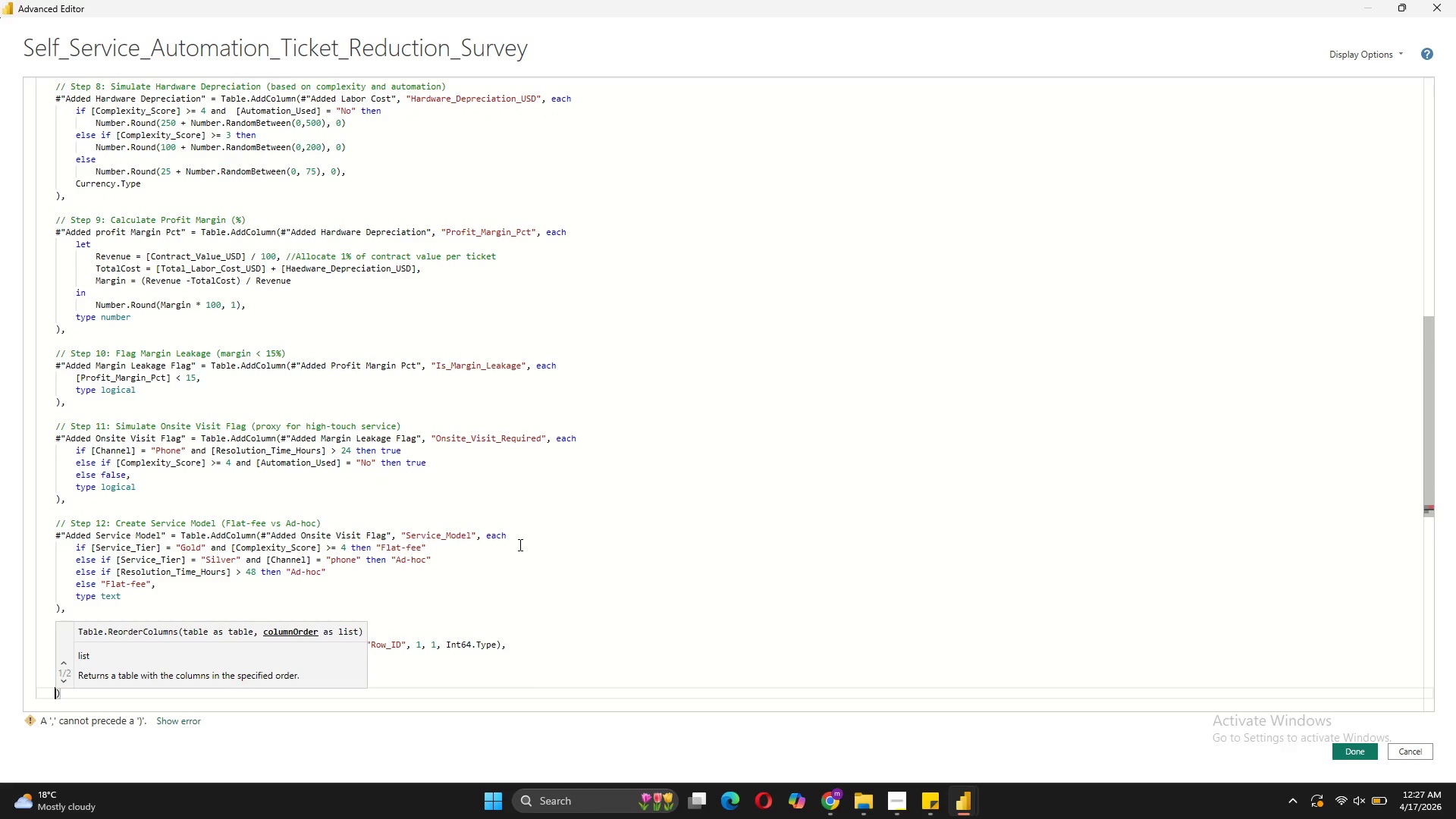 
left_click([444, 649])
 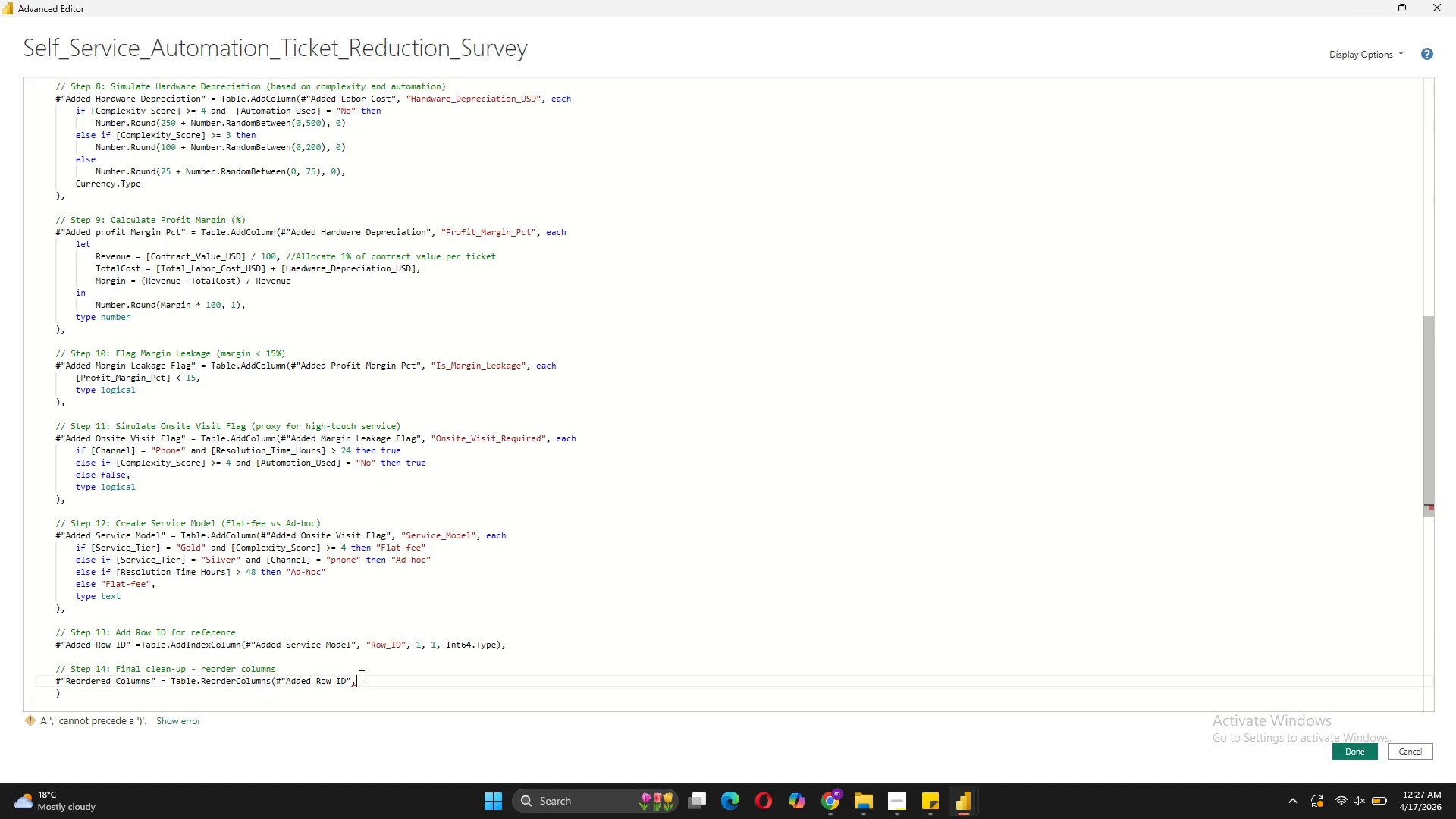 
key(Shift+BracketLeft)
 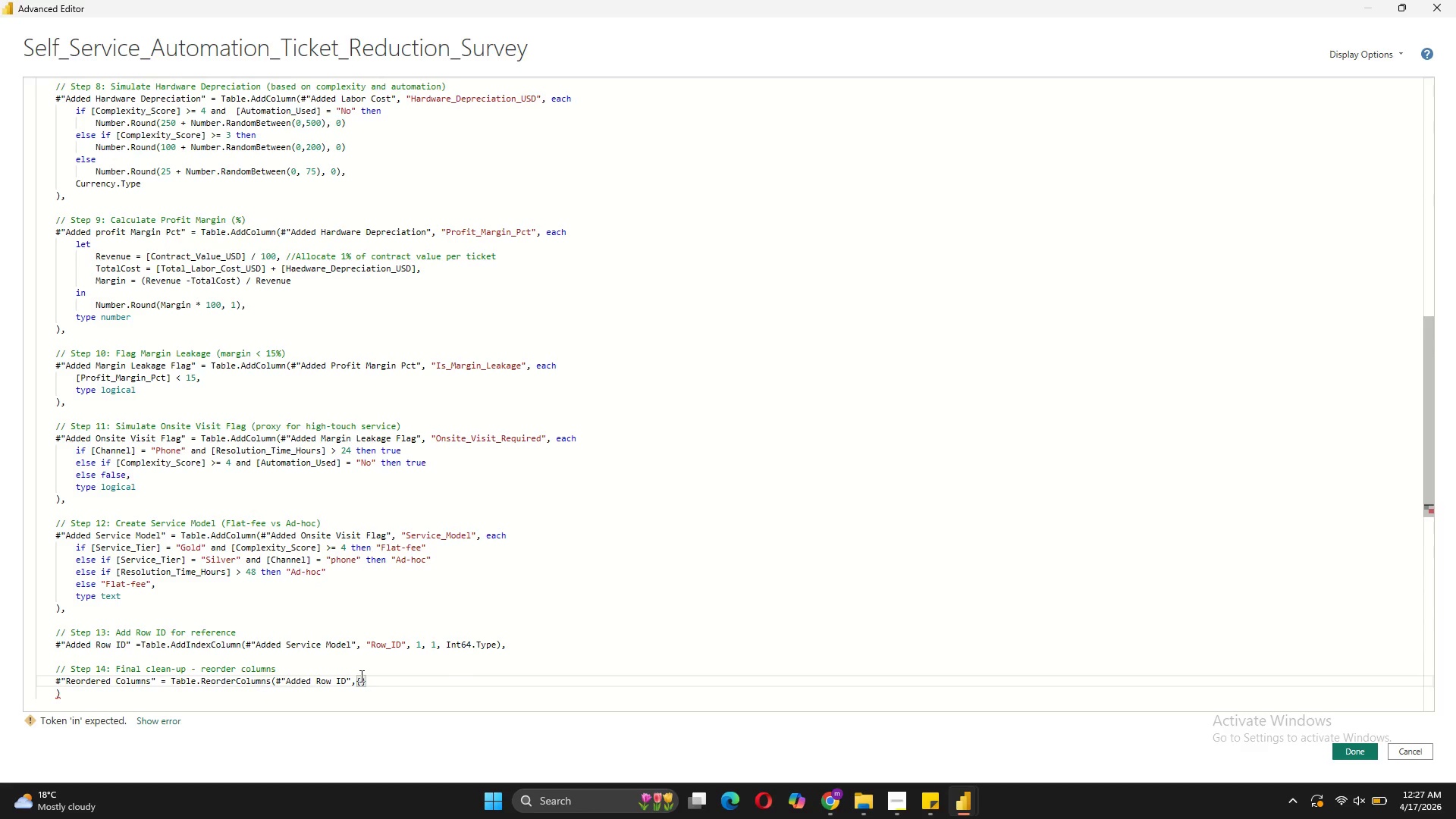 
key(Enter)
 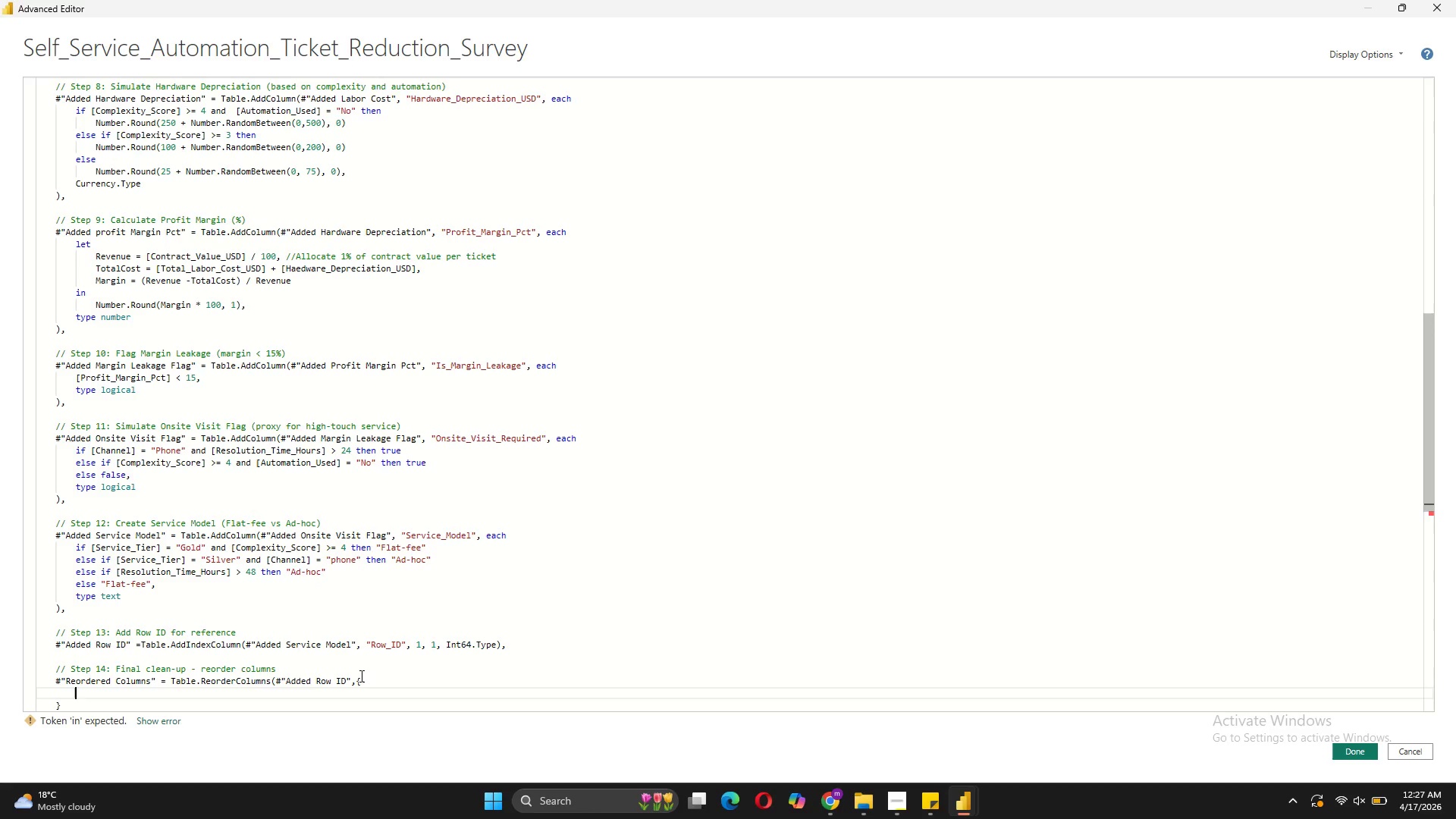 
type("Row_ID)
 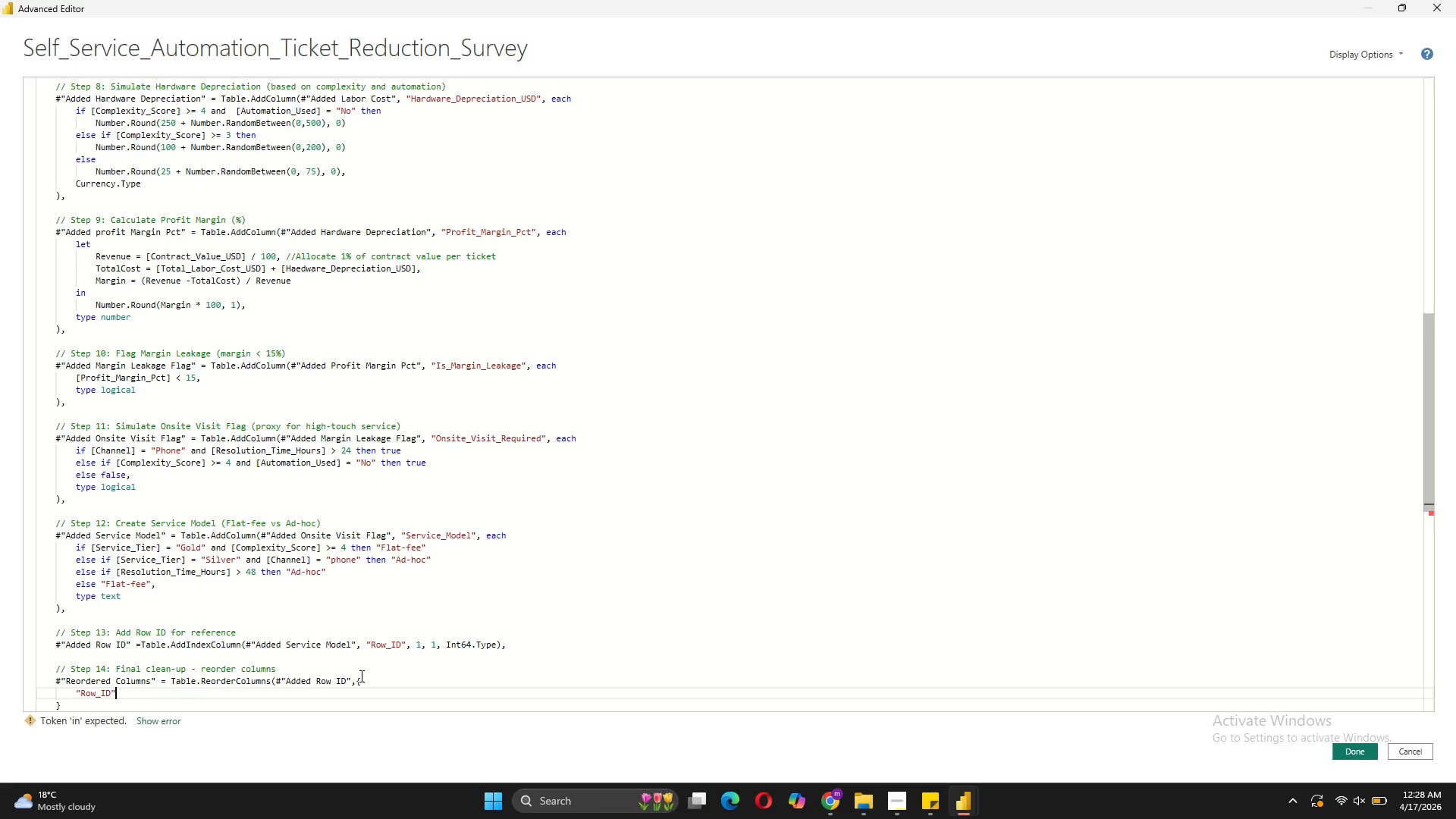 
 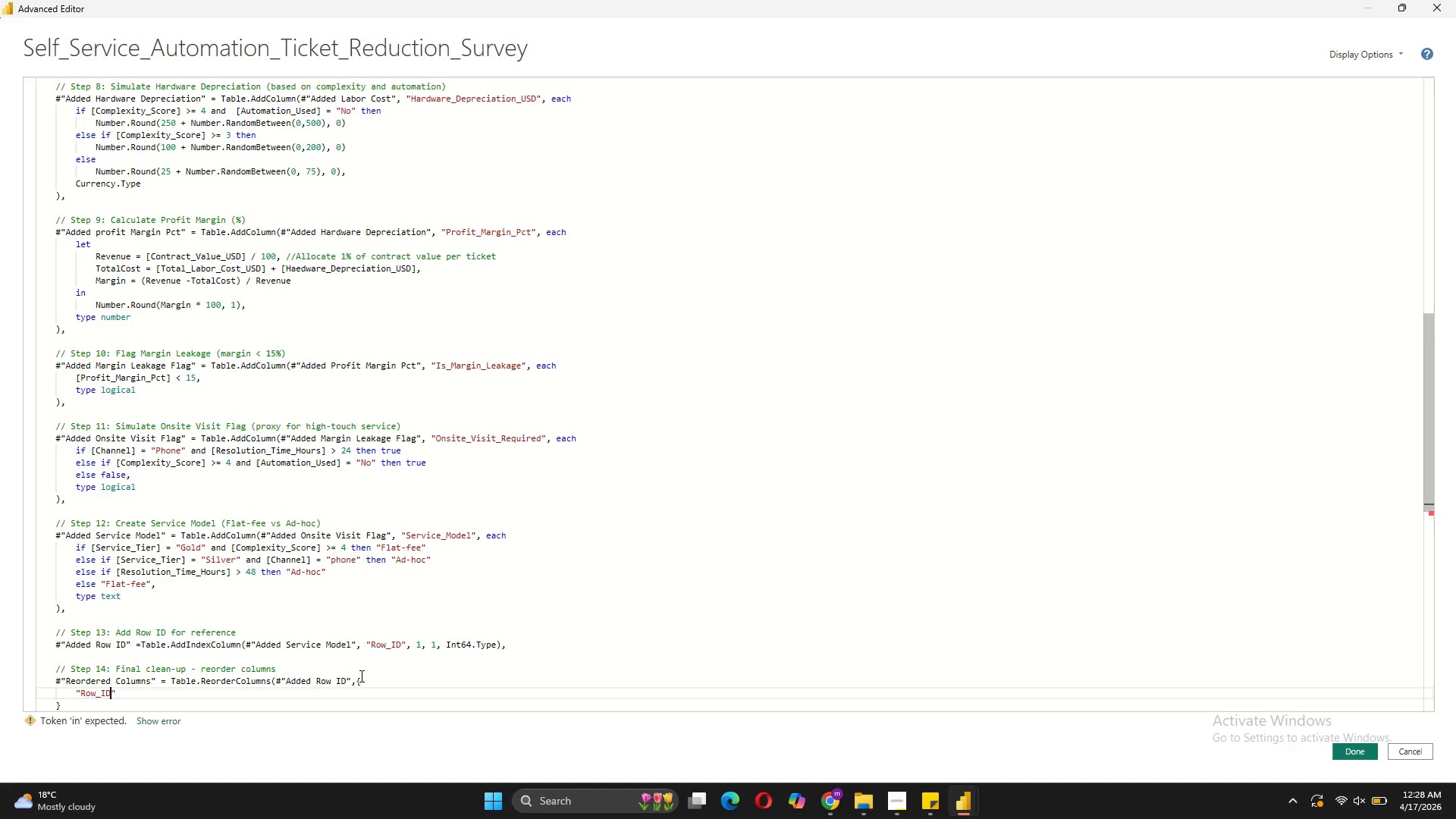 
key(ArrowRight)
 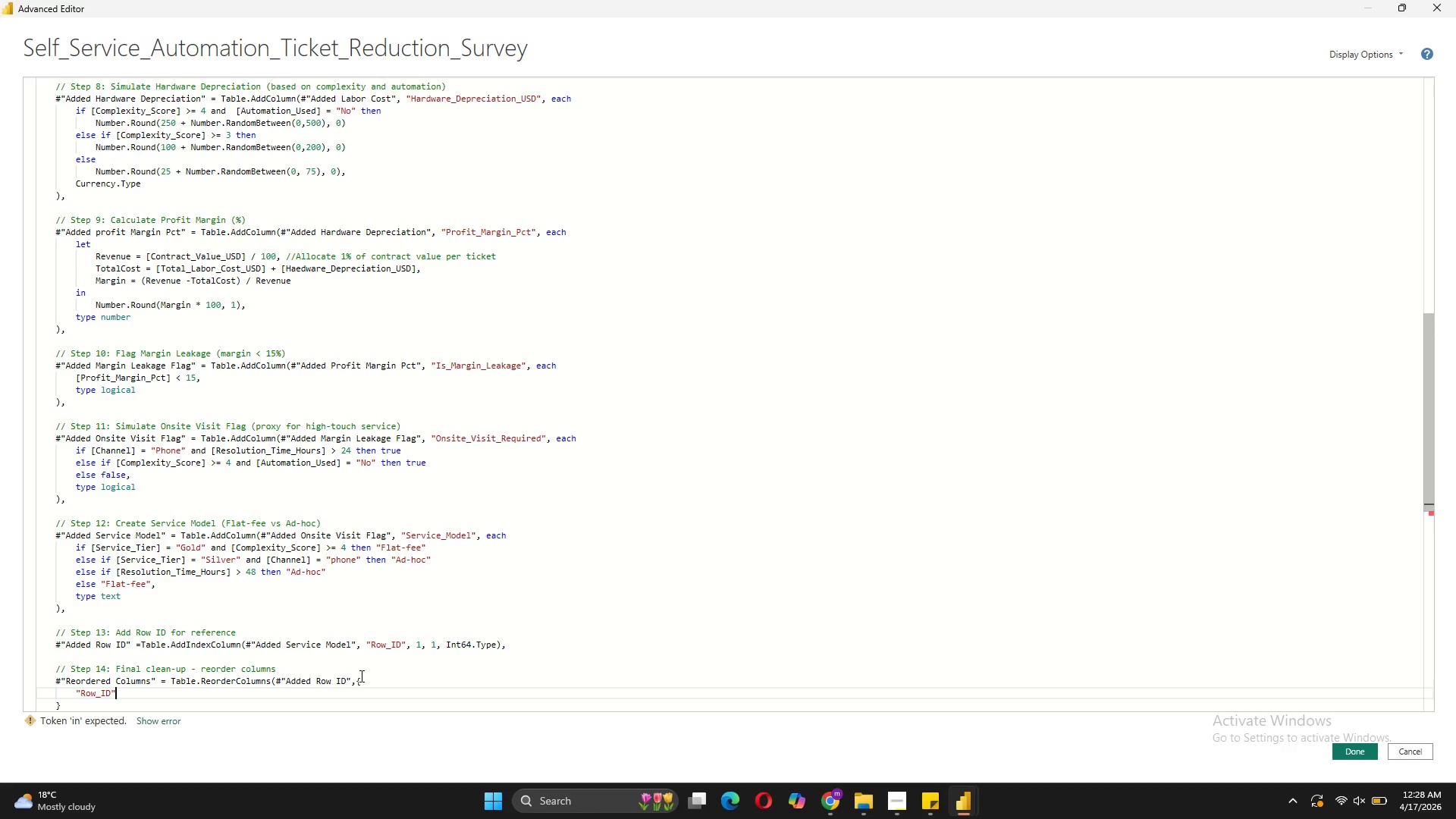 
type(, "Ticket_ID)
 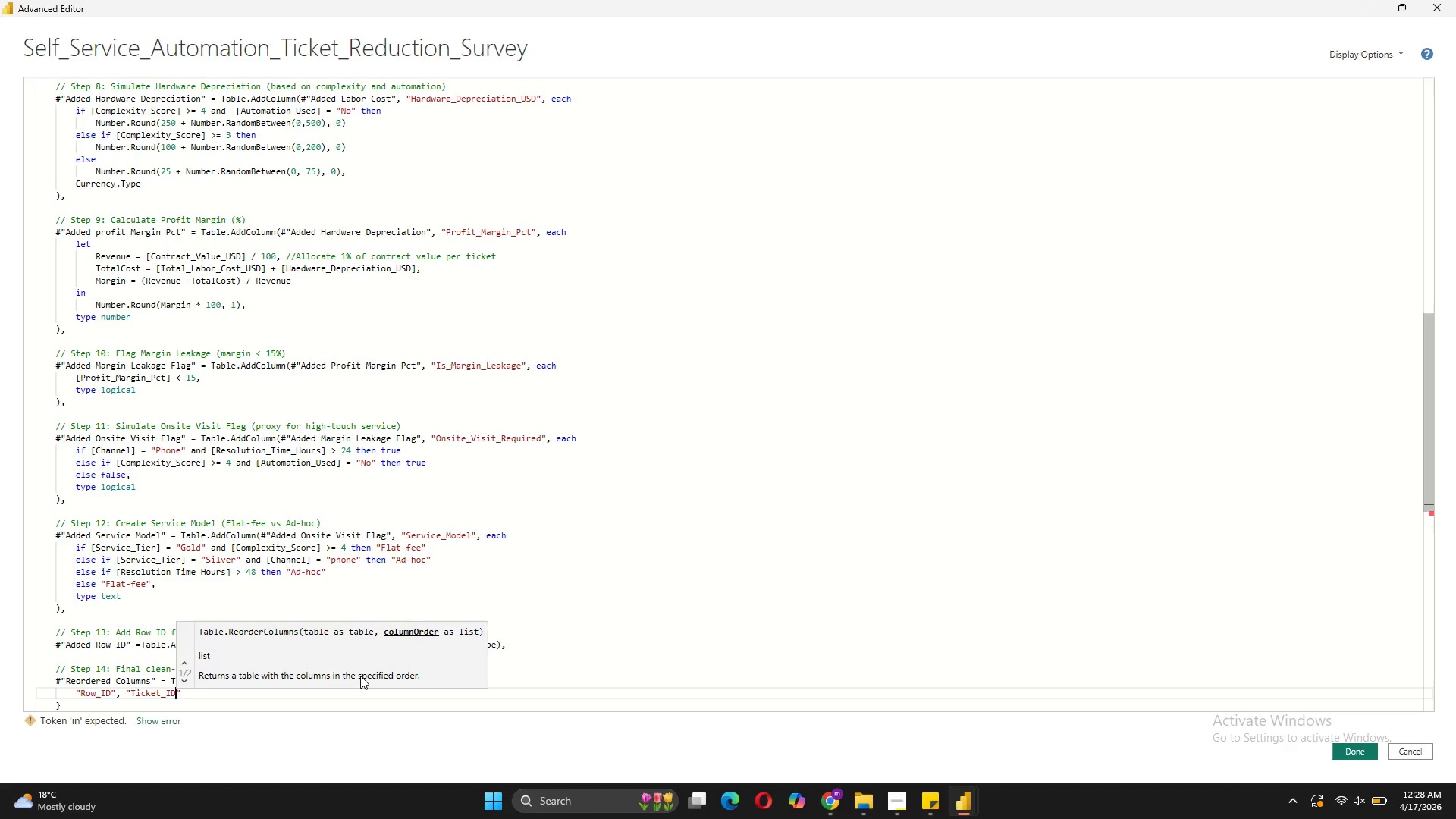 
key(ArrowRight)
 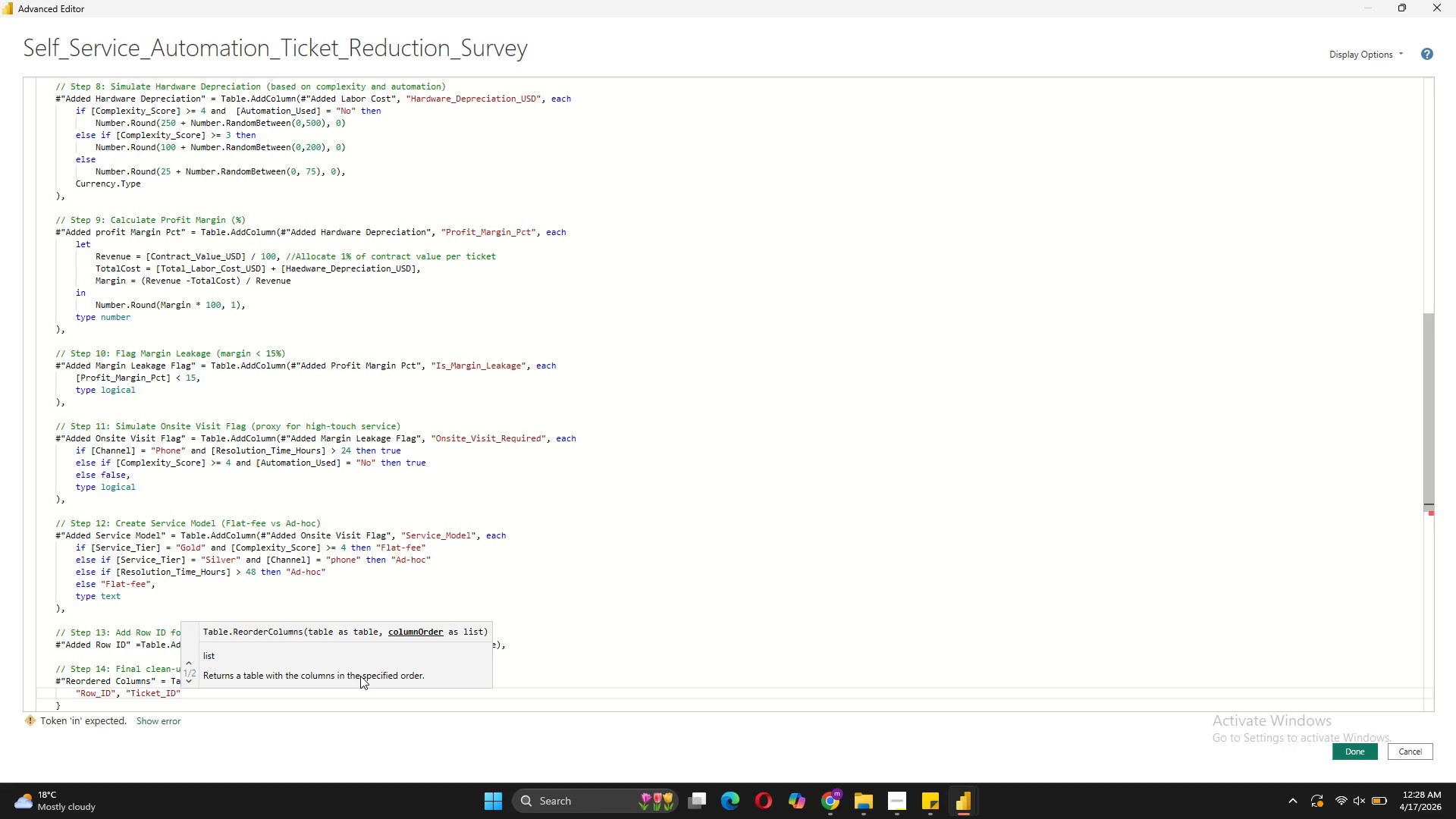 
type(, "Service_Tier)
 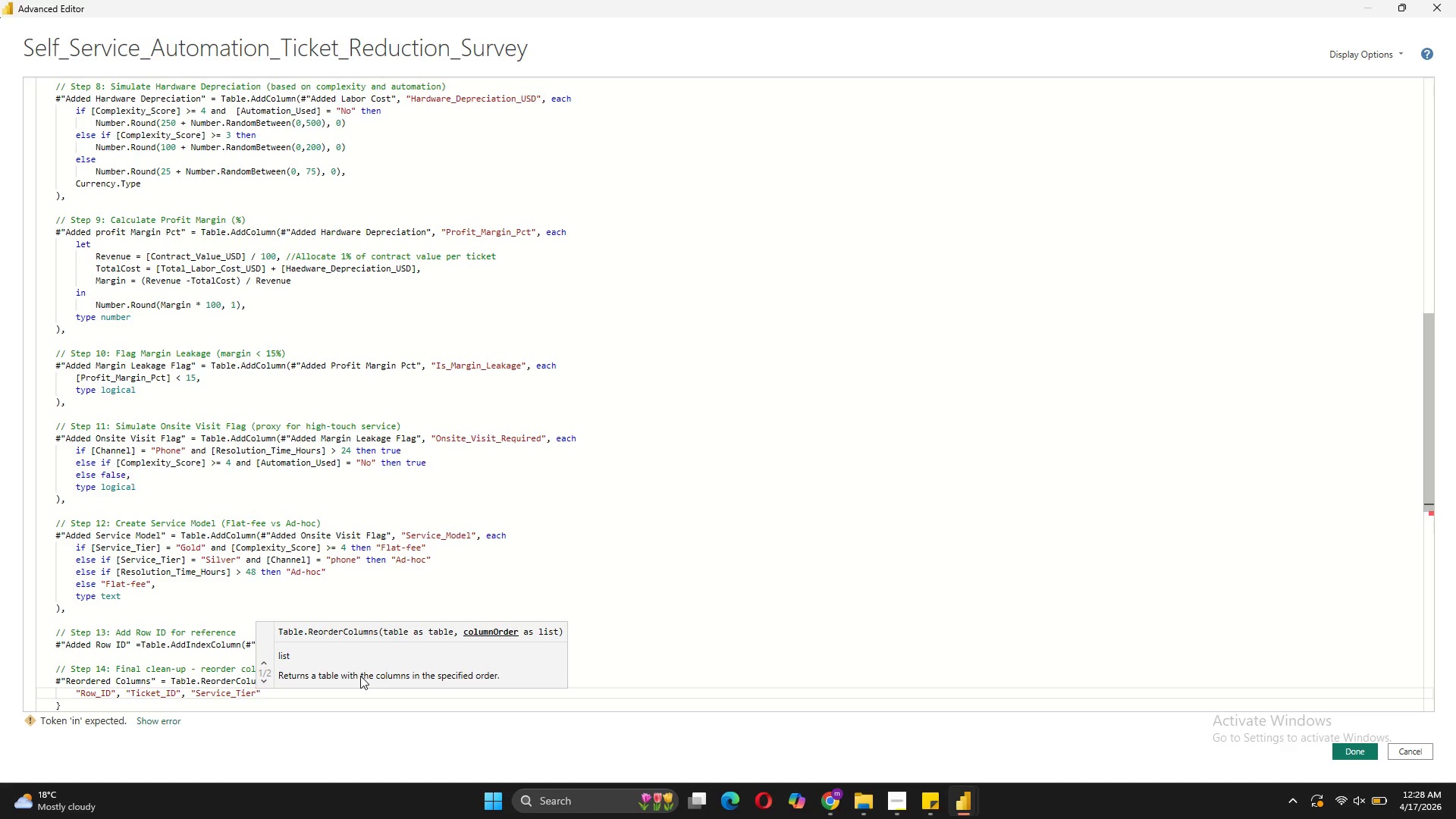 
key(ArrowRight)
 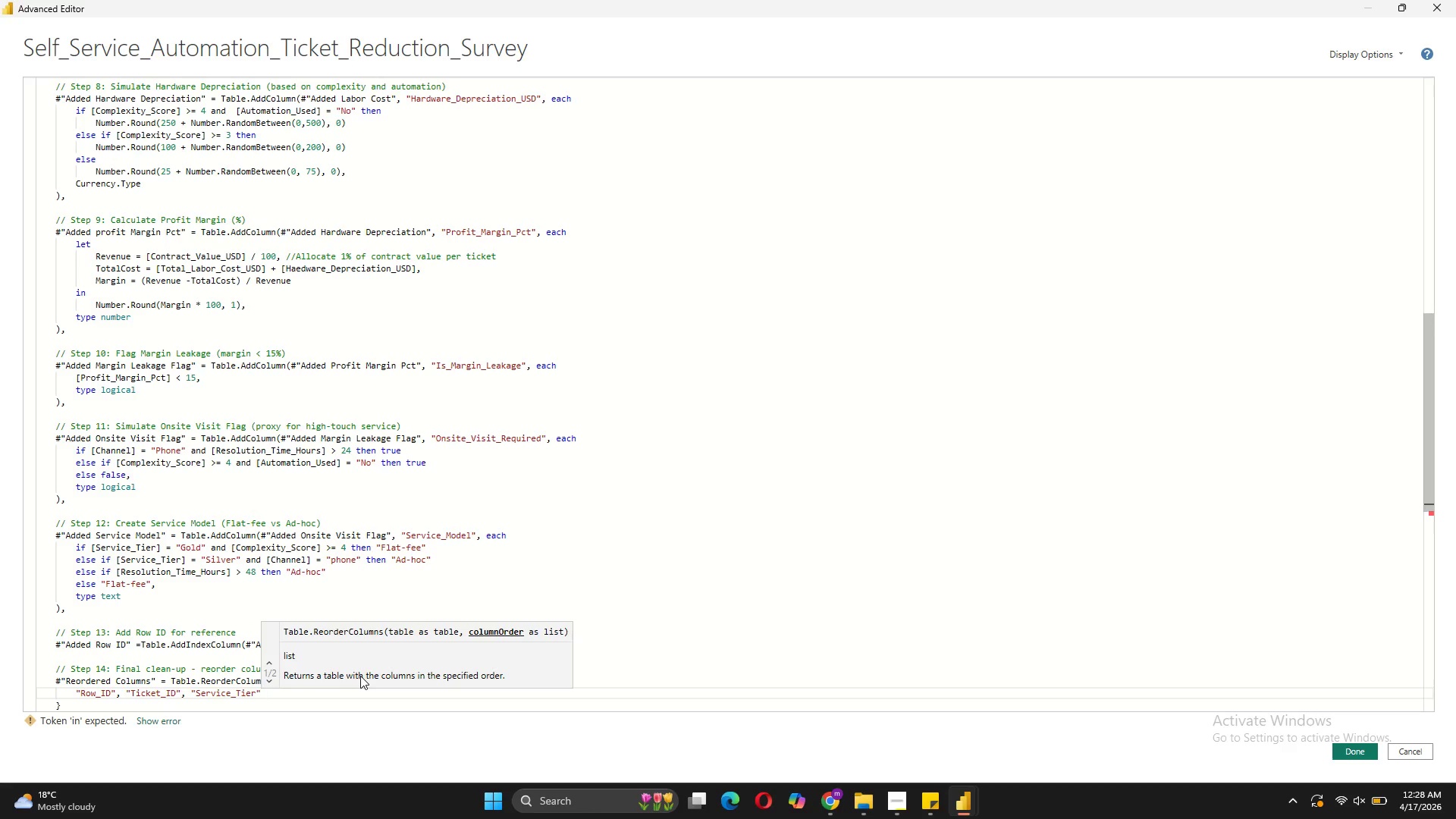 
type(, "Service )
key(Backspace)
type(_Model)
 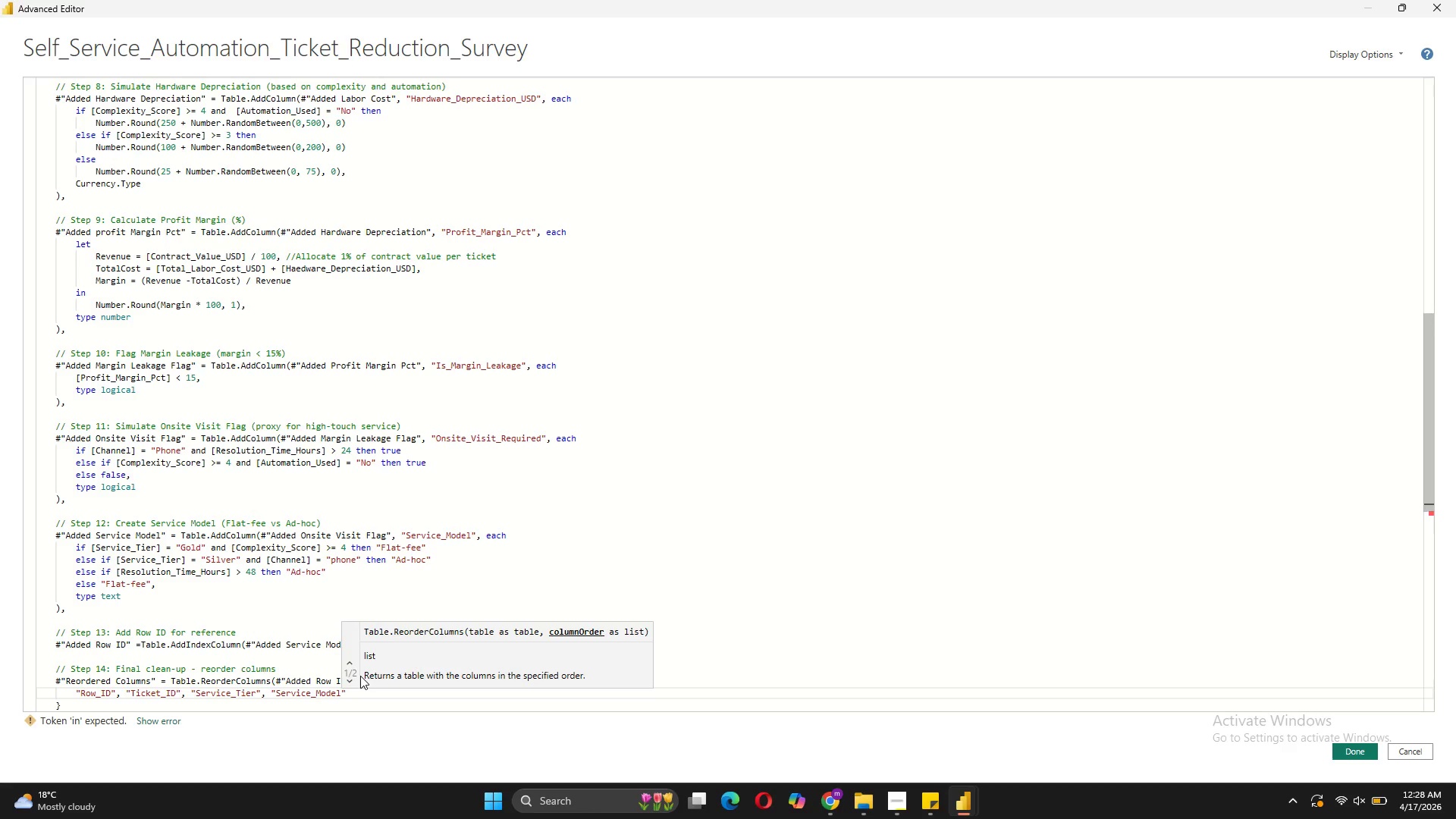 
key(ArrowRight)
 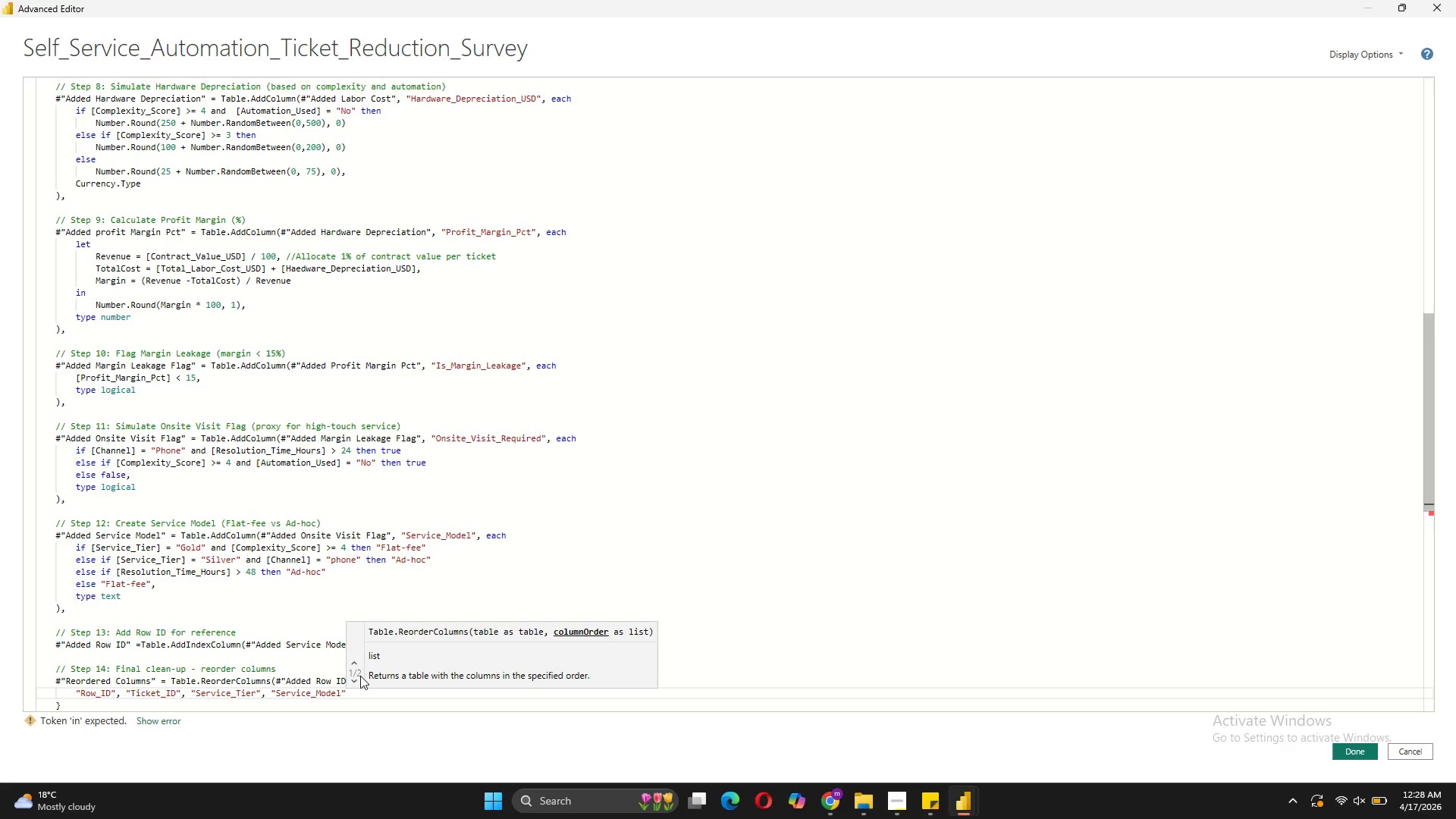 
type(, :)
key(Backspace)
type("Ticket_Type)
 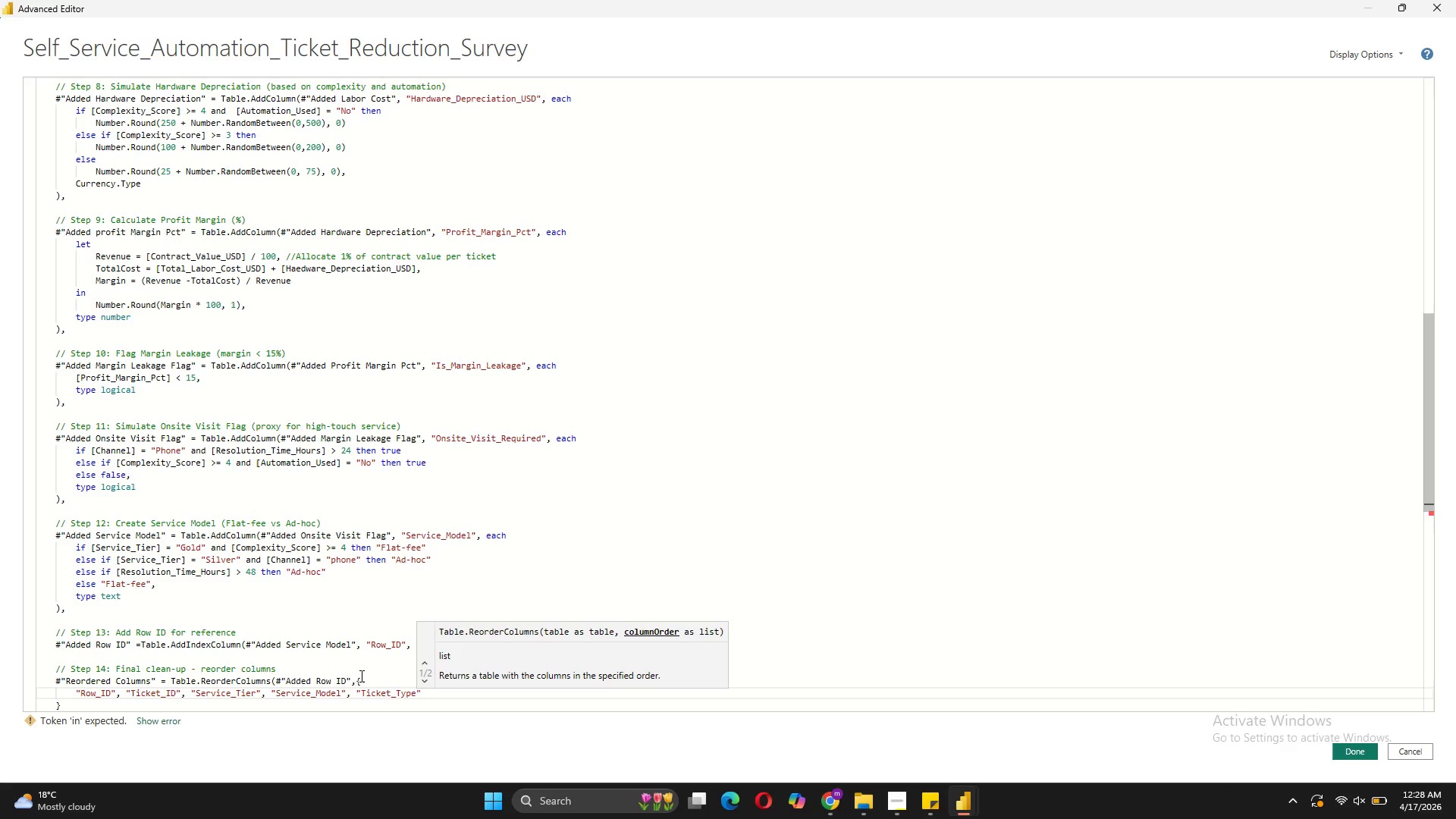 
wait(10.88)
 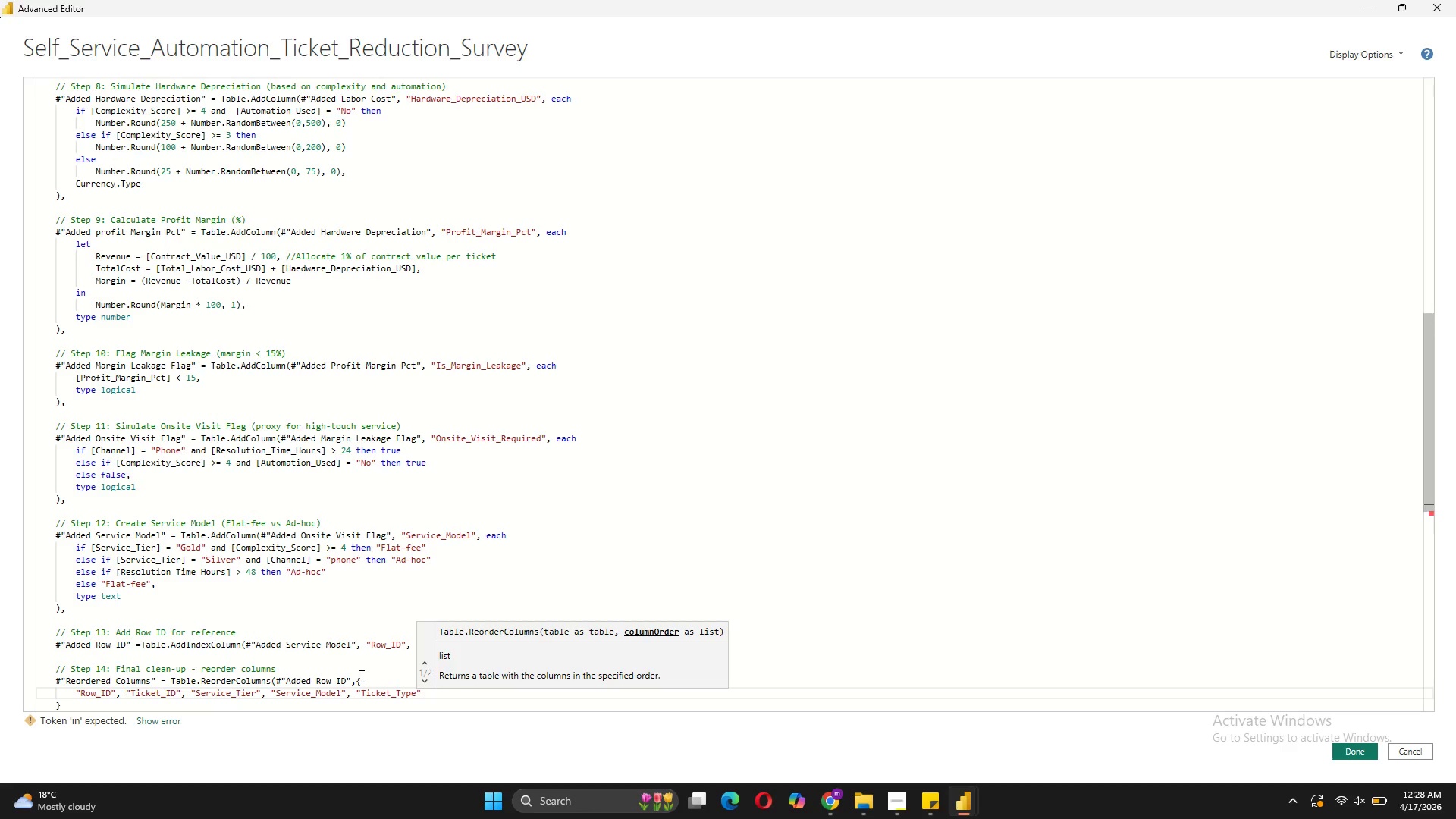 
key(ArrowRight)
 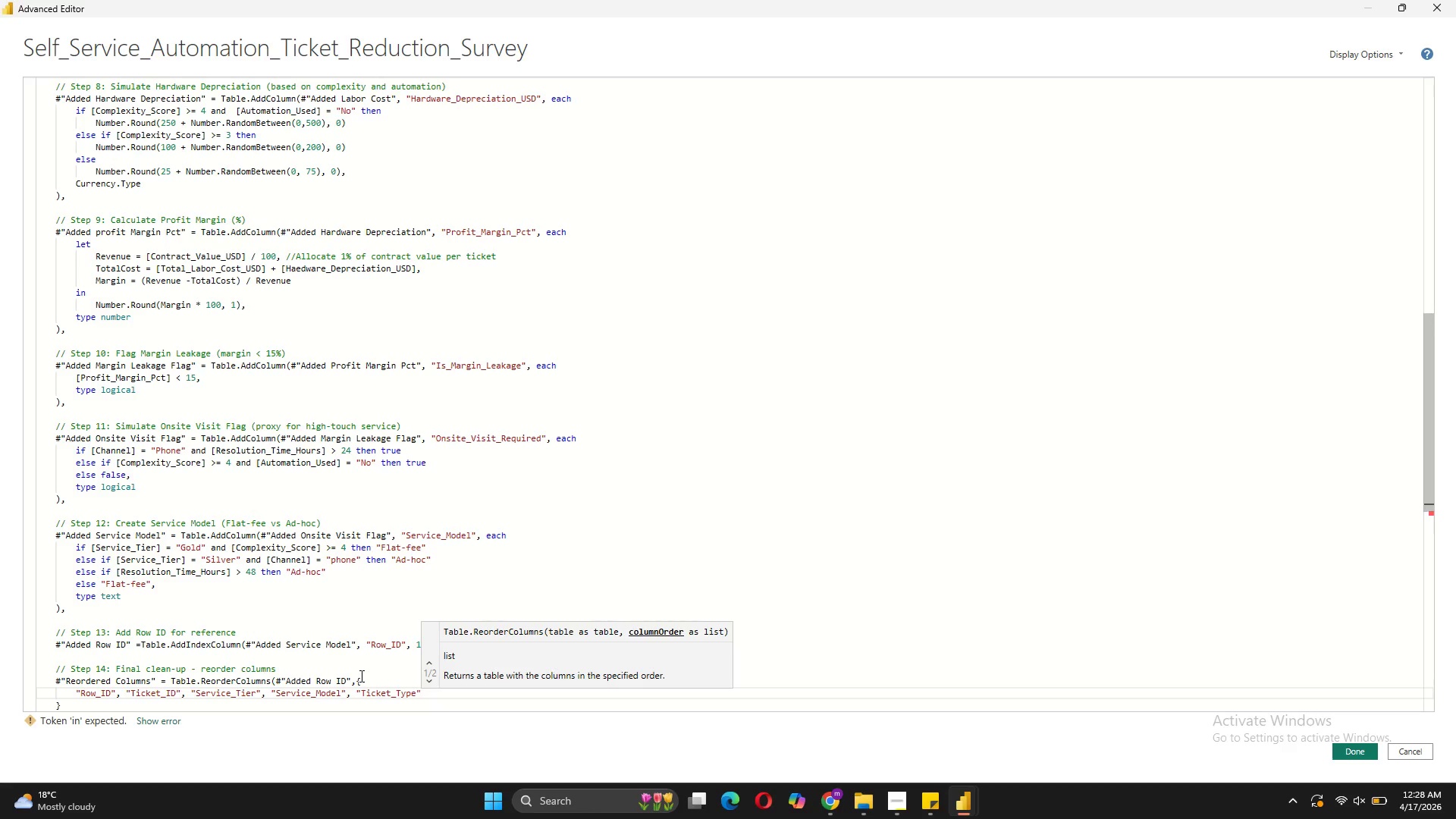 
key(Comma)
 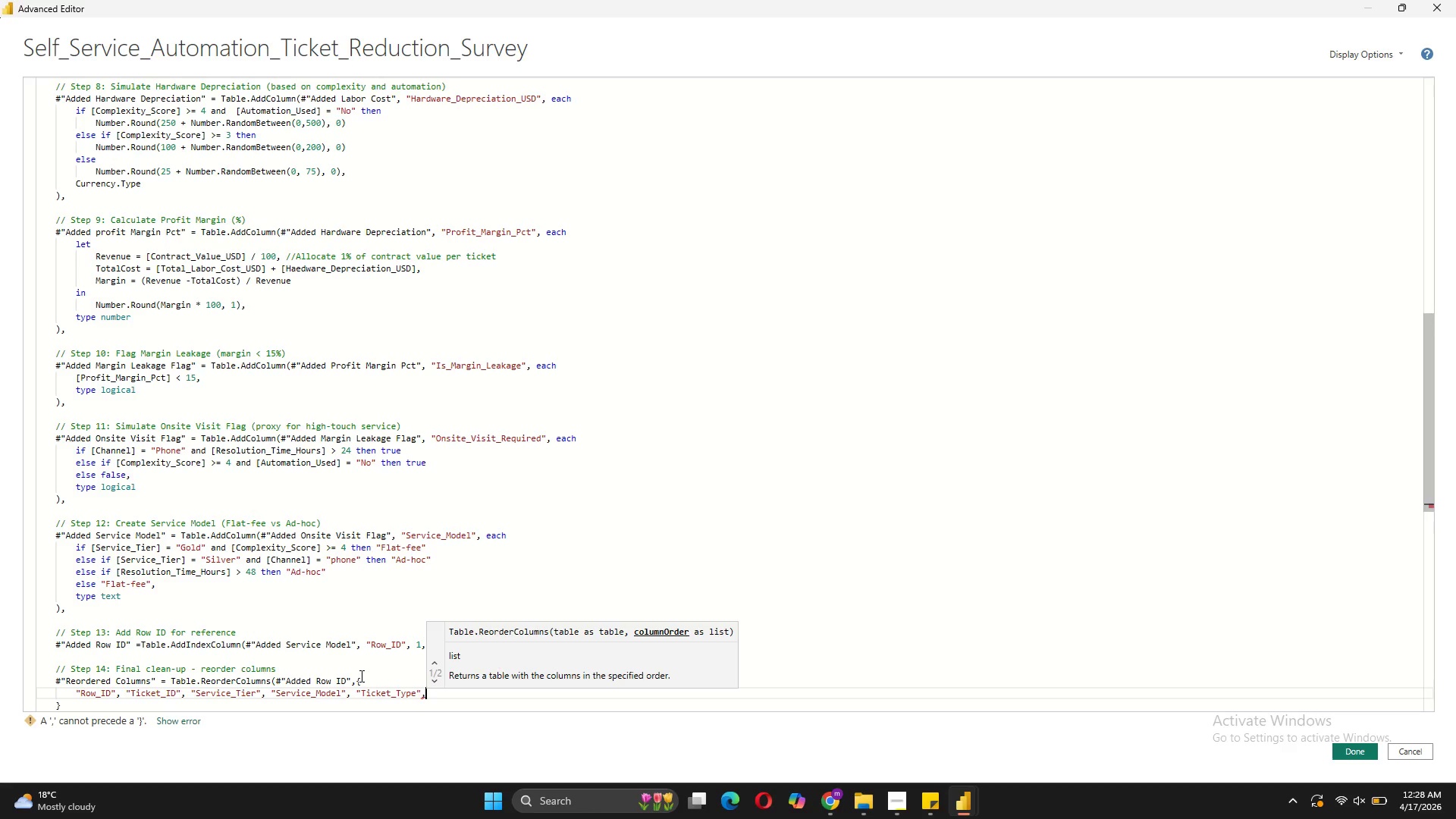 
key(Shift+ShiftRight)
 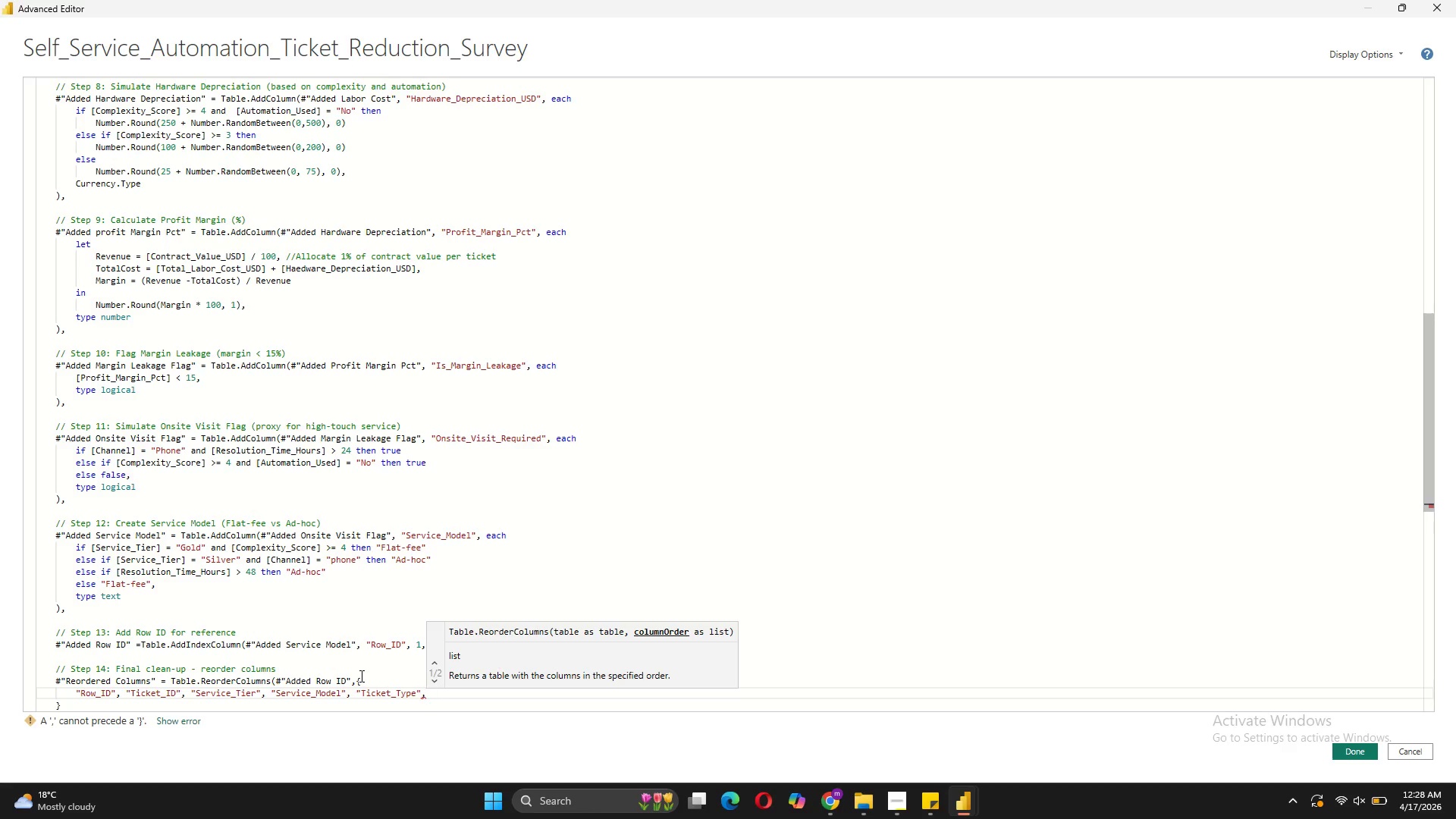 
key(Shift+Enter)
 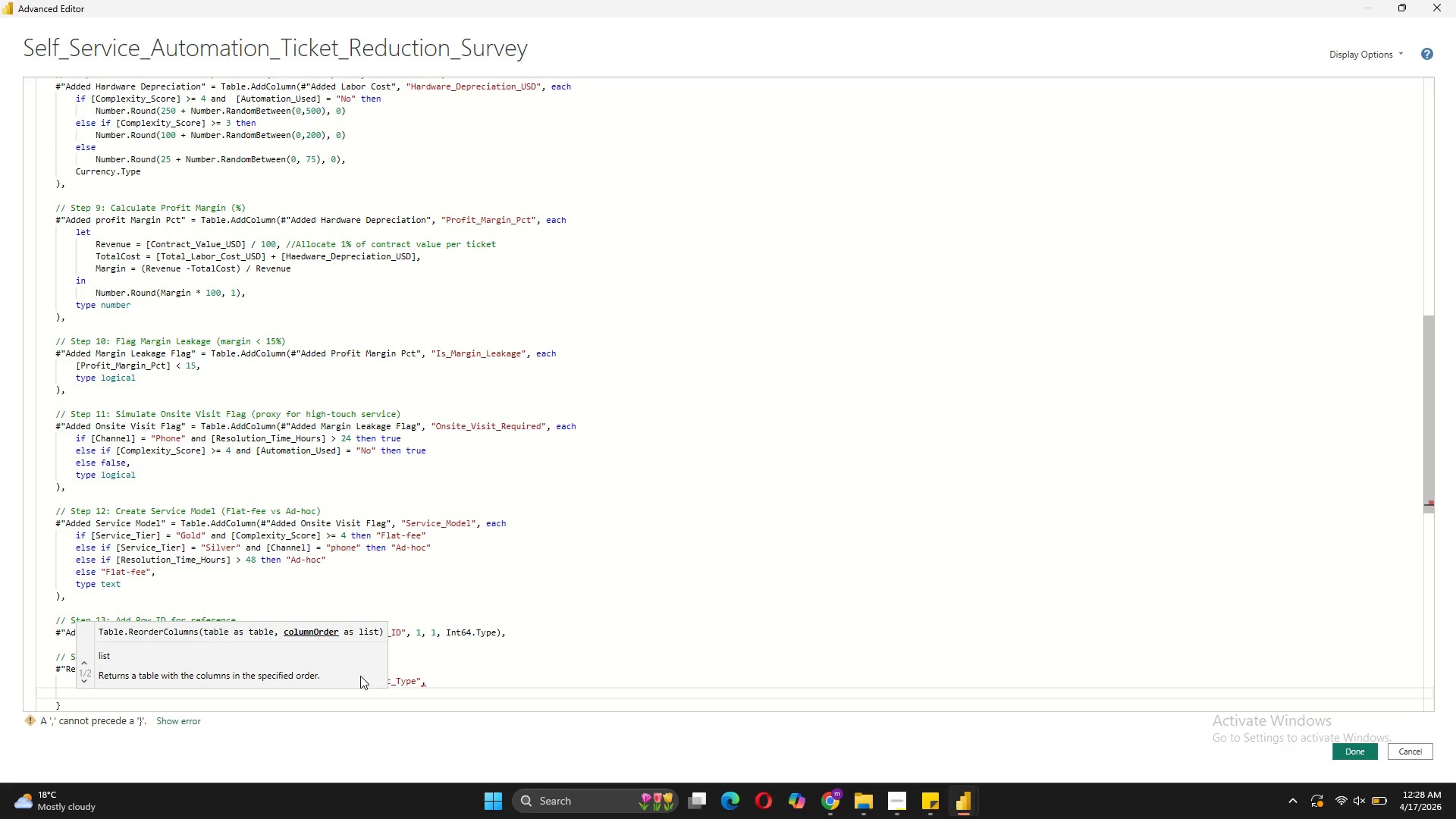 
wait(6.73)
 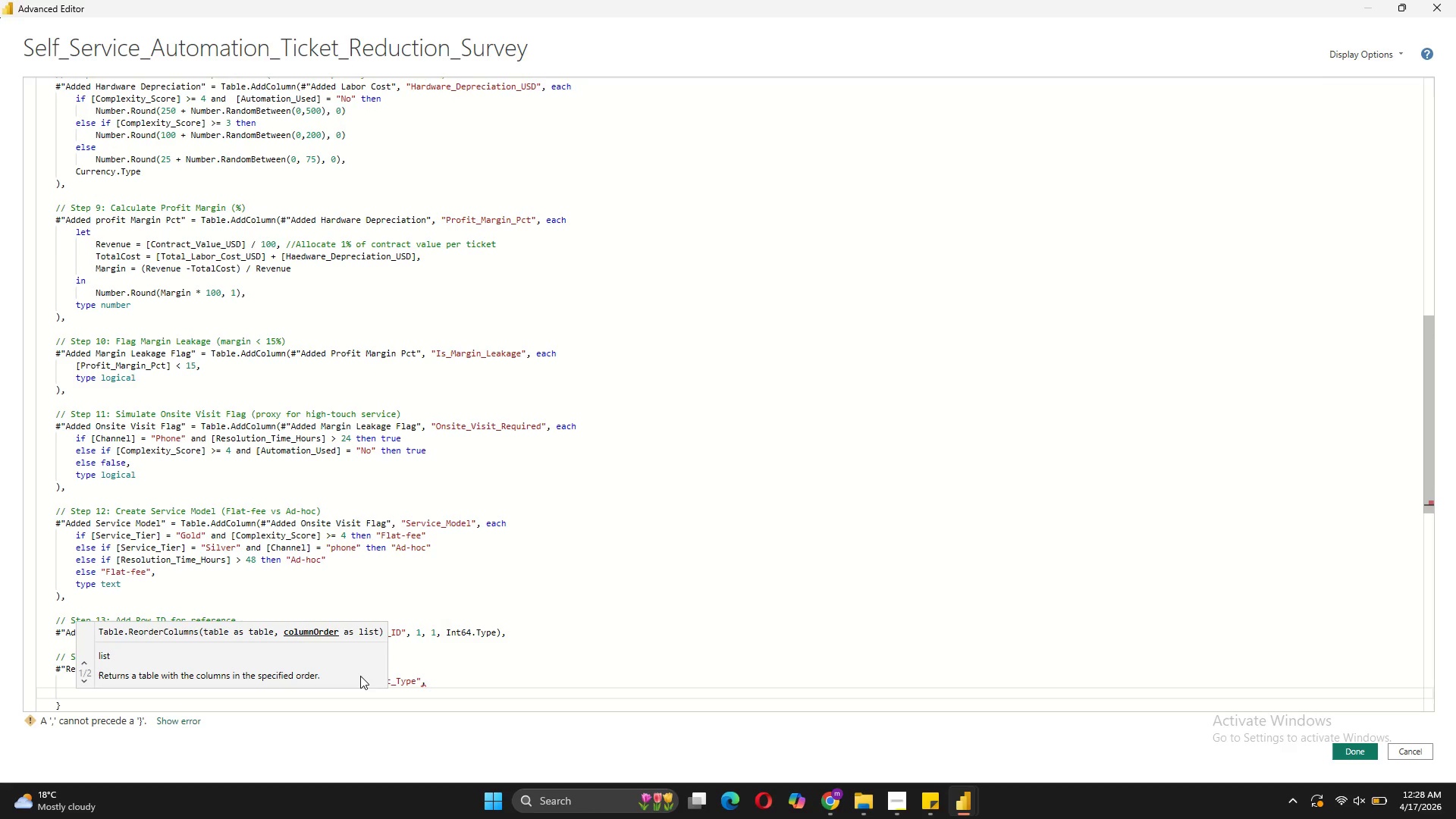 
key(Shift+Quote)
 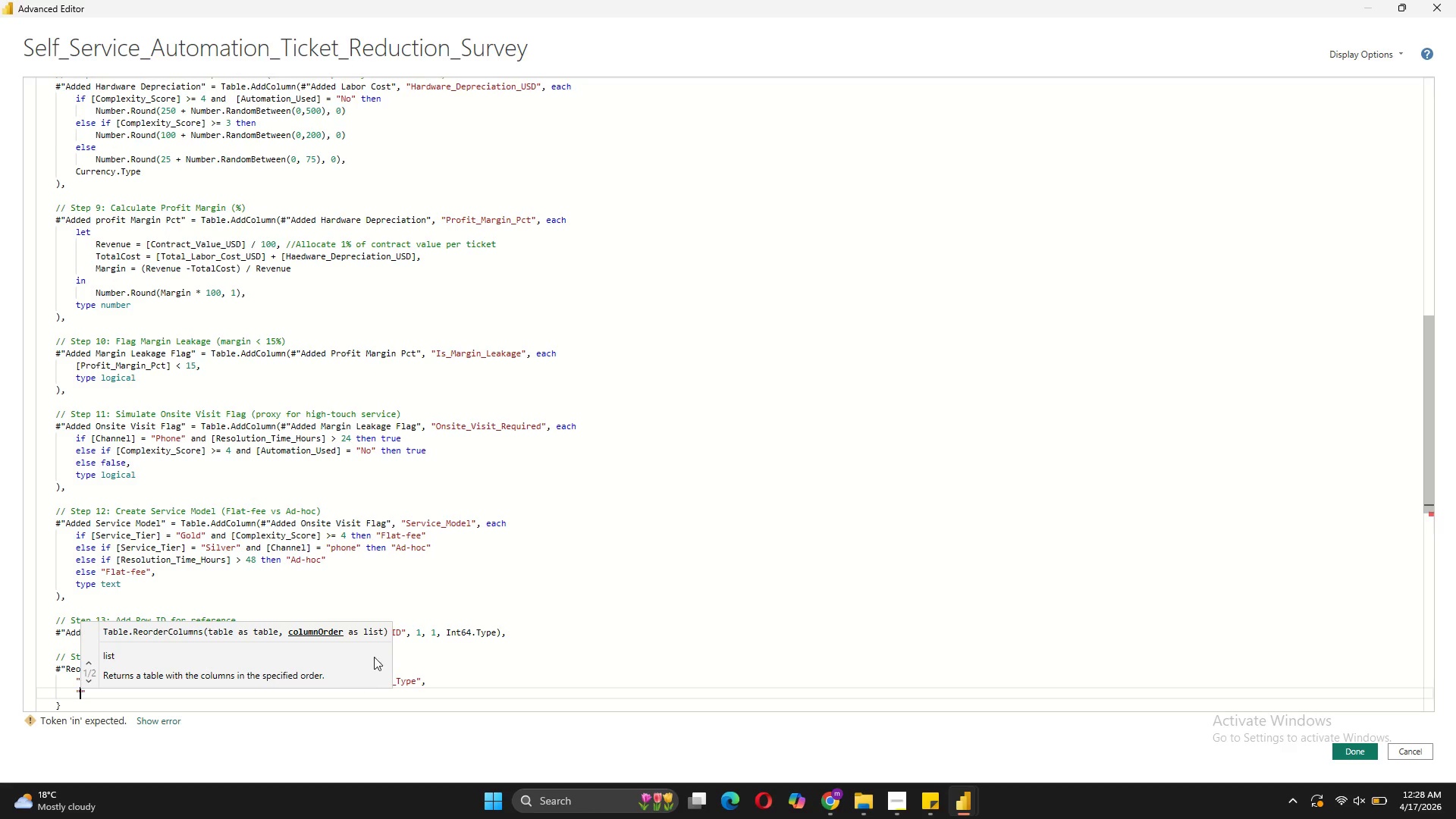 
left_click([500, 630])
 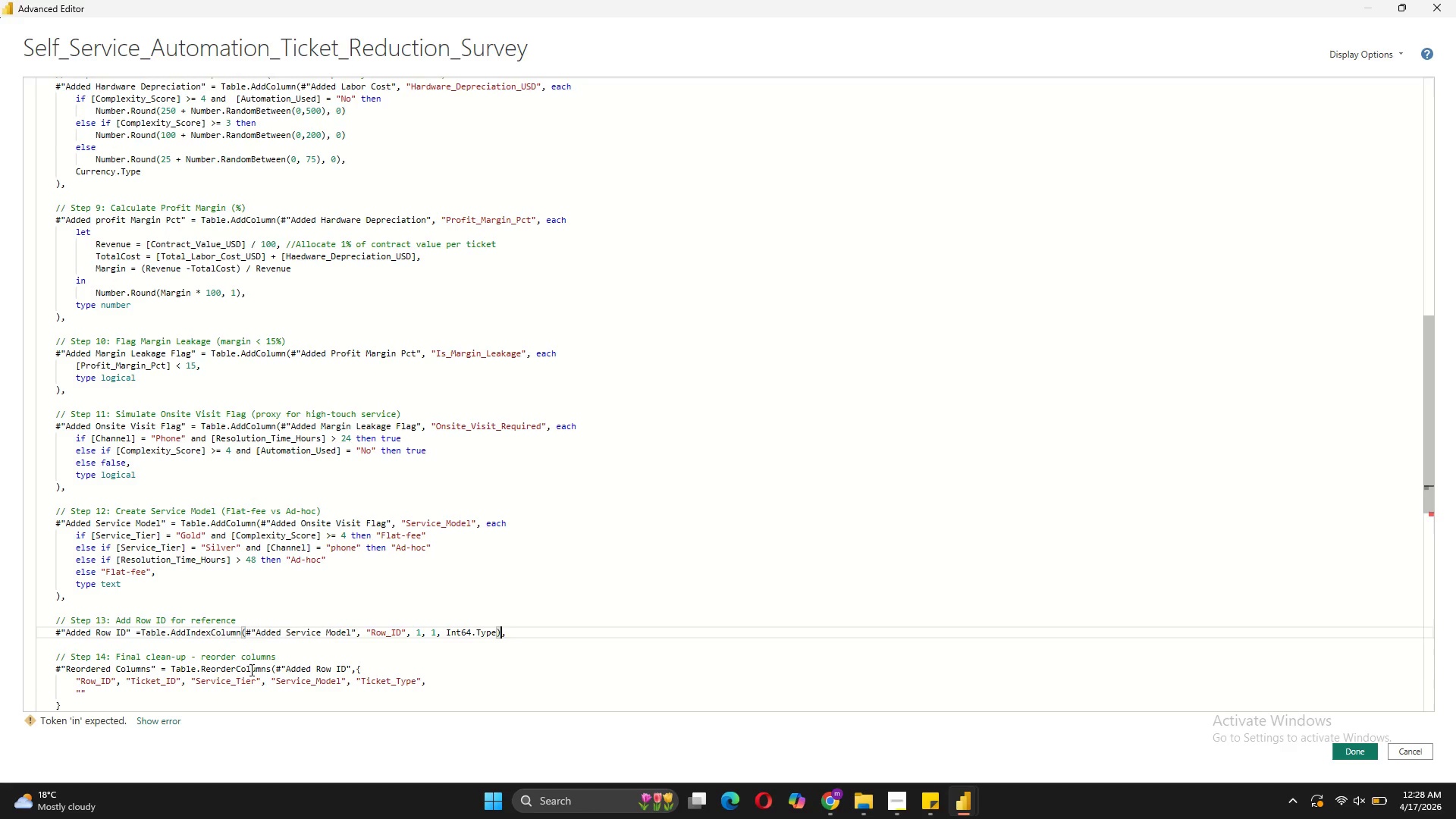 
scroll: coordinate [250, 670], scroll_direction: down, amount: 1.0
 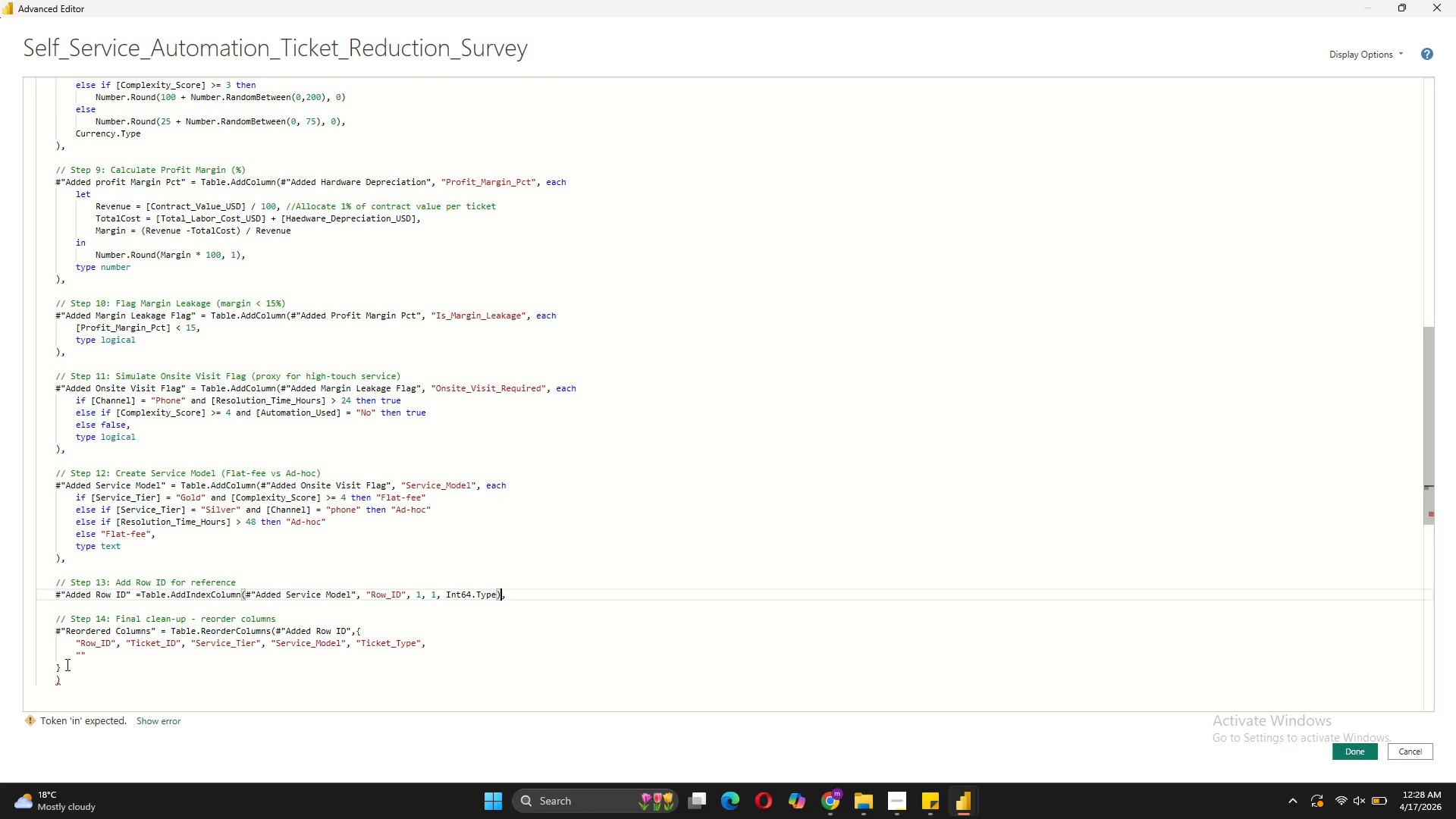 
left_click_drag(start_coordinate=[66, 664], to_coordinate=[52, 617])
 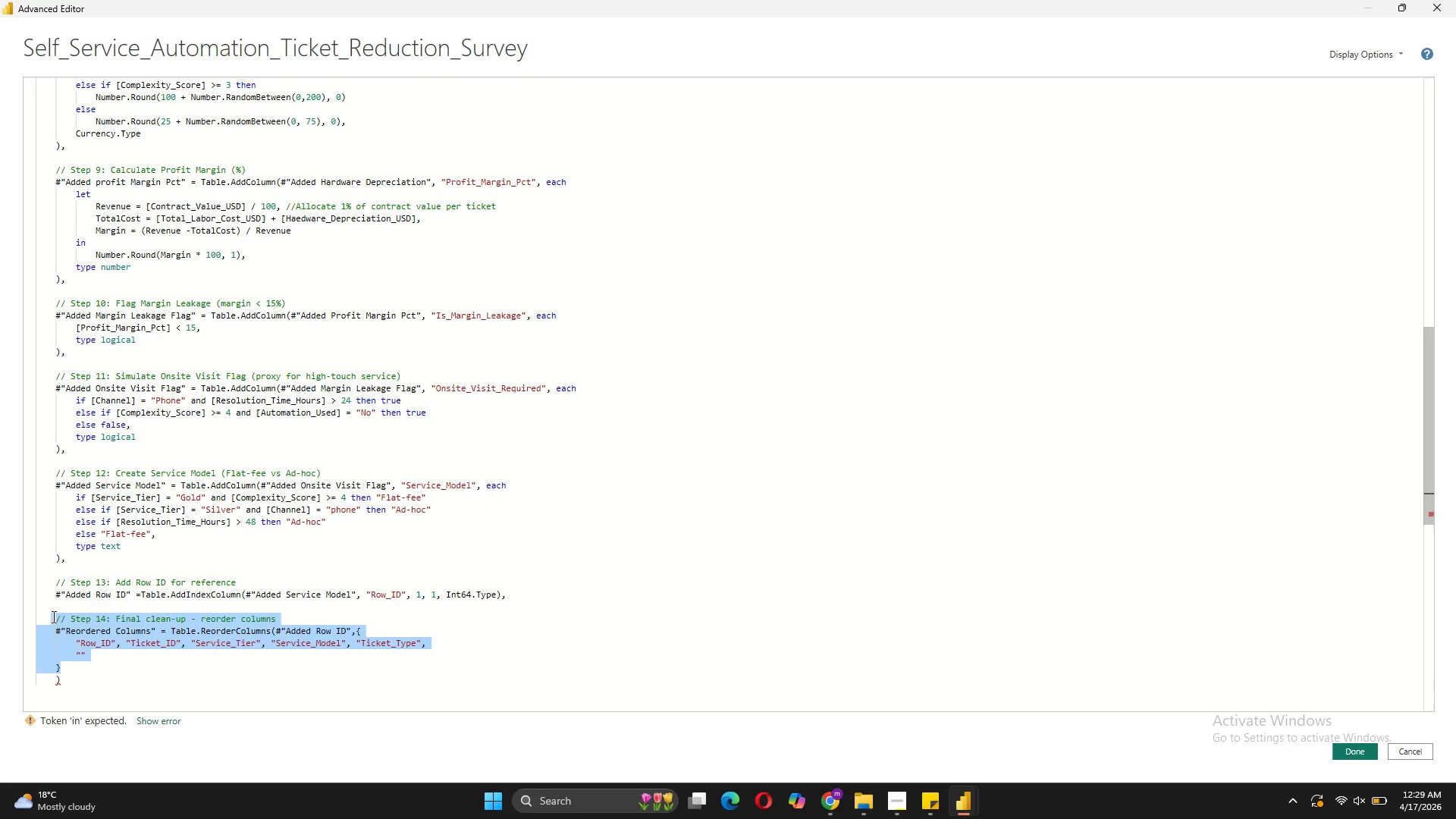 
key(Backspace)
 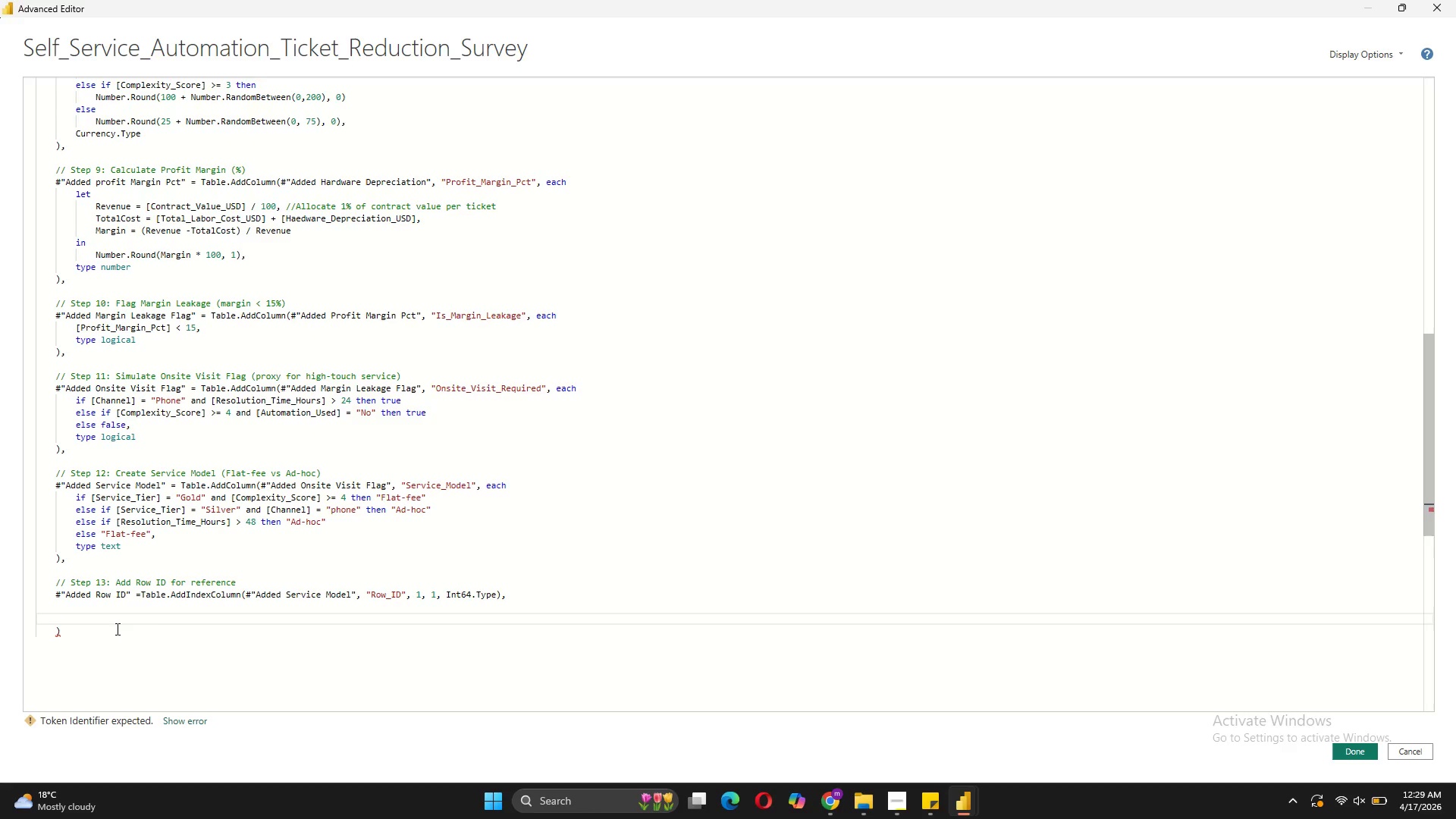 
left_click([107, 633])
 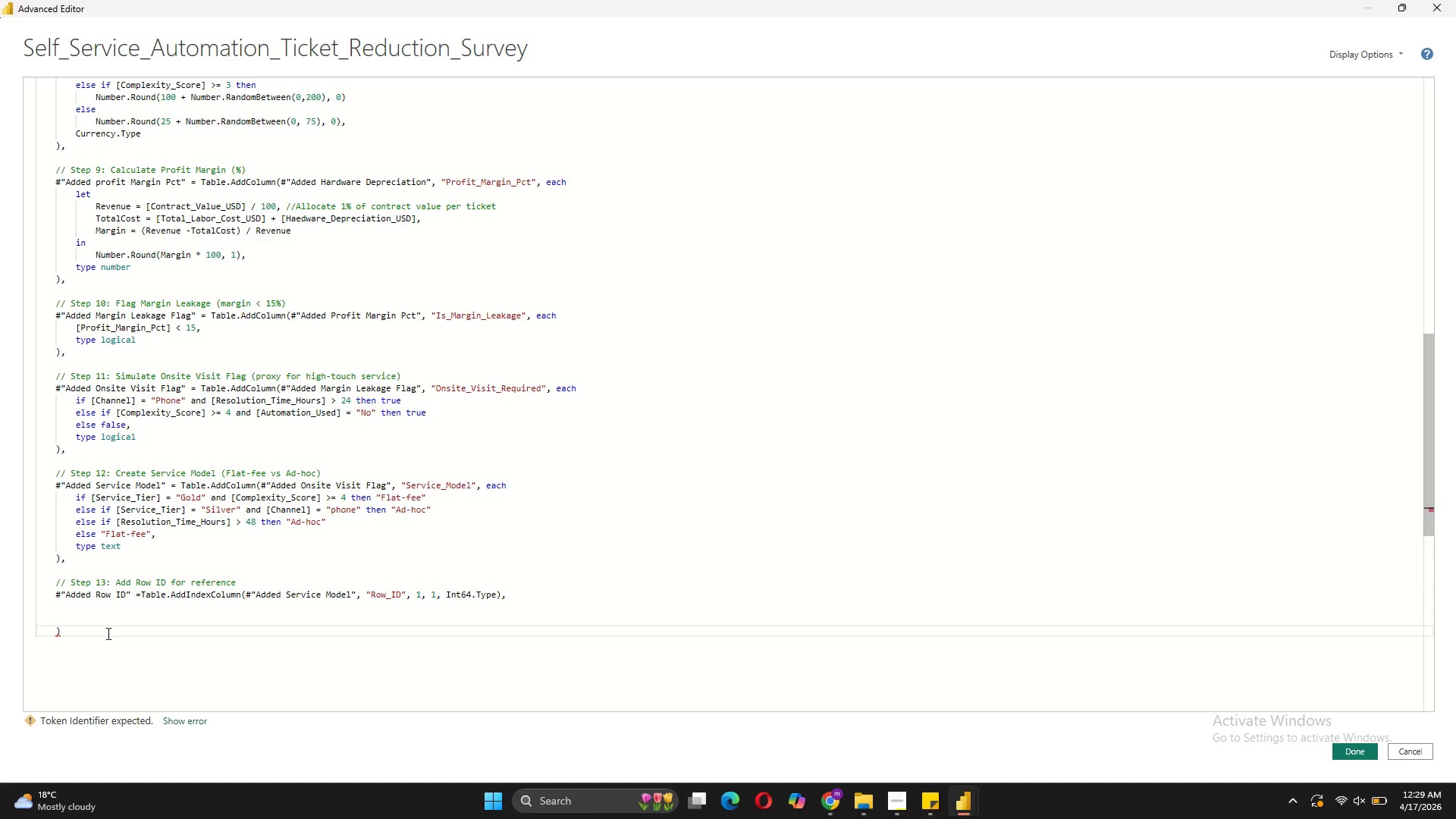 
key(Backspace)
 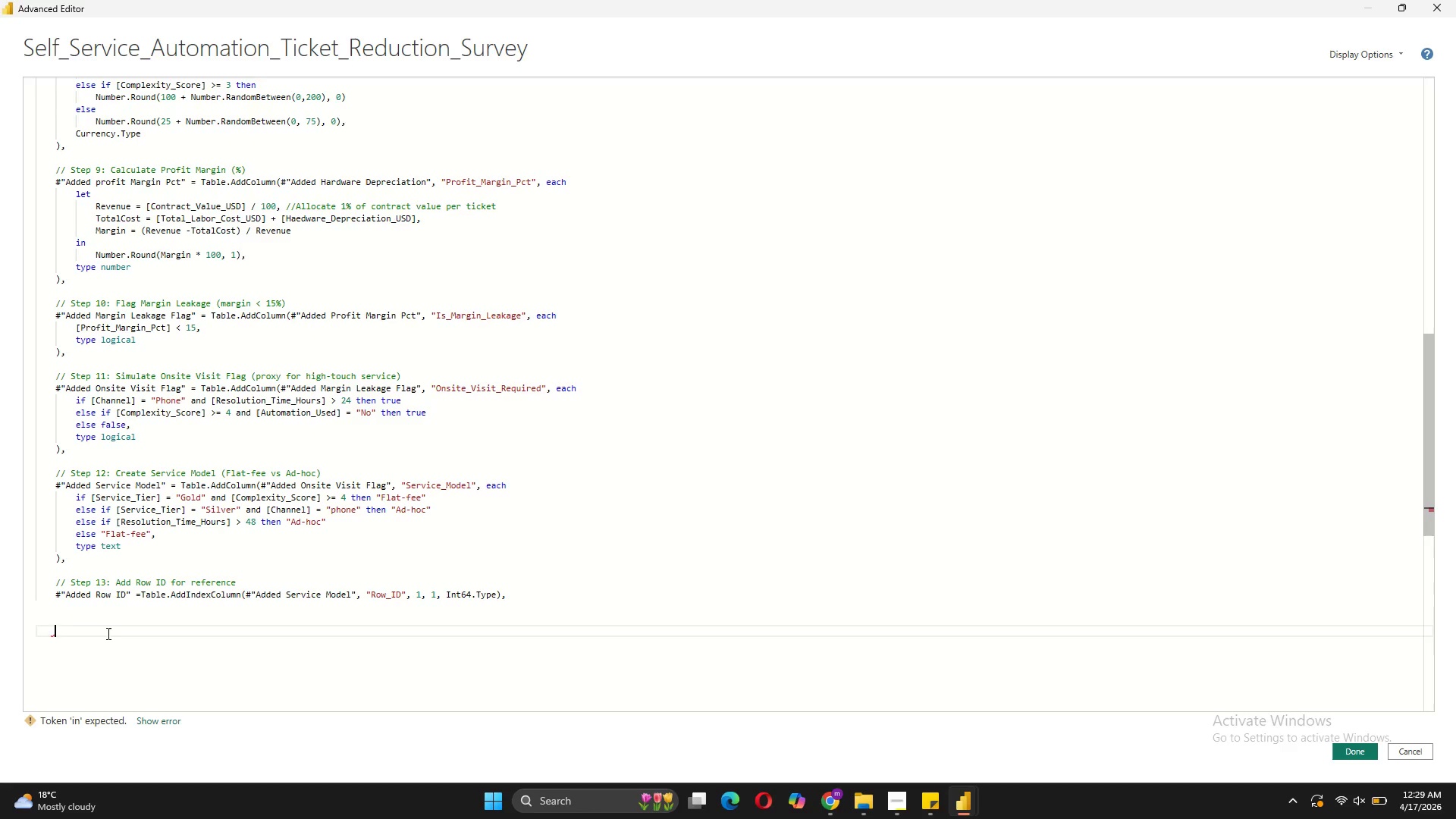 
key(Backspace)
 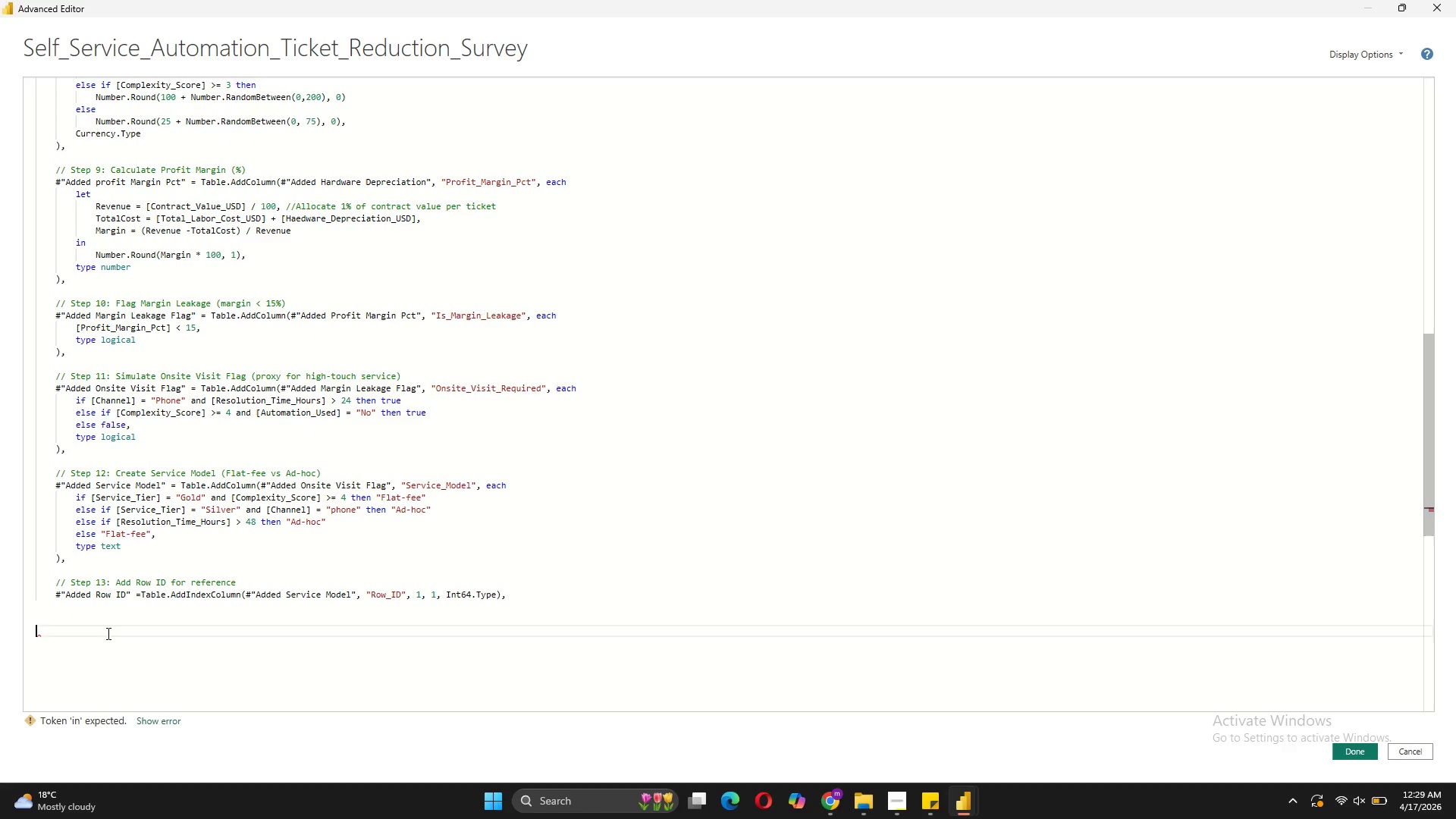 
key(Backspace)
 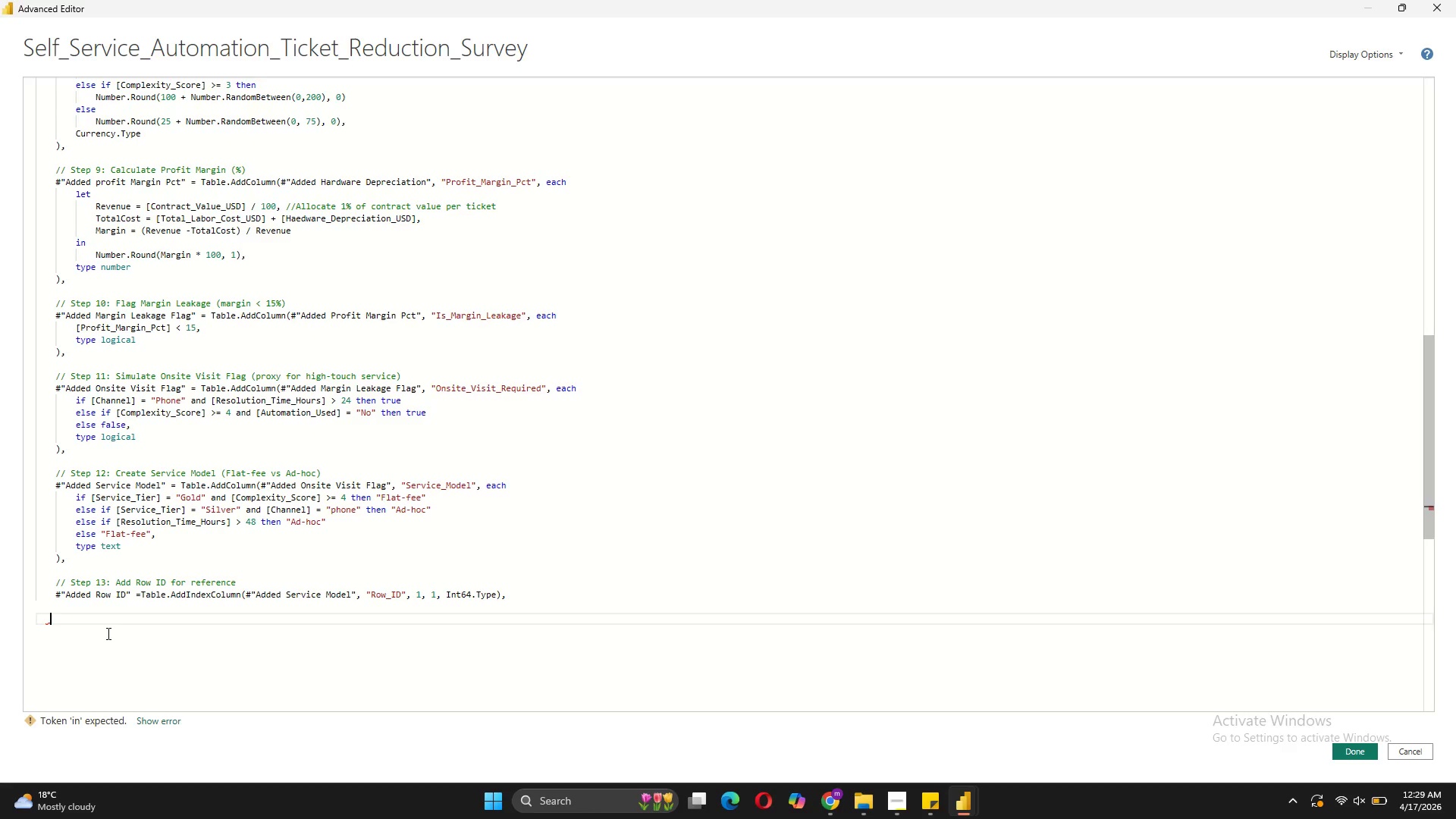 
key(Backspace)
key(Backspace)
type(in)
 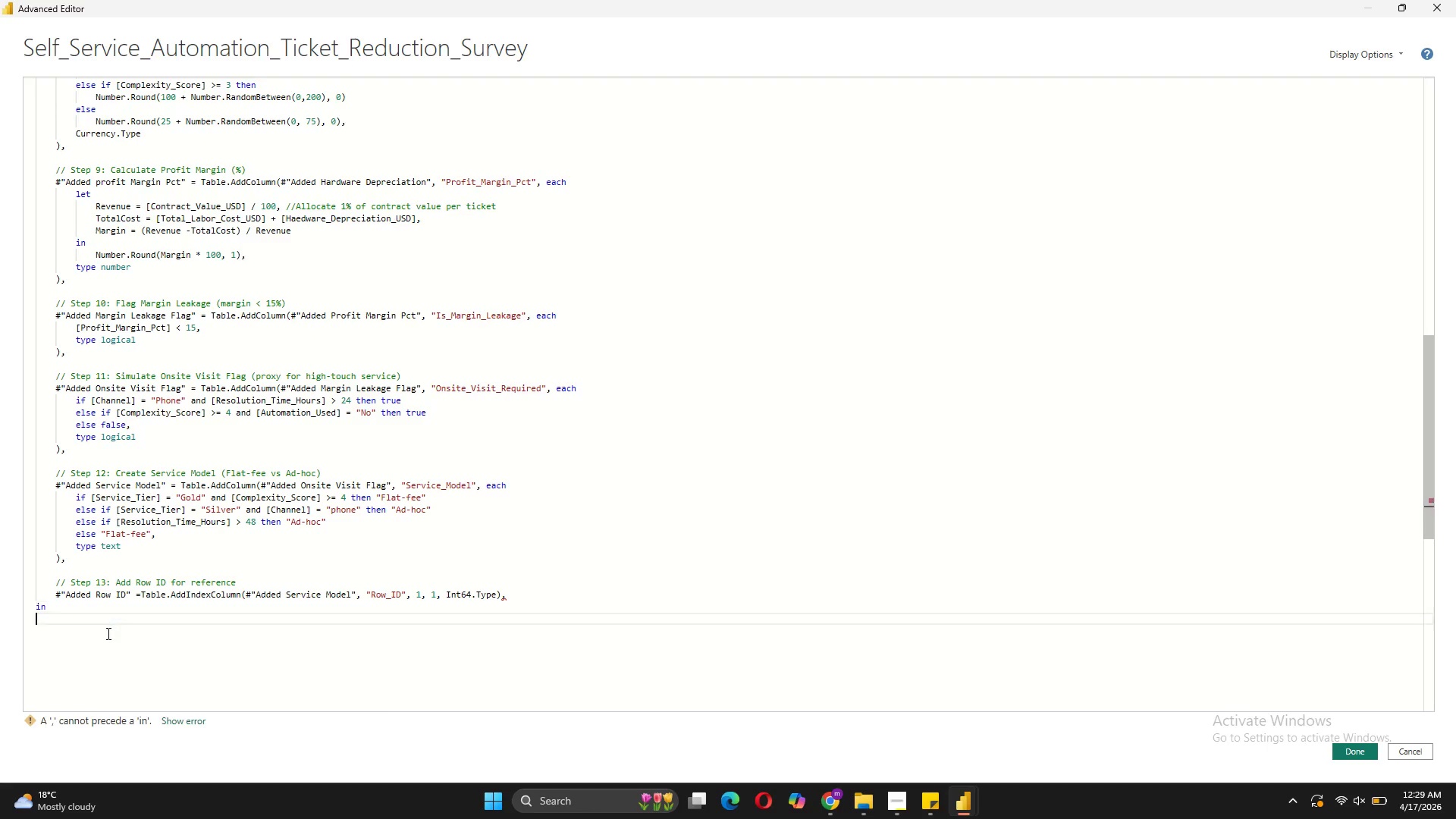 
key(Shift+Enter)
 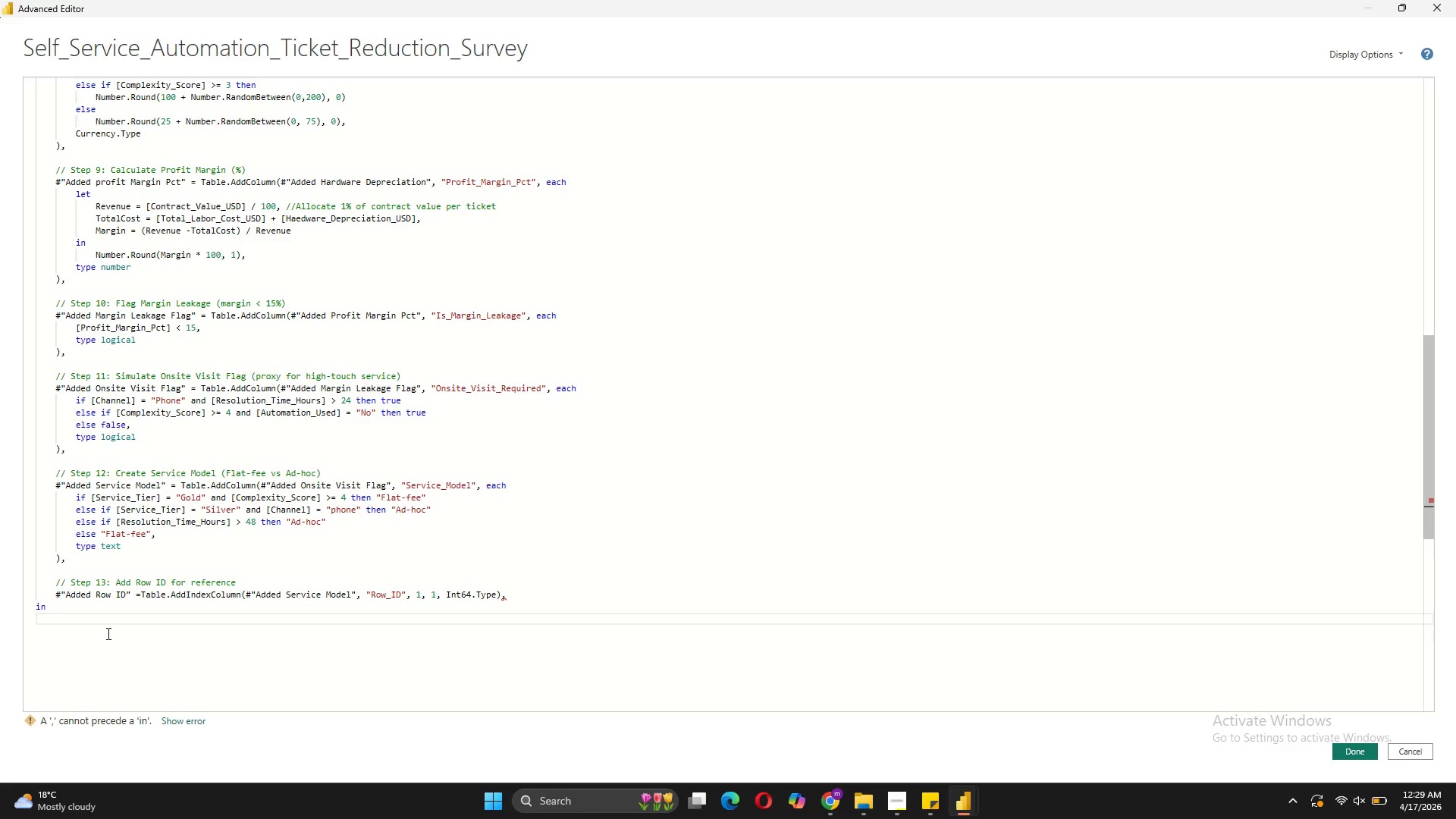 
key(Tab)
 